 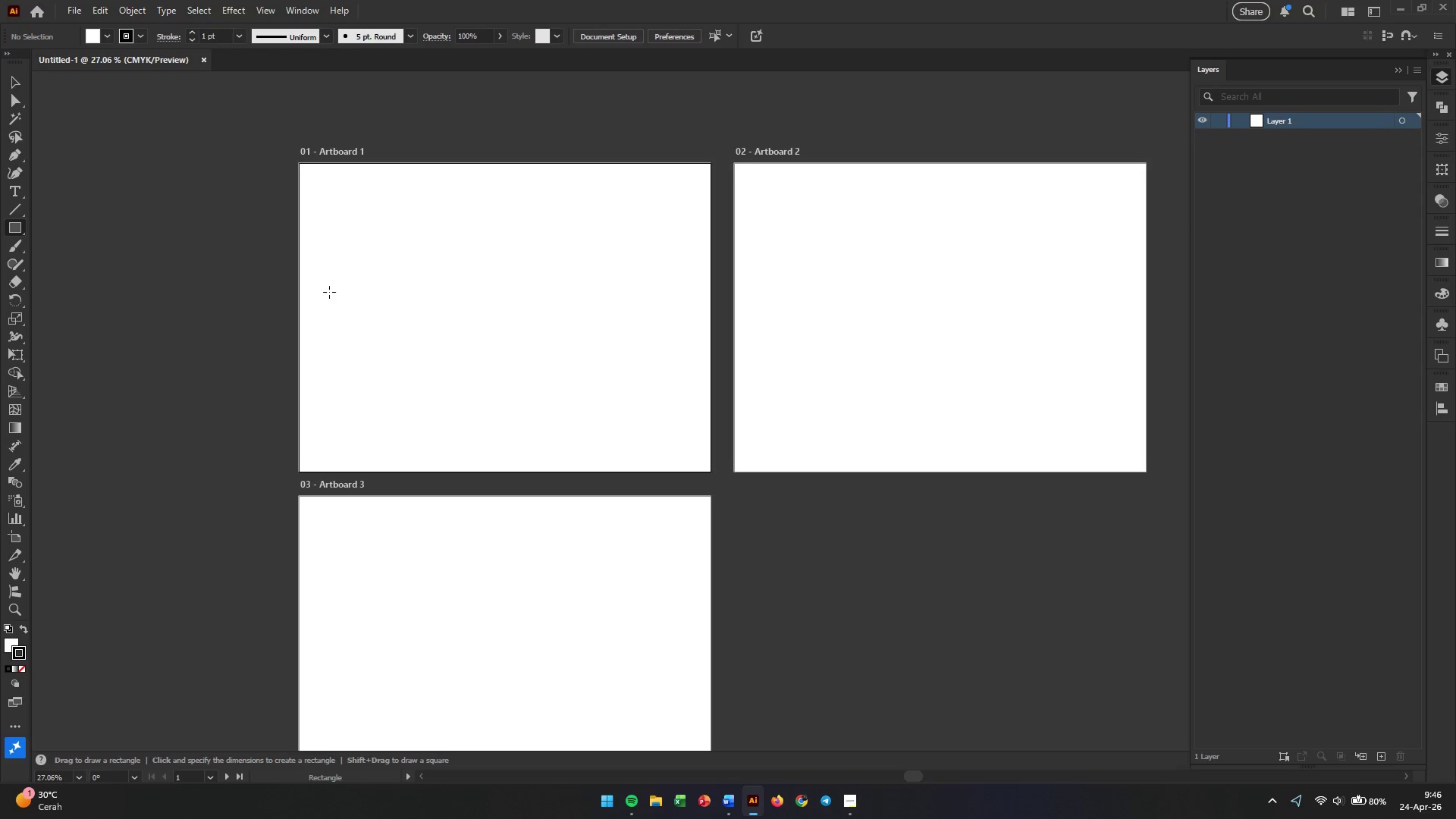 
left_click_drag(start_coordinate=[347, 199], to_coordinate=[422, 241])
 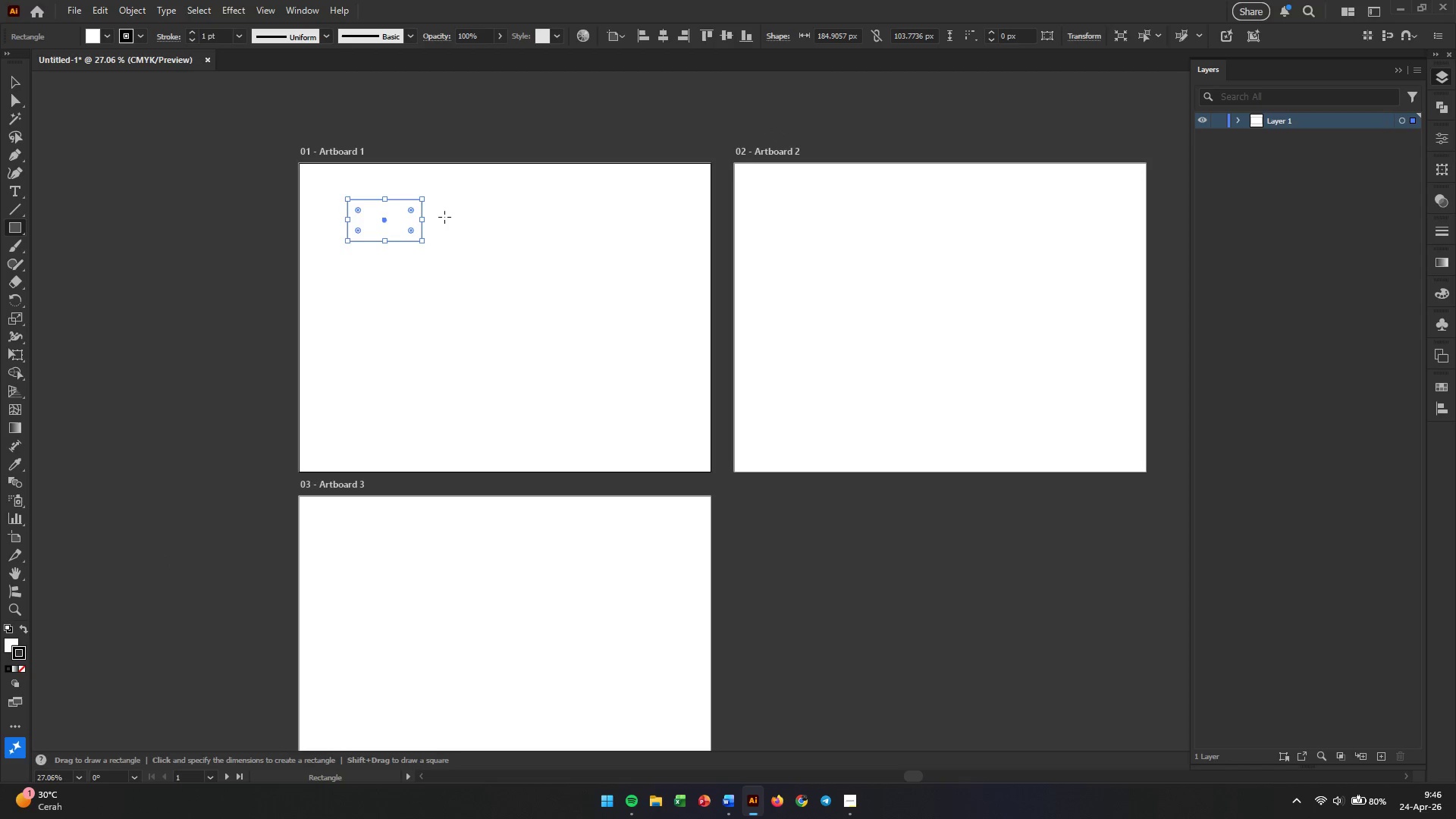 
key(V)
 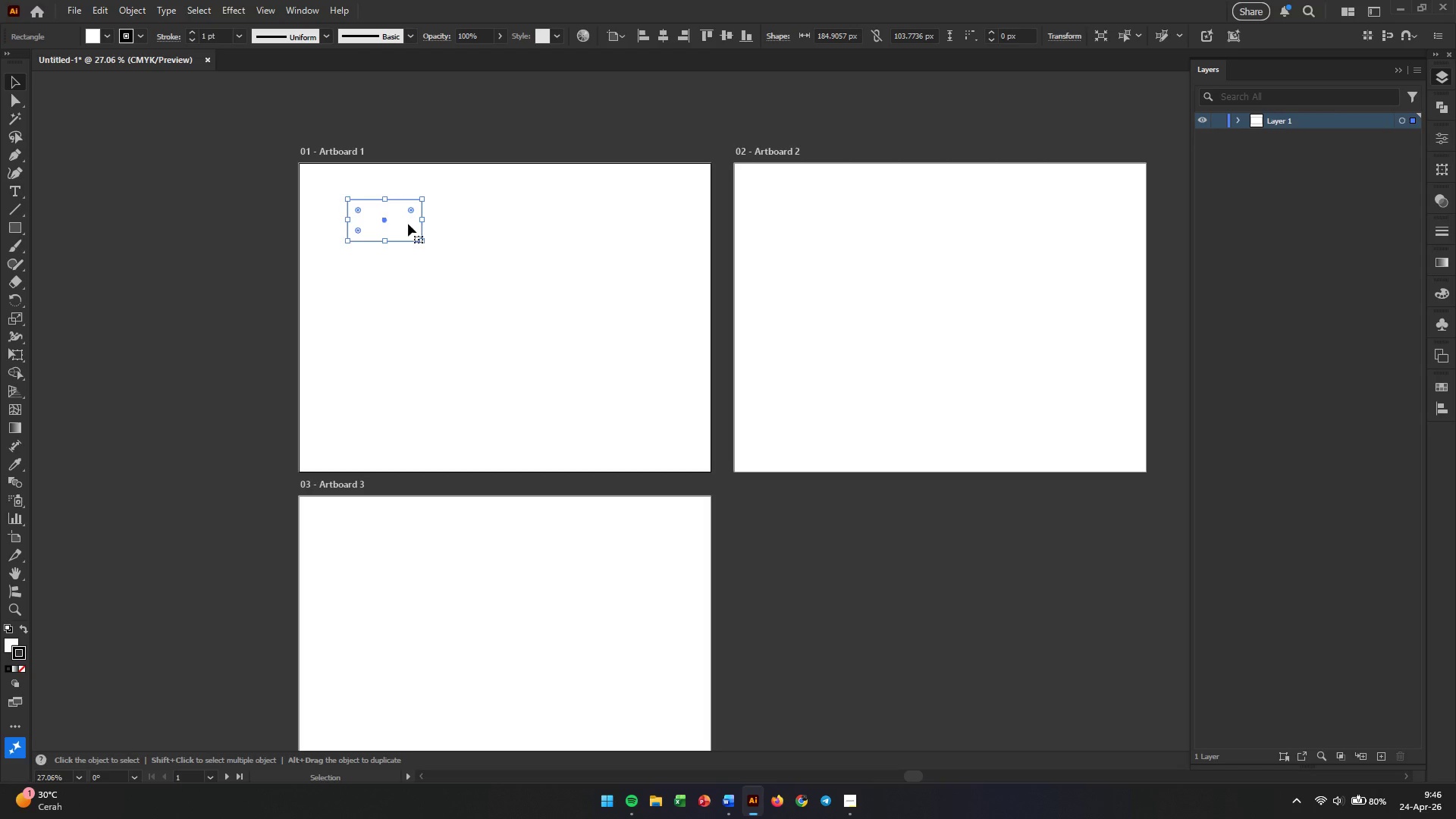 
hold_key(key=AltLeft, duration=1.17)
left_click_drag(start_coordinate=[400, 231], to_coordinate=[505, 233])
 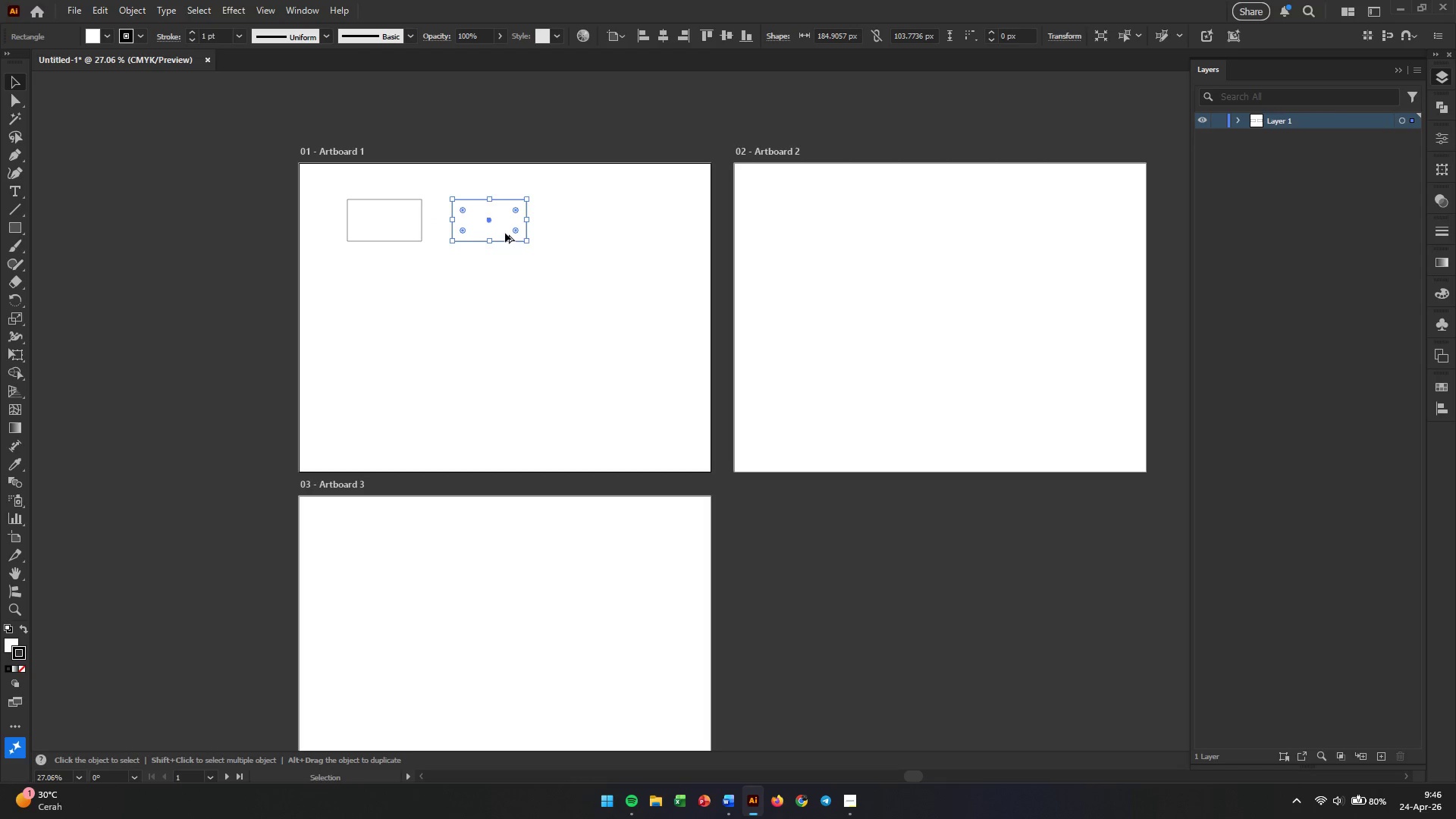 
hold_key(key=ShiftLeft, duration=0.88)
 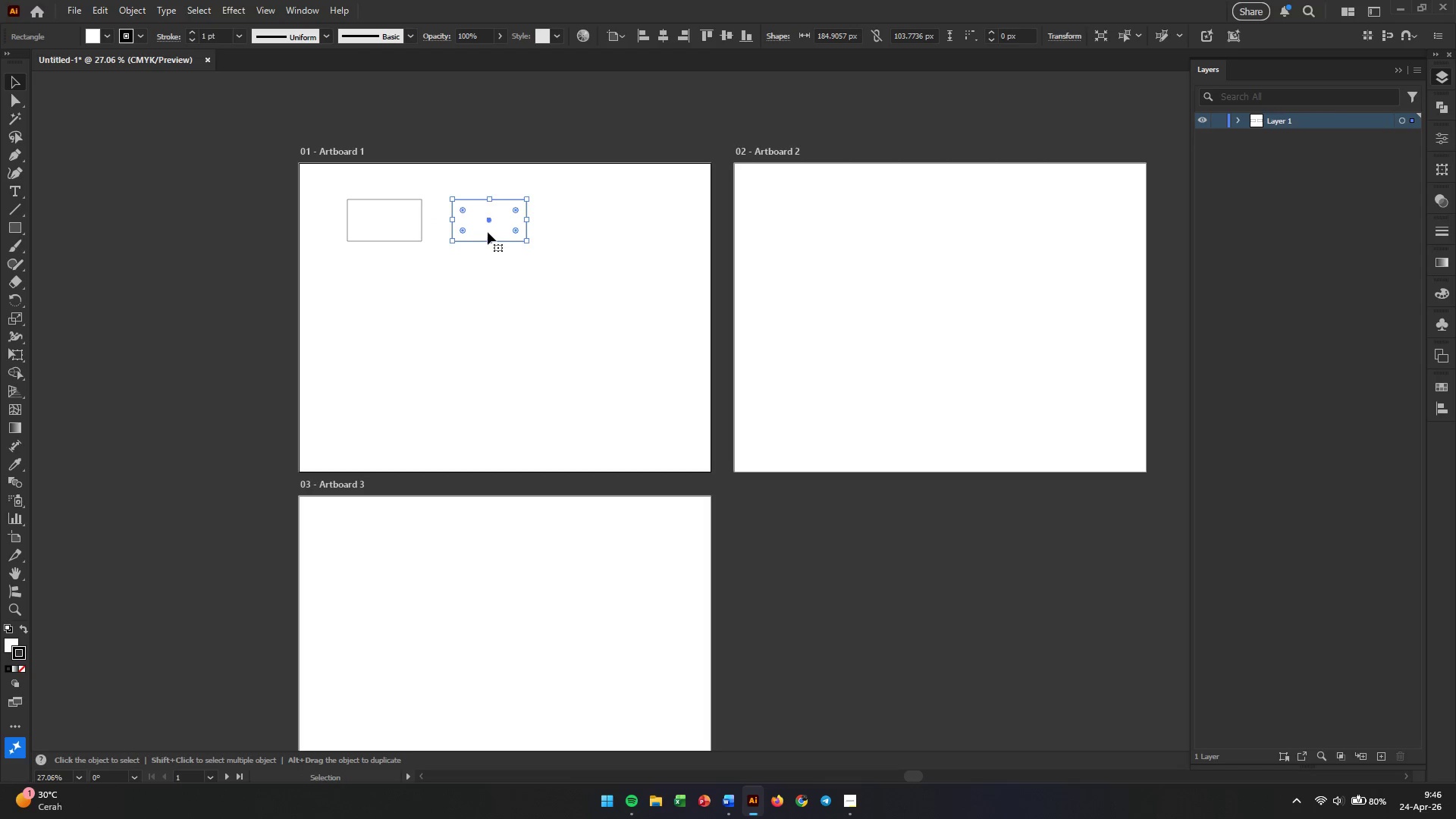 
left_click_drag(start_coordinate=[488, 232], to_coordinate=[383, 281])
 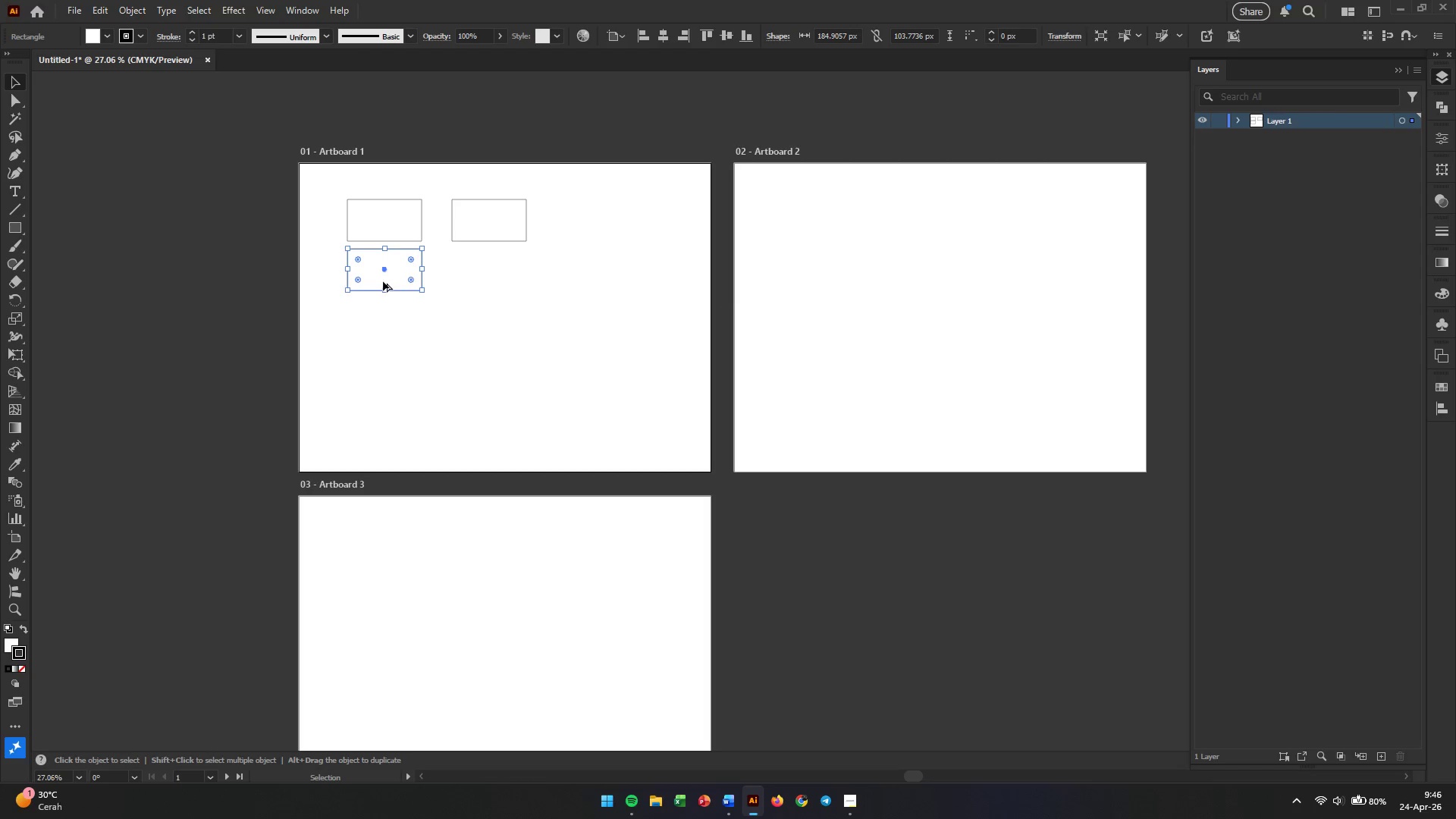 
hold_key(key=AltLeft, duration=1.33)
 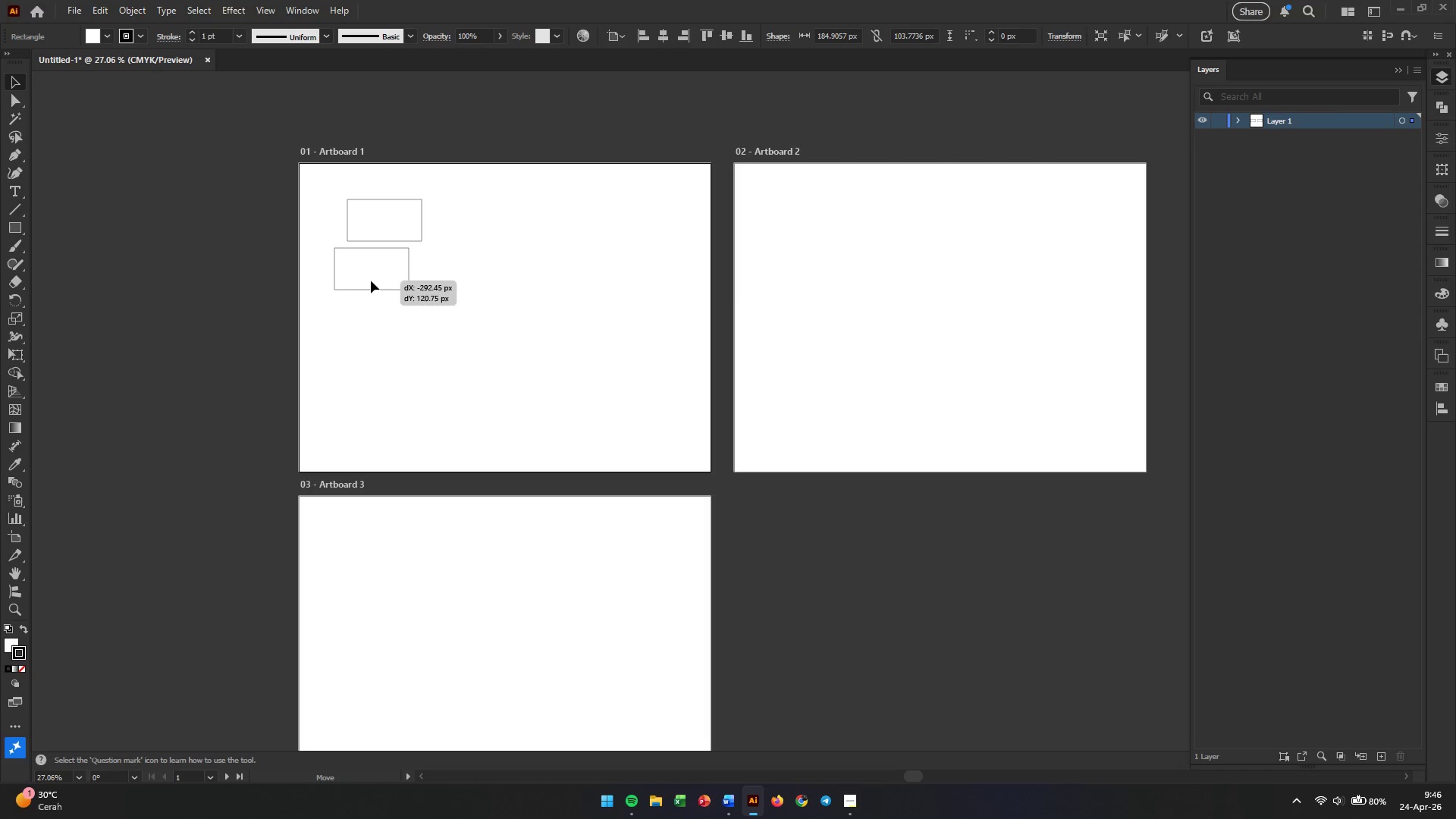 
hold_key(key=ShiftLeft, duration=1.11)
 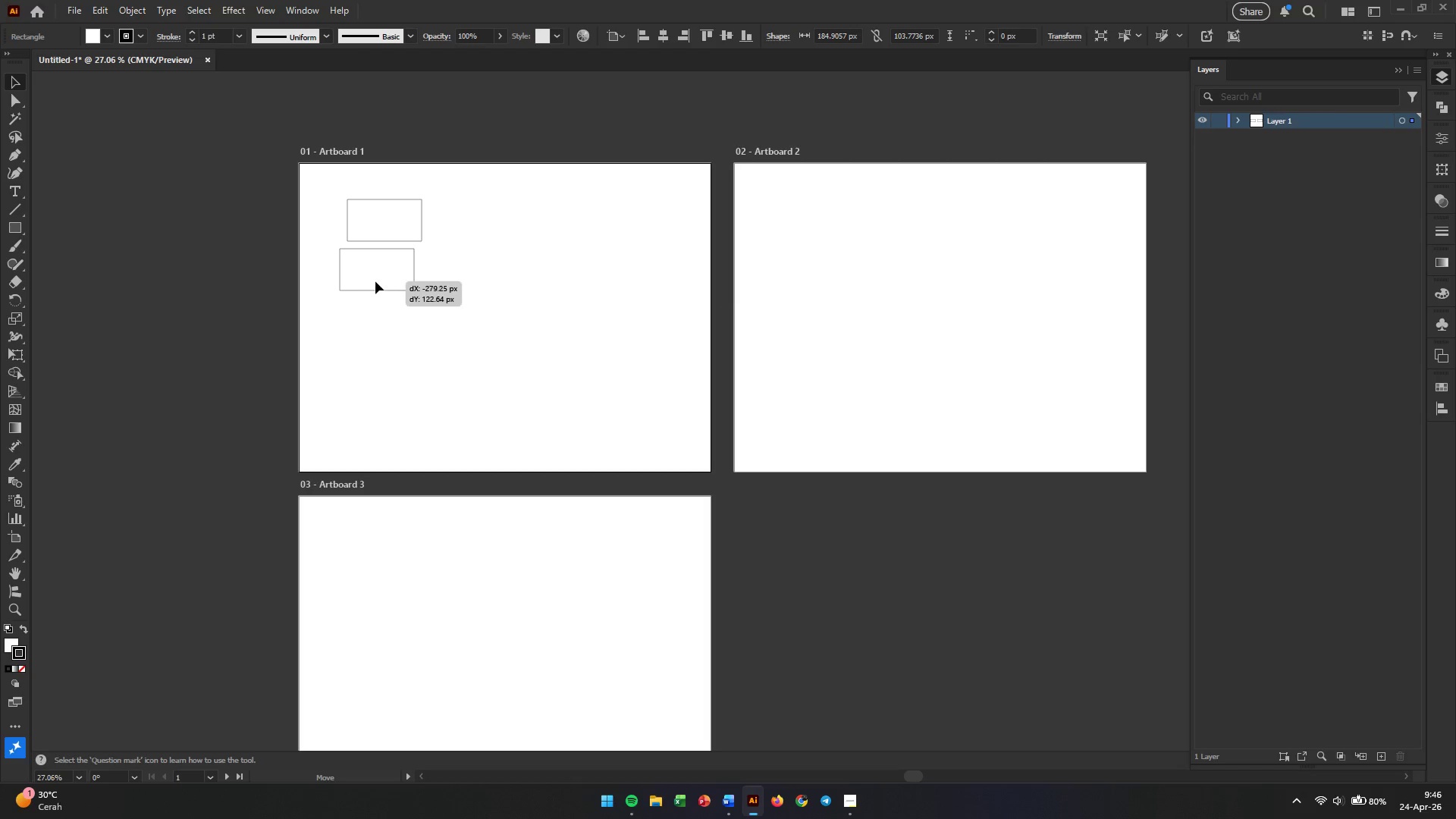 
hold_key(key=AltLeft, duration=1.28)
 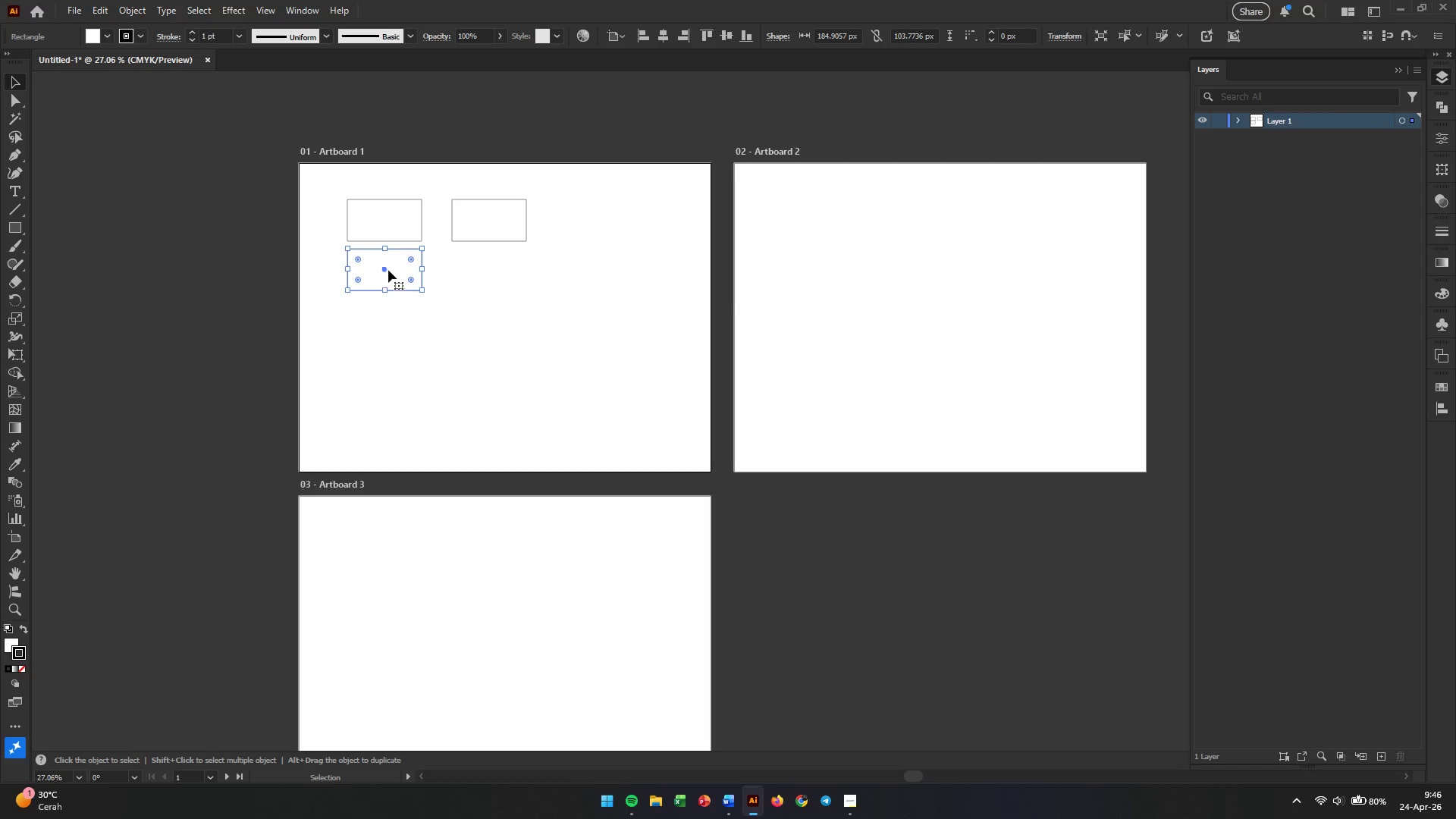 
left_click_drag(start_coordinate=[388, 270], to_coordinate=[495, 271])
 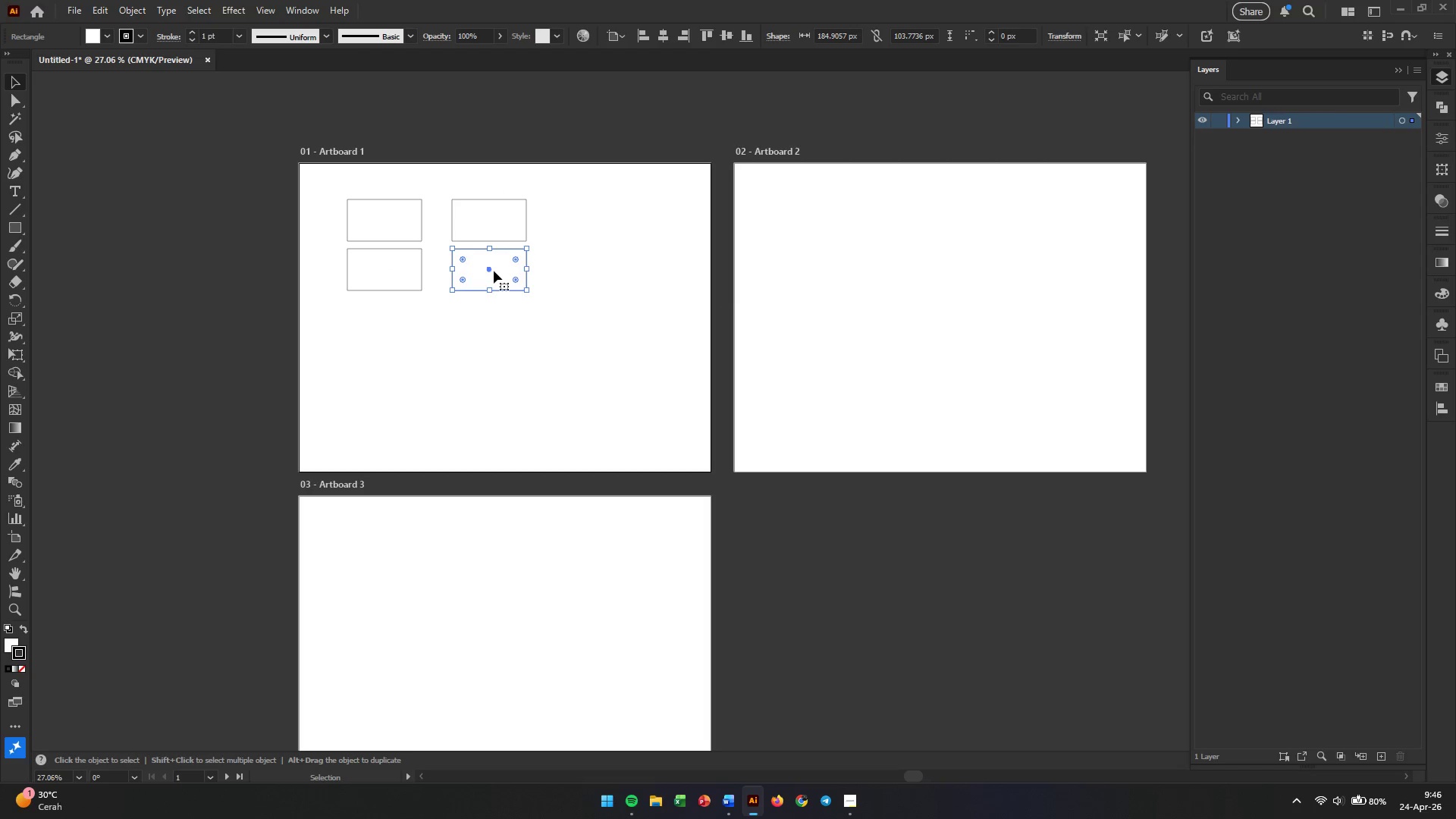 
hold_key(key=AltLeft, duration=1.56)
 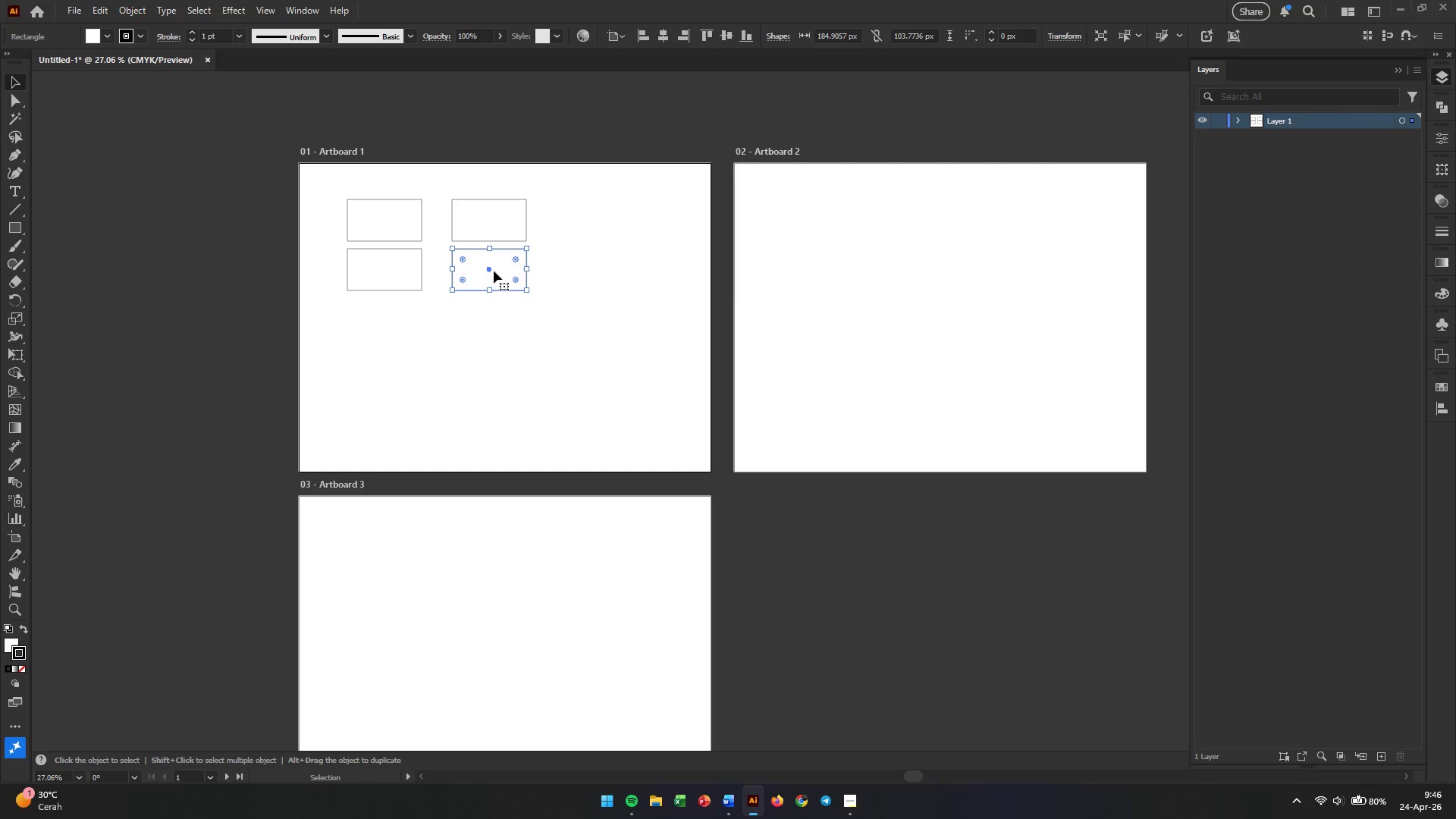 
hold_key(key=AltLeft, duration=1.72)
left_click_drag(start_coordinate=[494, 271], to_coordinate=[391, 325])
 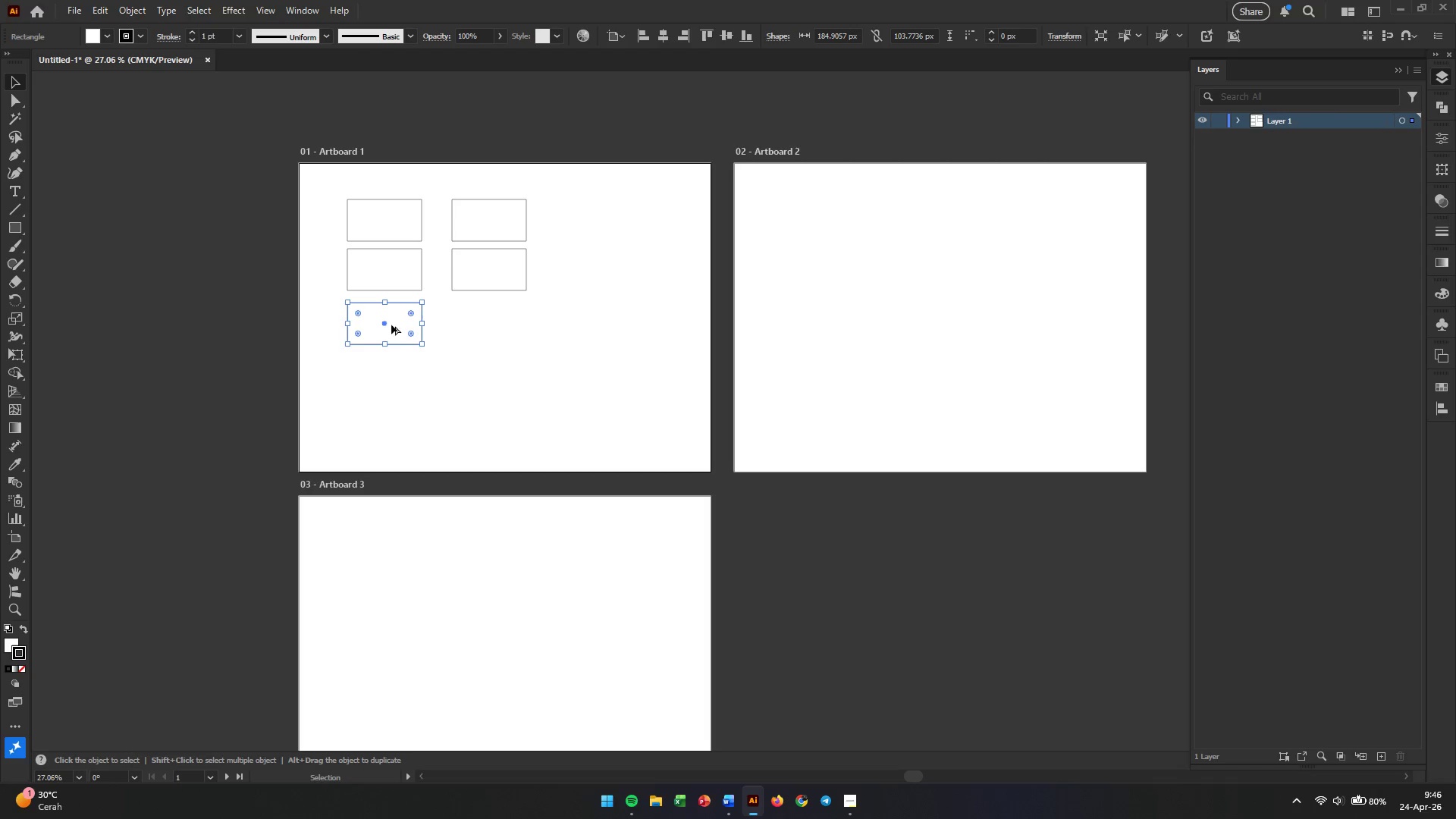 
hold_key(key=AltLeft, duration=1.39)
left_click_drag(start_coordinate=[391, 325], to_coordinate=[496, 325])
 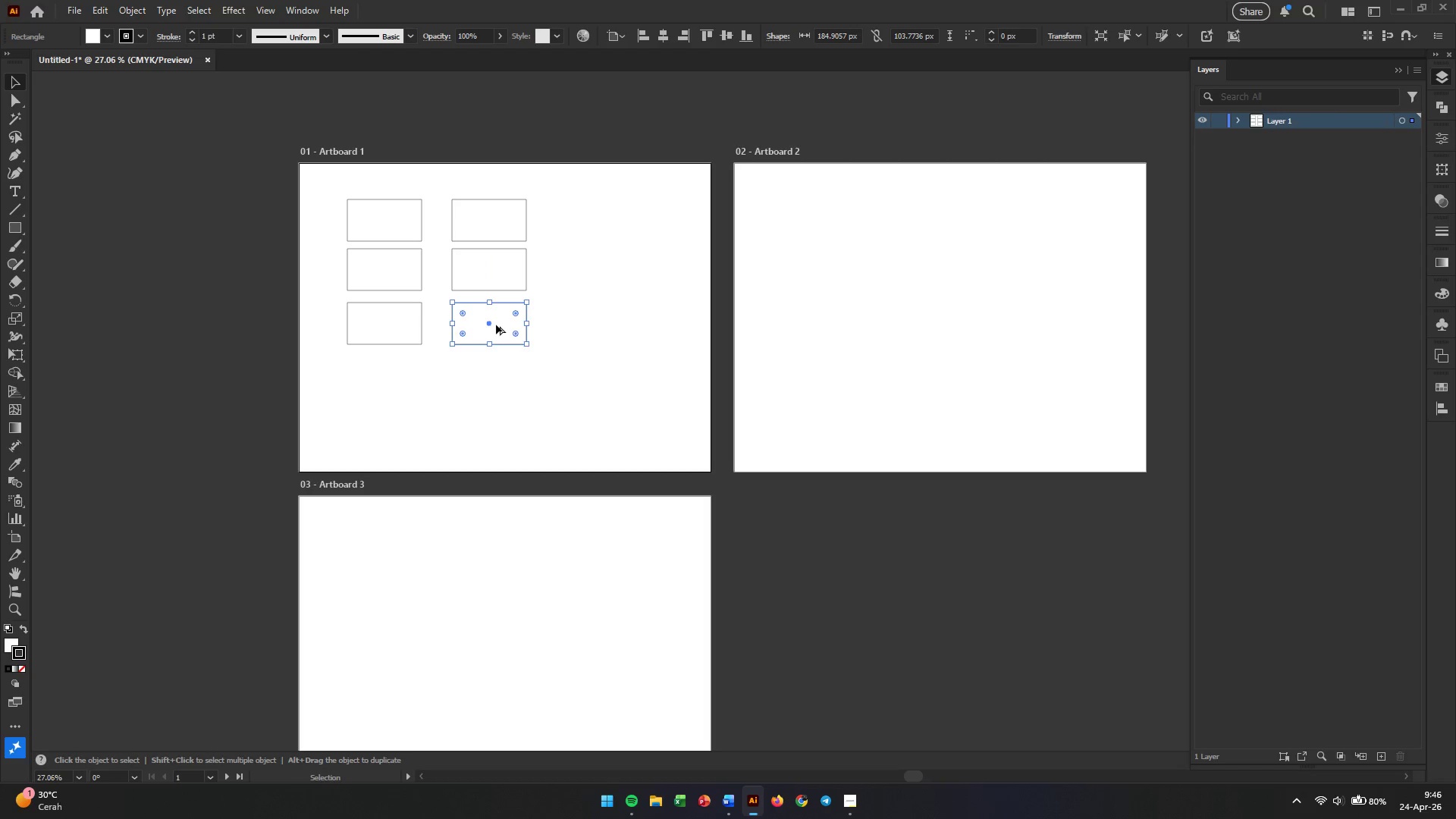 
hold_key(key=AltLeft, duration=1.34)
left_click_drag(start_coordinate=[495, 325], to_coordinate=[391, 377])
 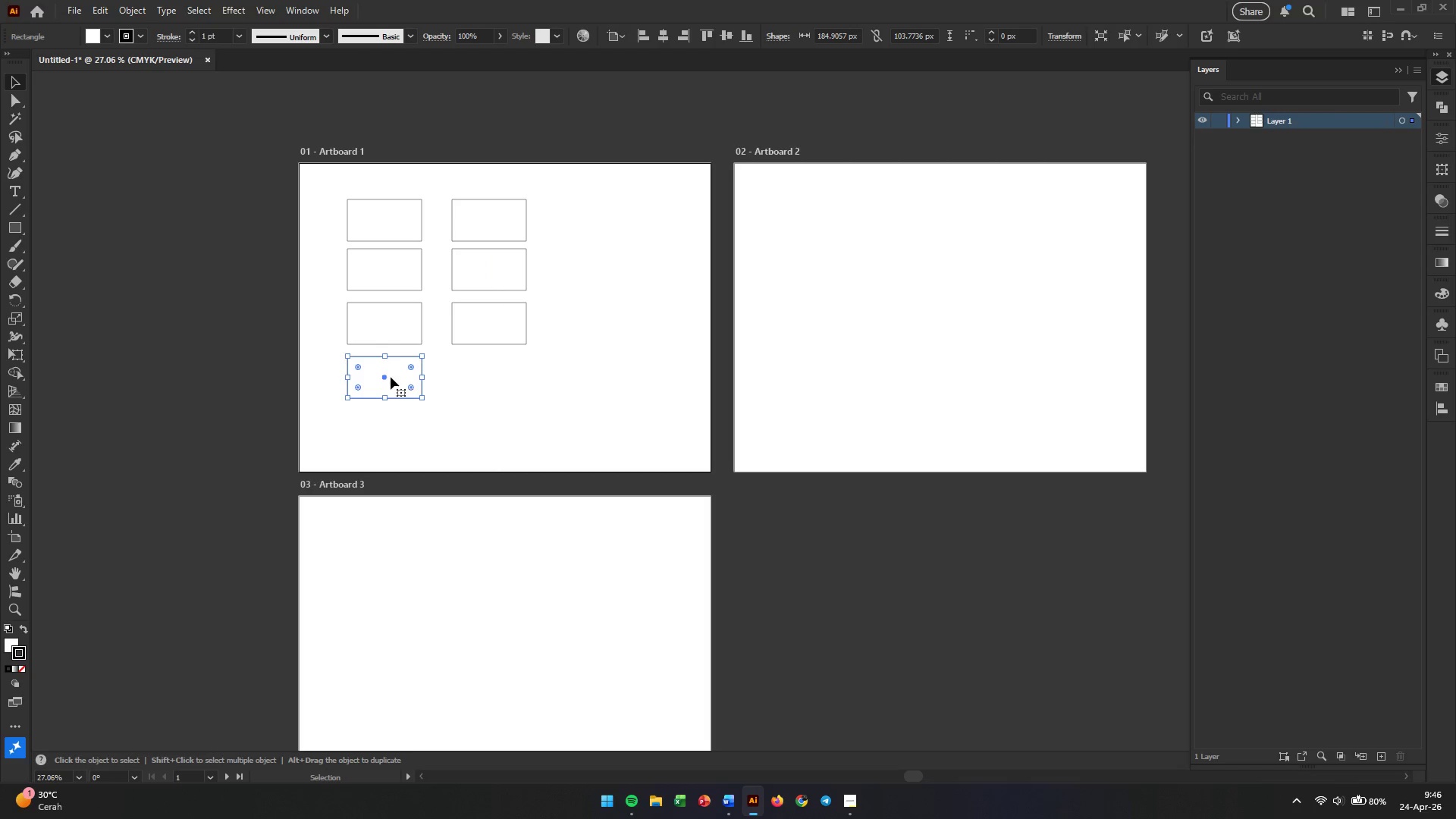 
hold_key(key=AltLeft, duration=1.99)
left_click_drag(start_coordinate=[391, 377], to_coordinate=[493, 374])
 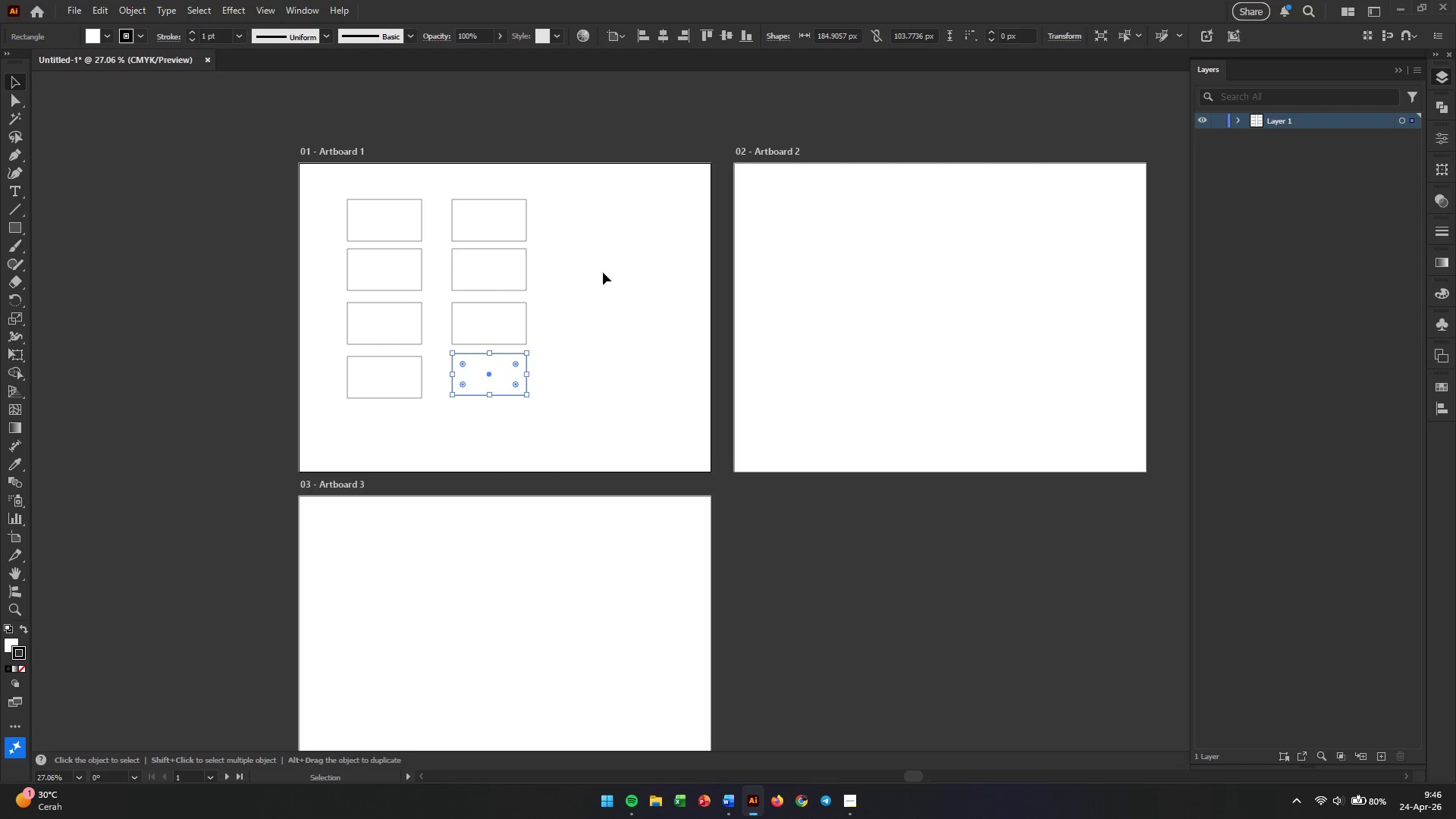 
left_click([600, 272])
 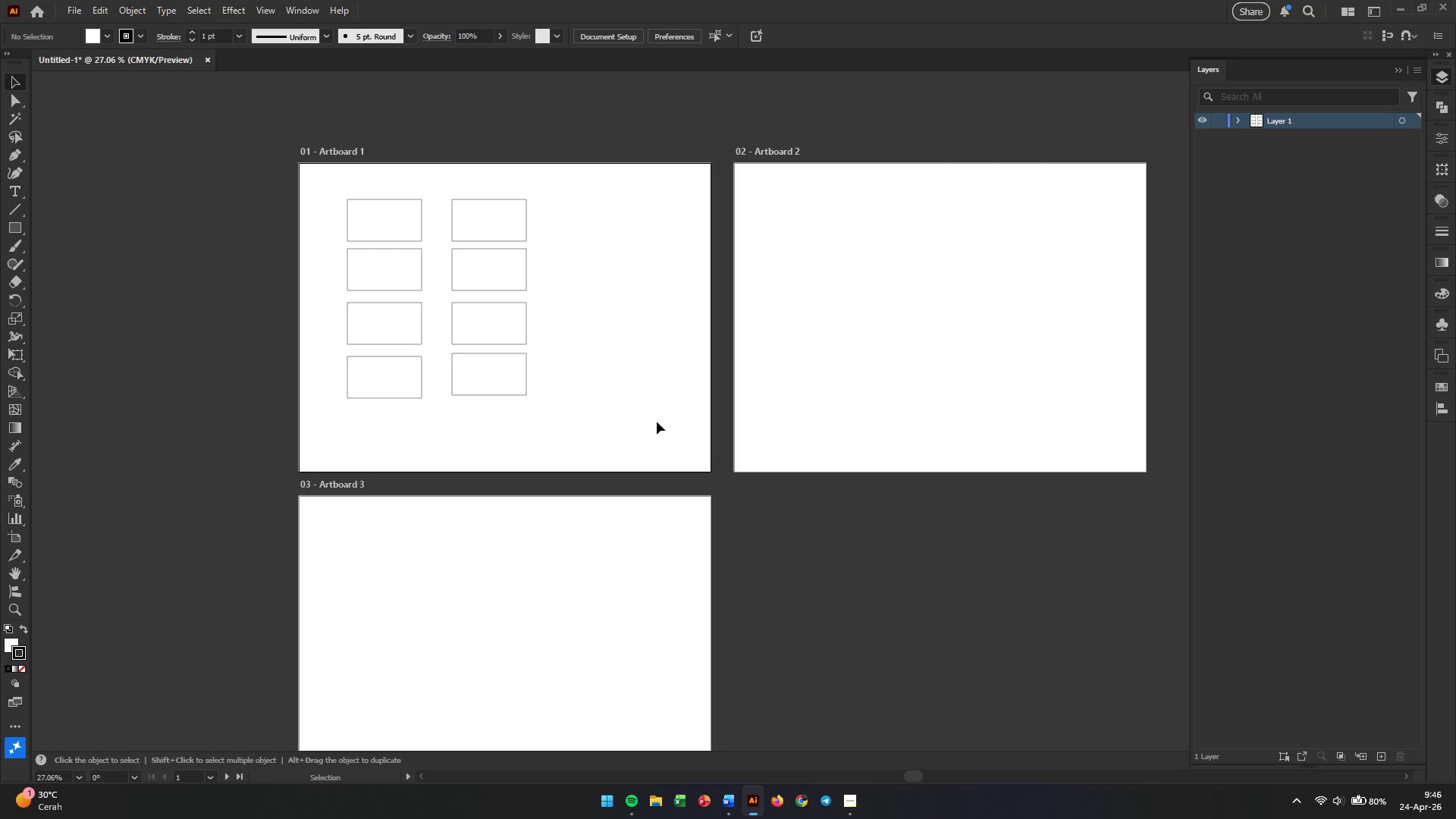 
wait(7.33)
 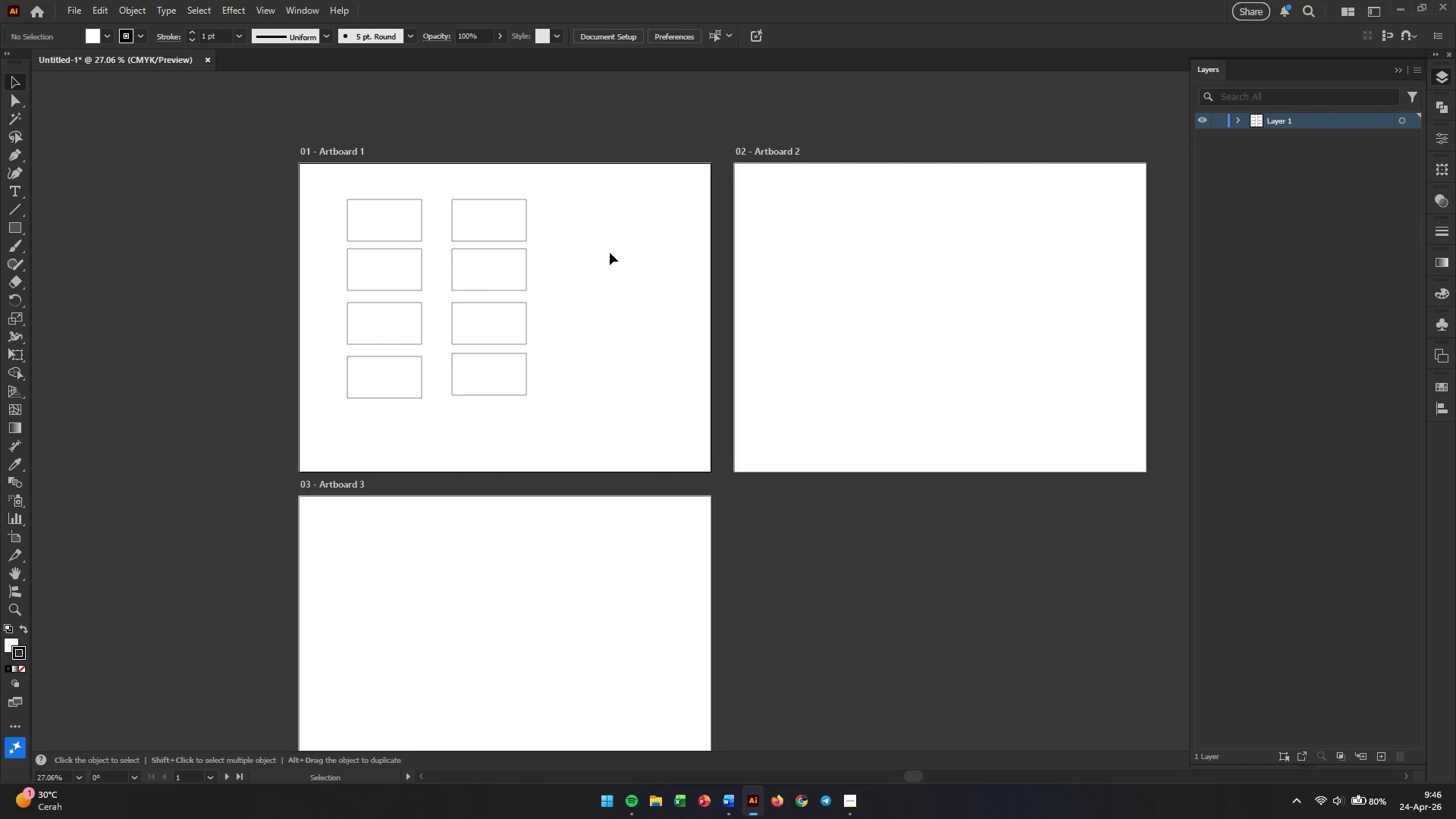 
left_click([634, 423])
 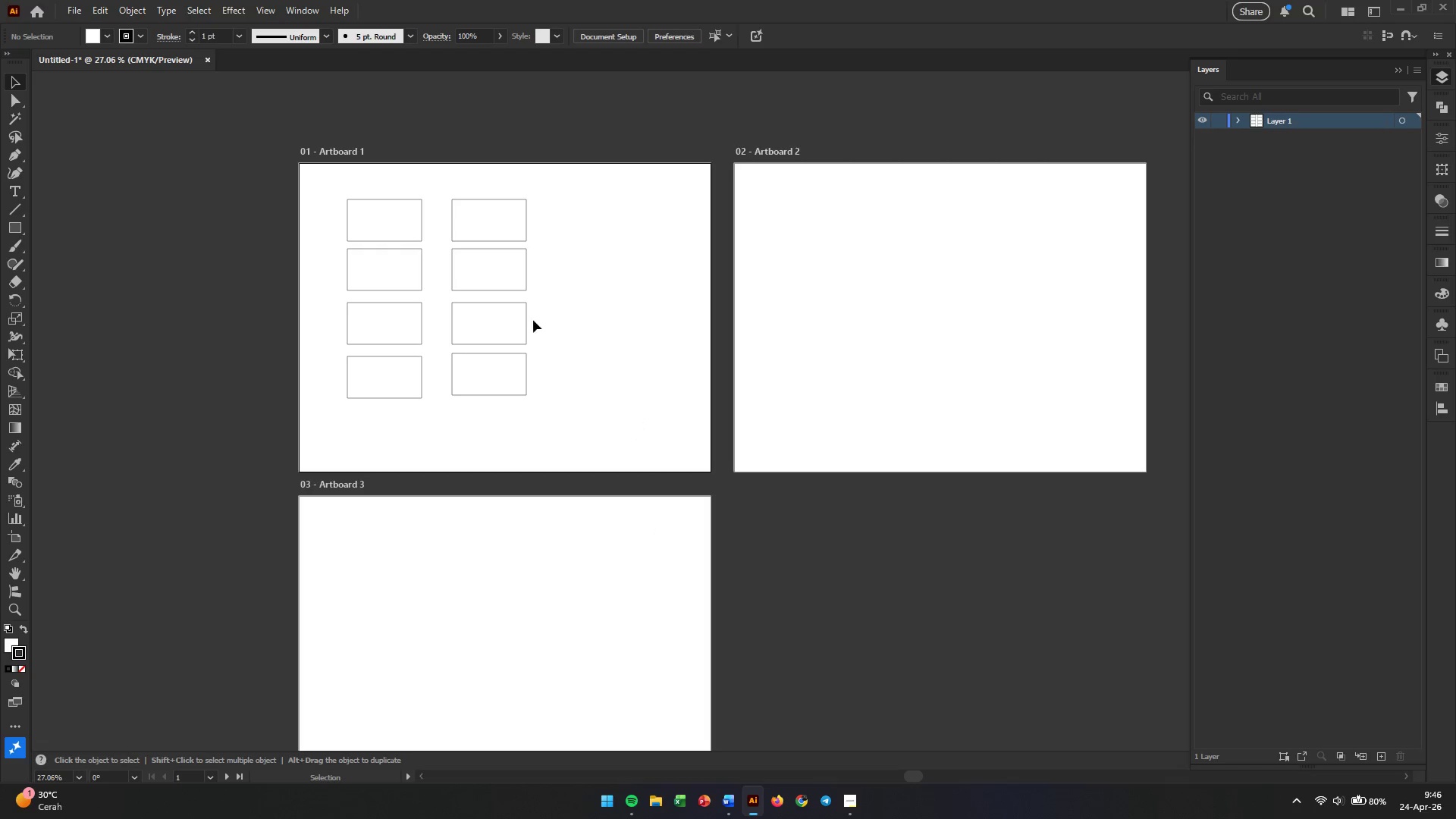 
left_click([394, 240])
 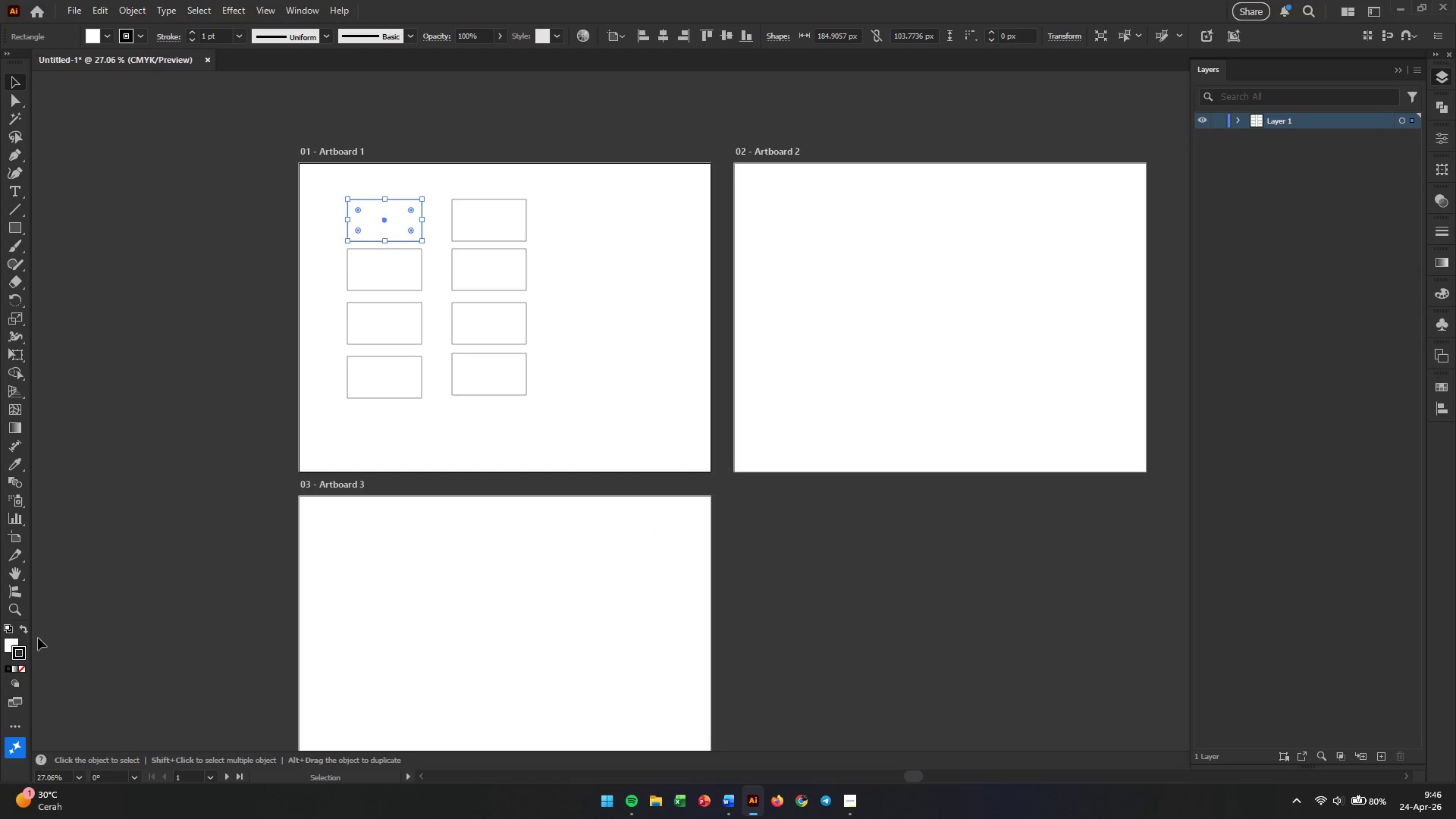 
left_click([16, 642])
 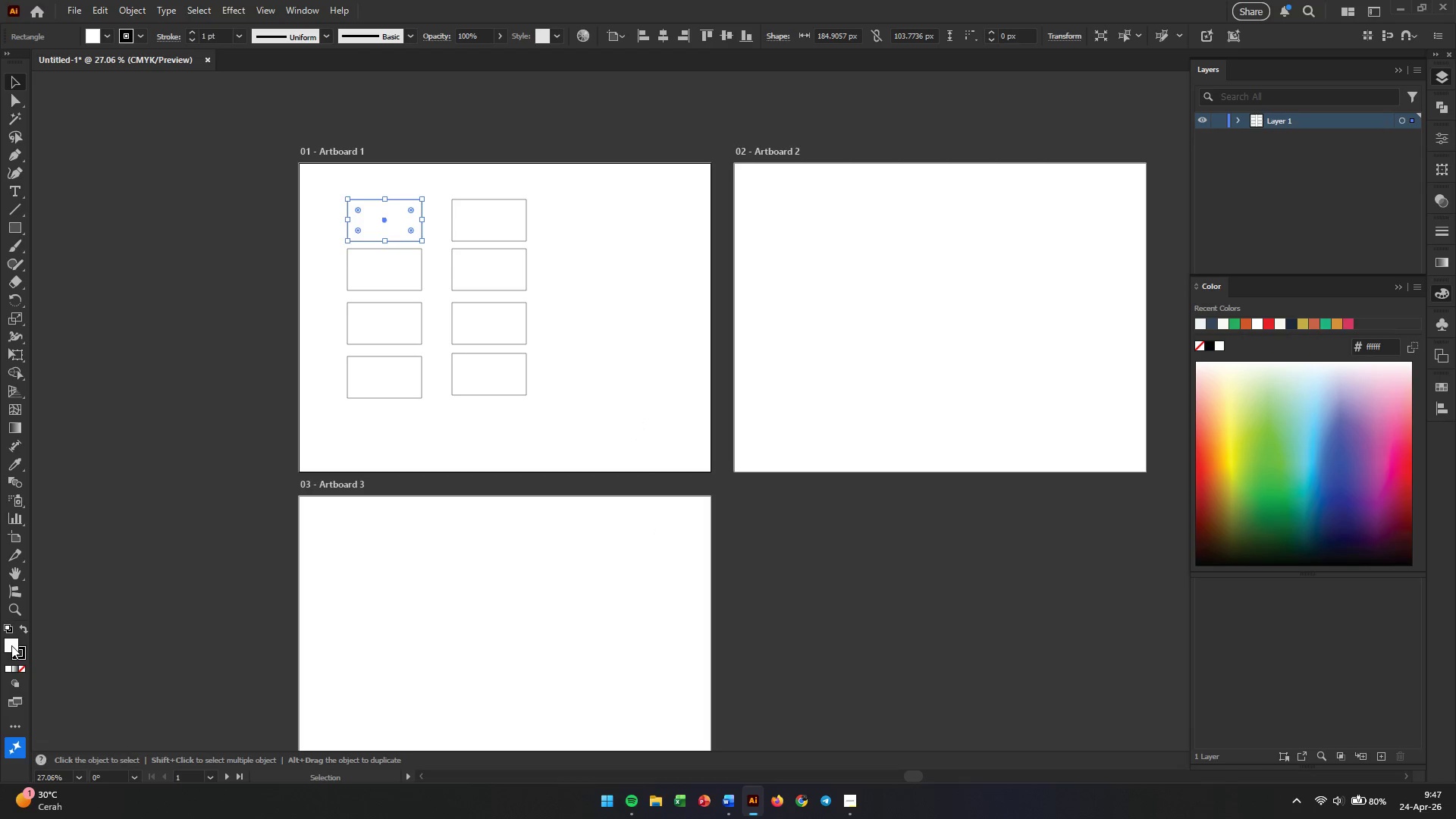 
double_click([11, 645])
 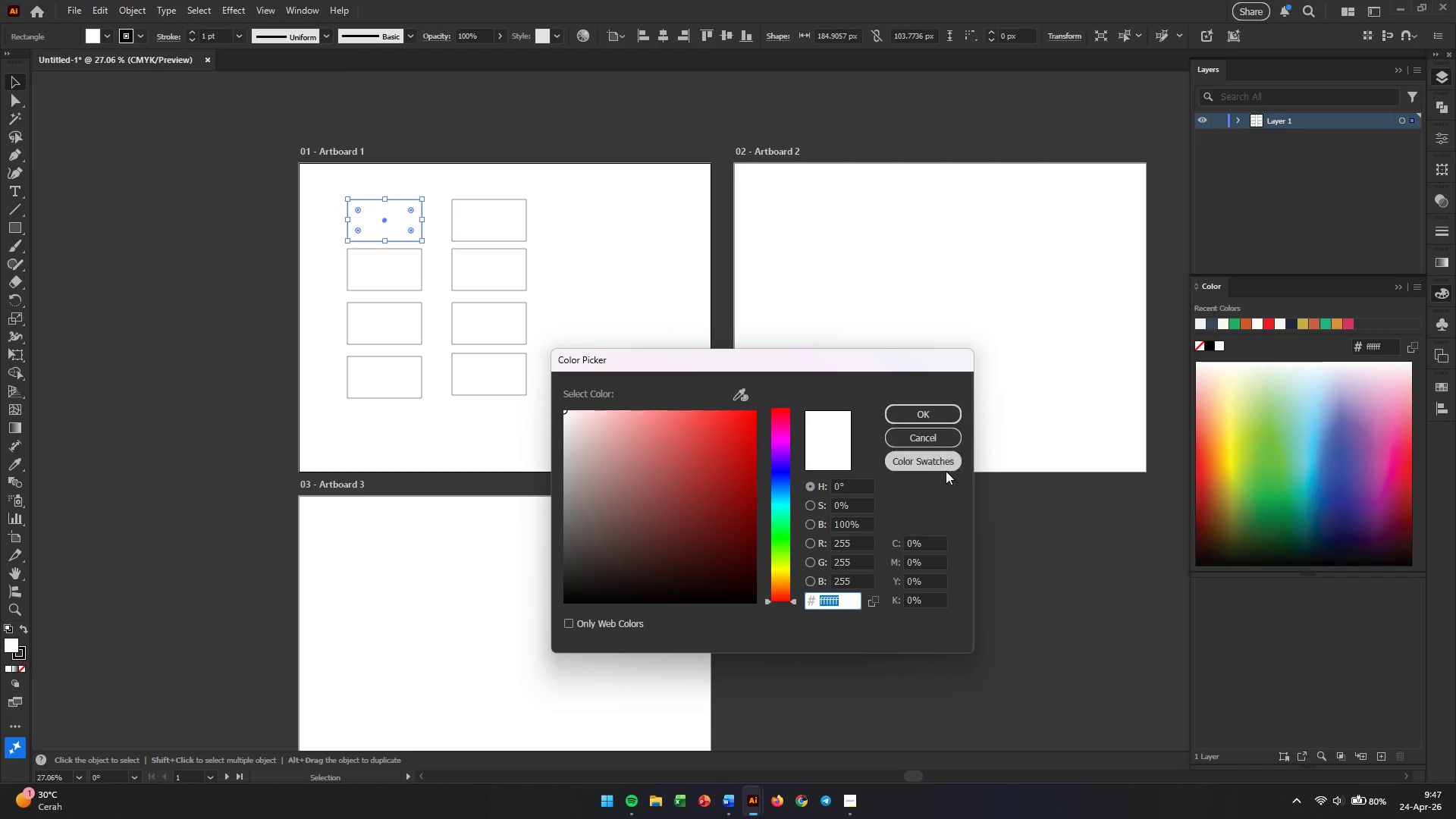 
left_click([940, 435])
 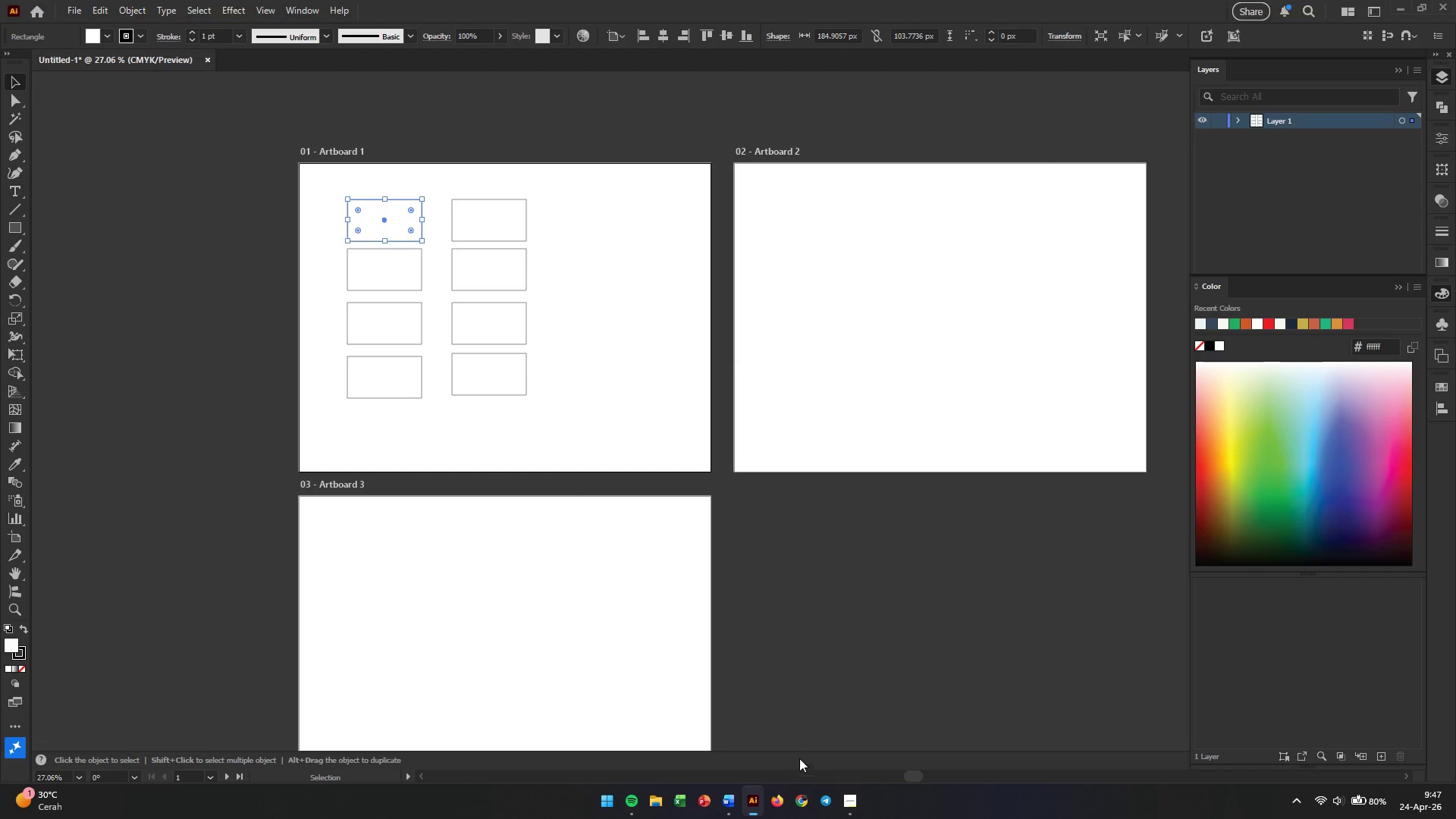 
left_click([778, 795])
 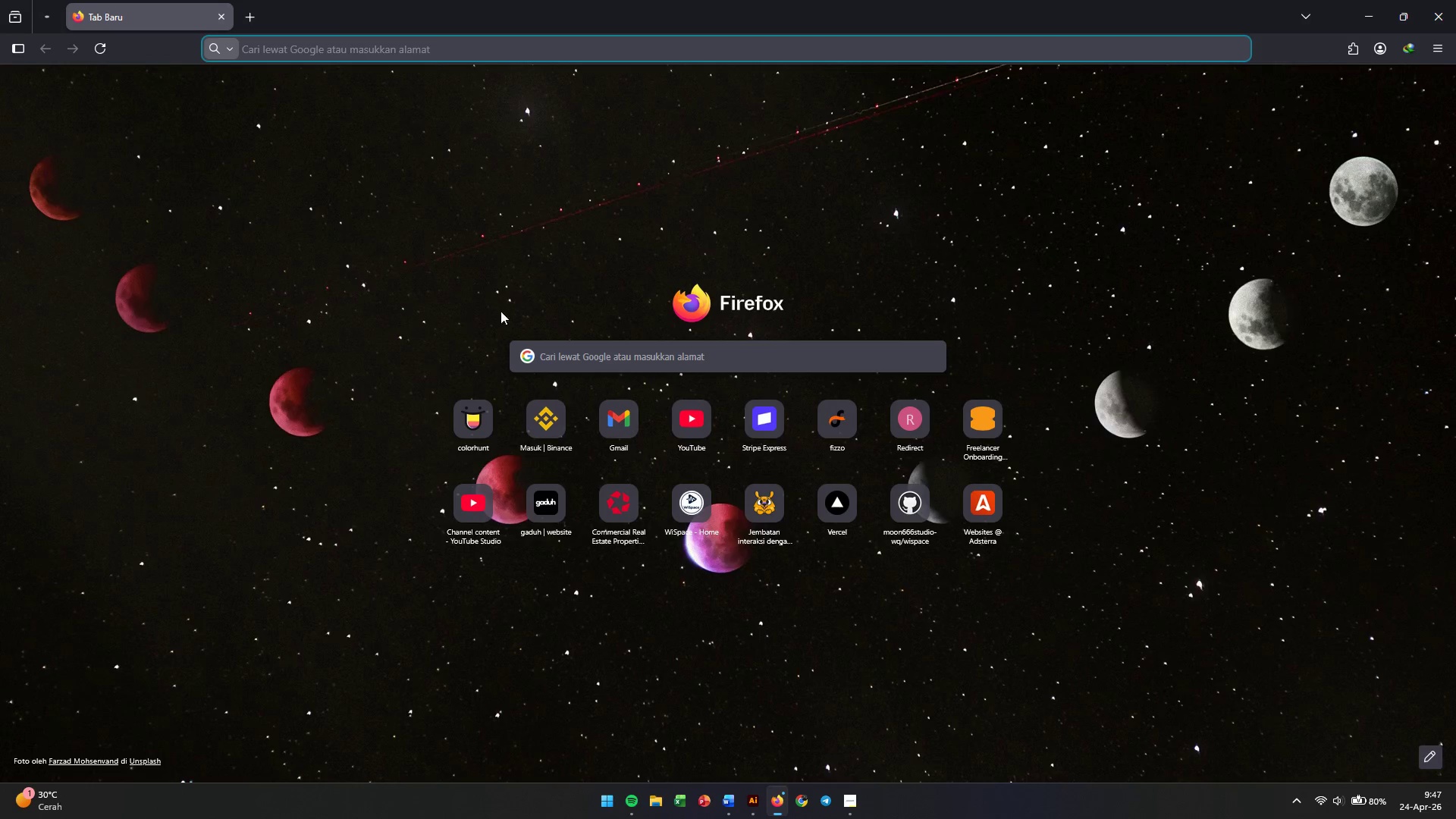 
left_click([476, 419])
 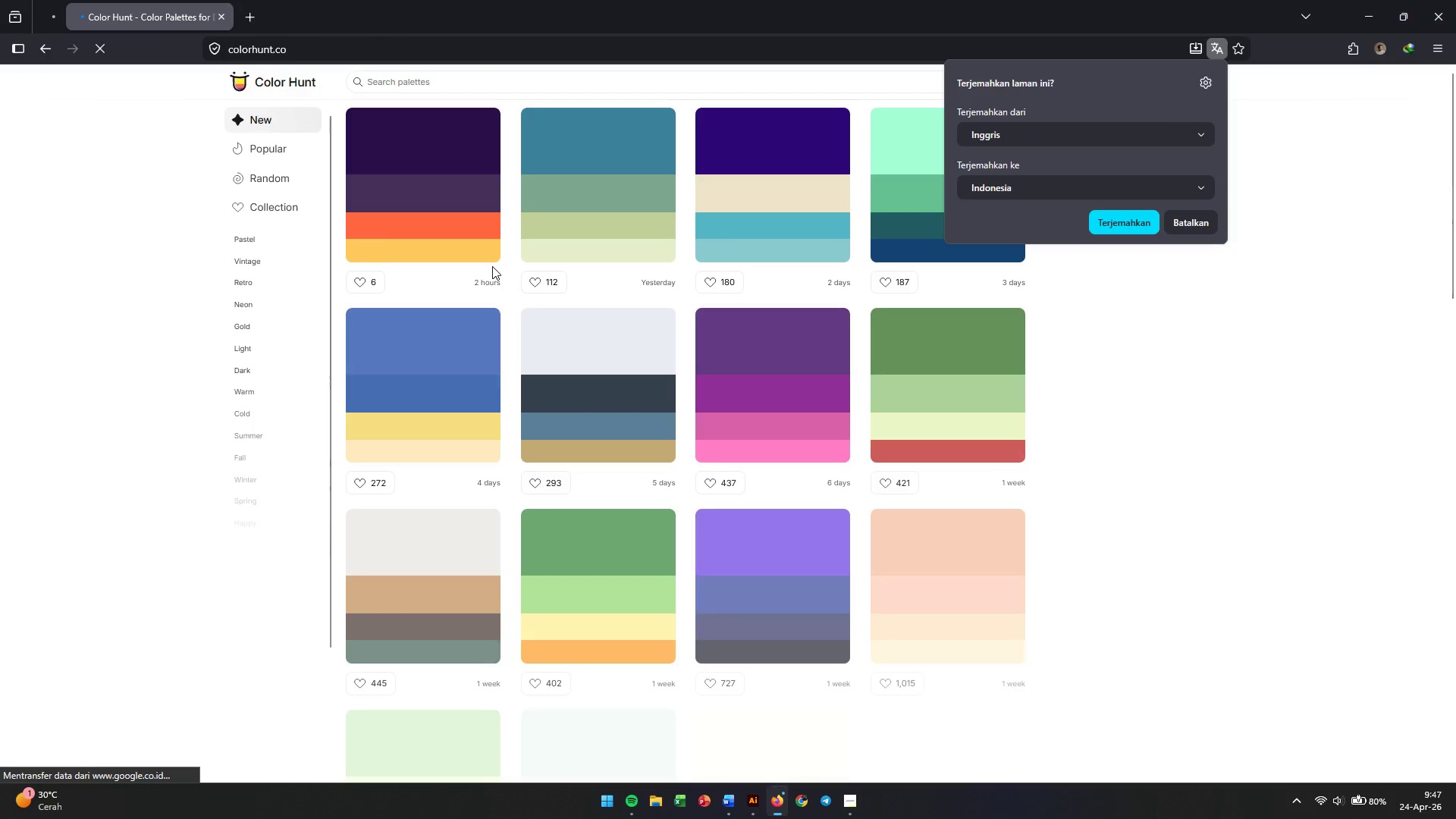 
left_click([453, 74])
 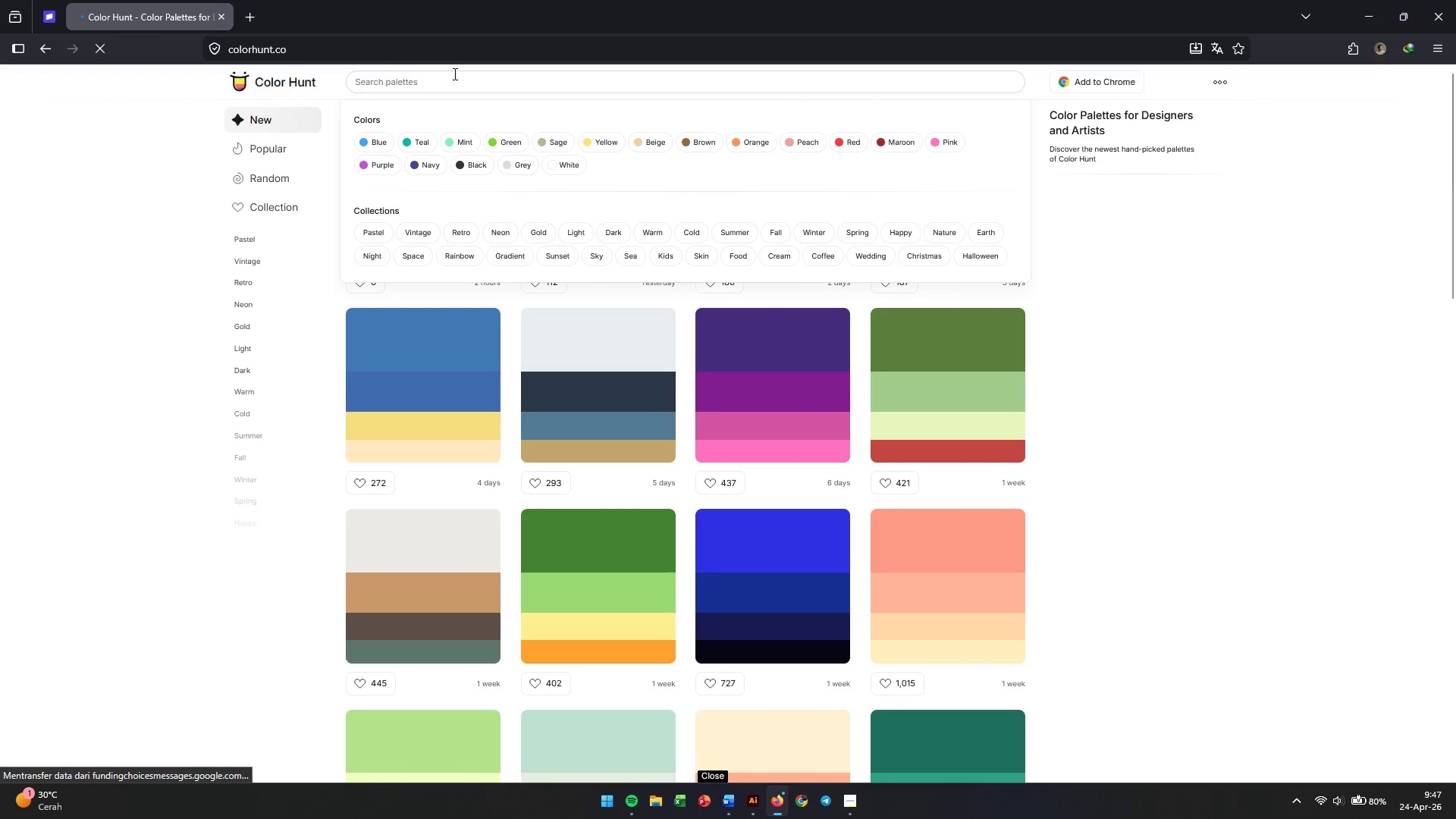 
type(leaf)
 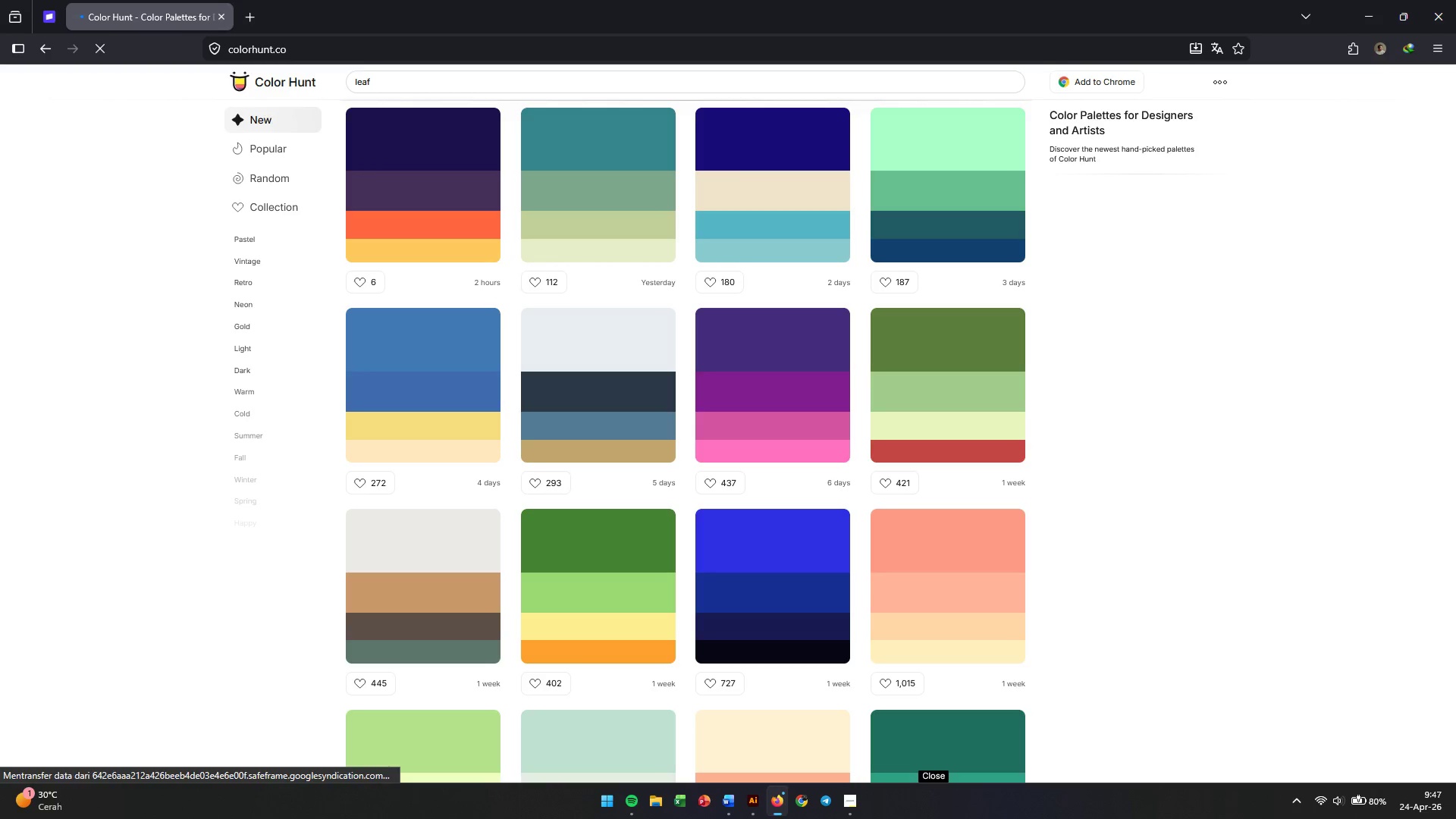 
key(Enter)
 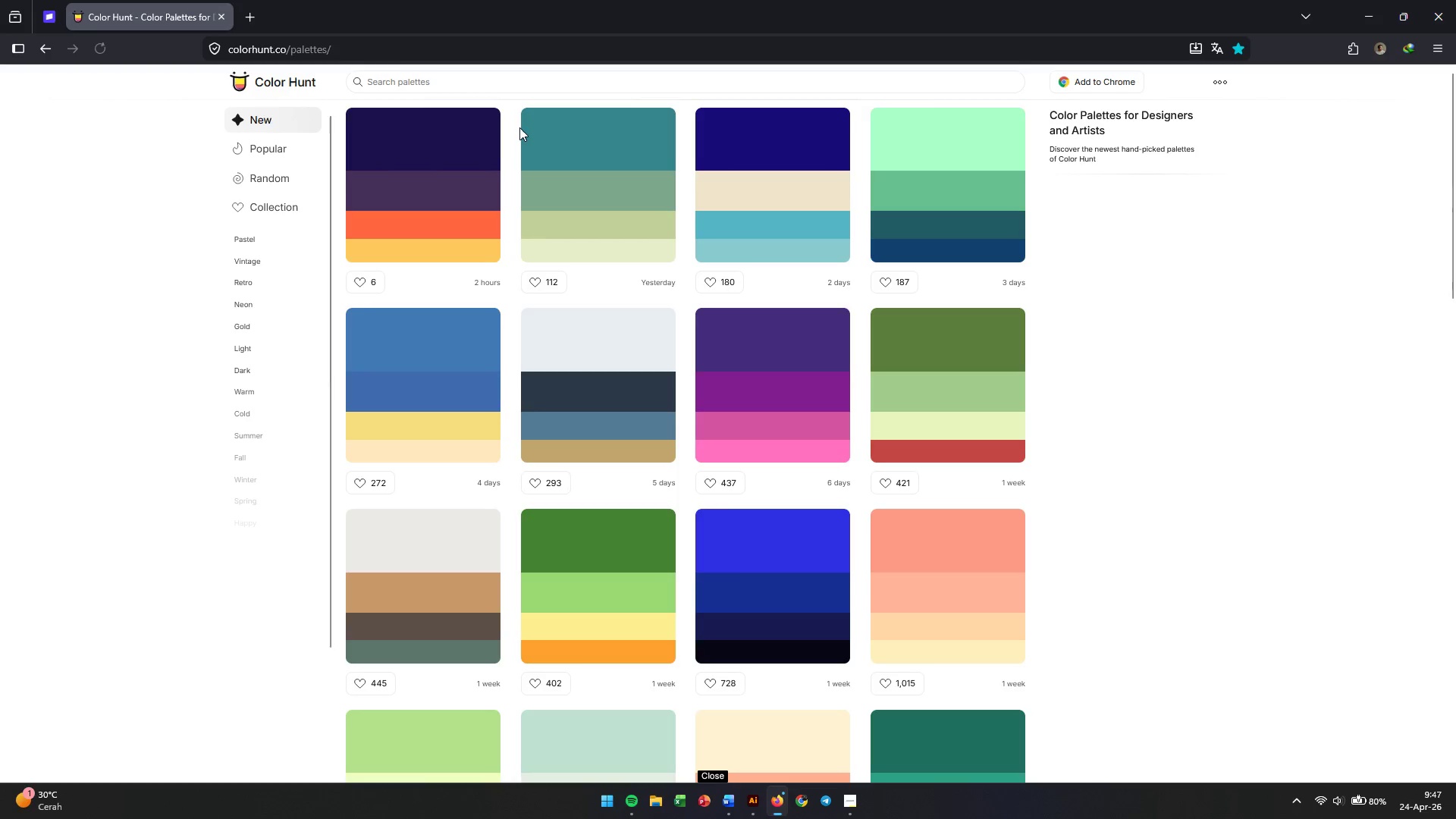 
wait(8.42)
 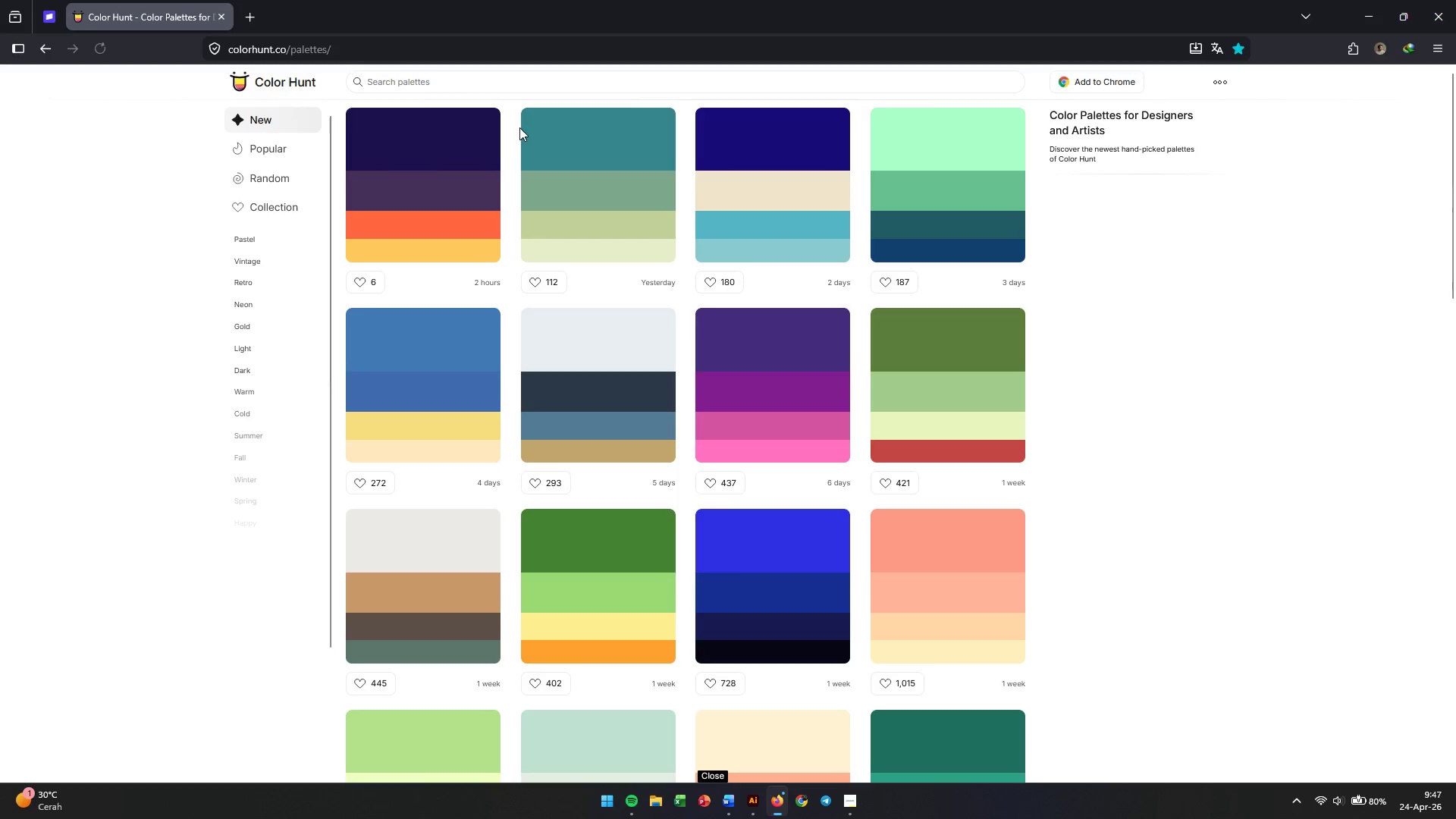 
left_click([955, 375])
 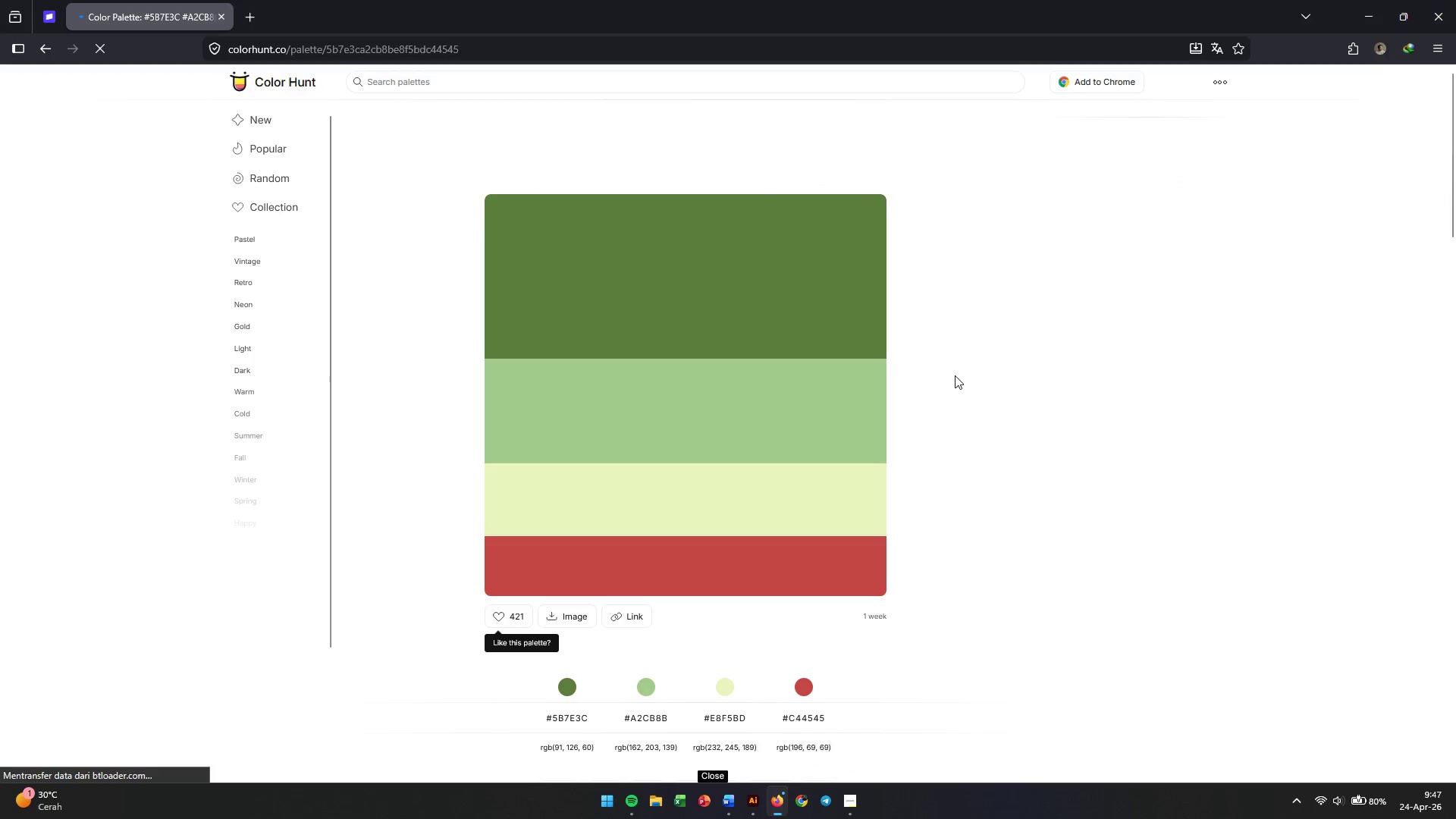 
scroll: coordinate [955, 375], scroll_direction: down, amount: 1.0
 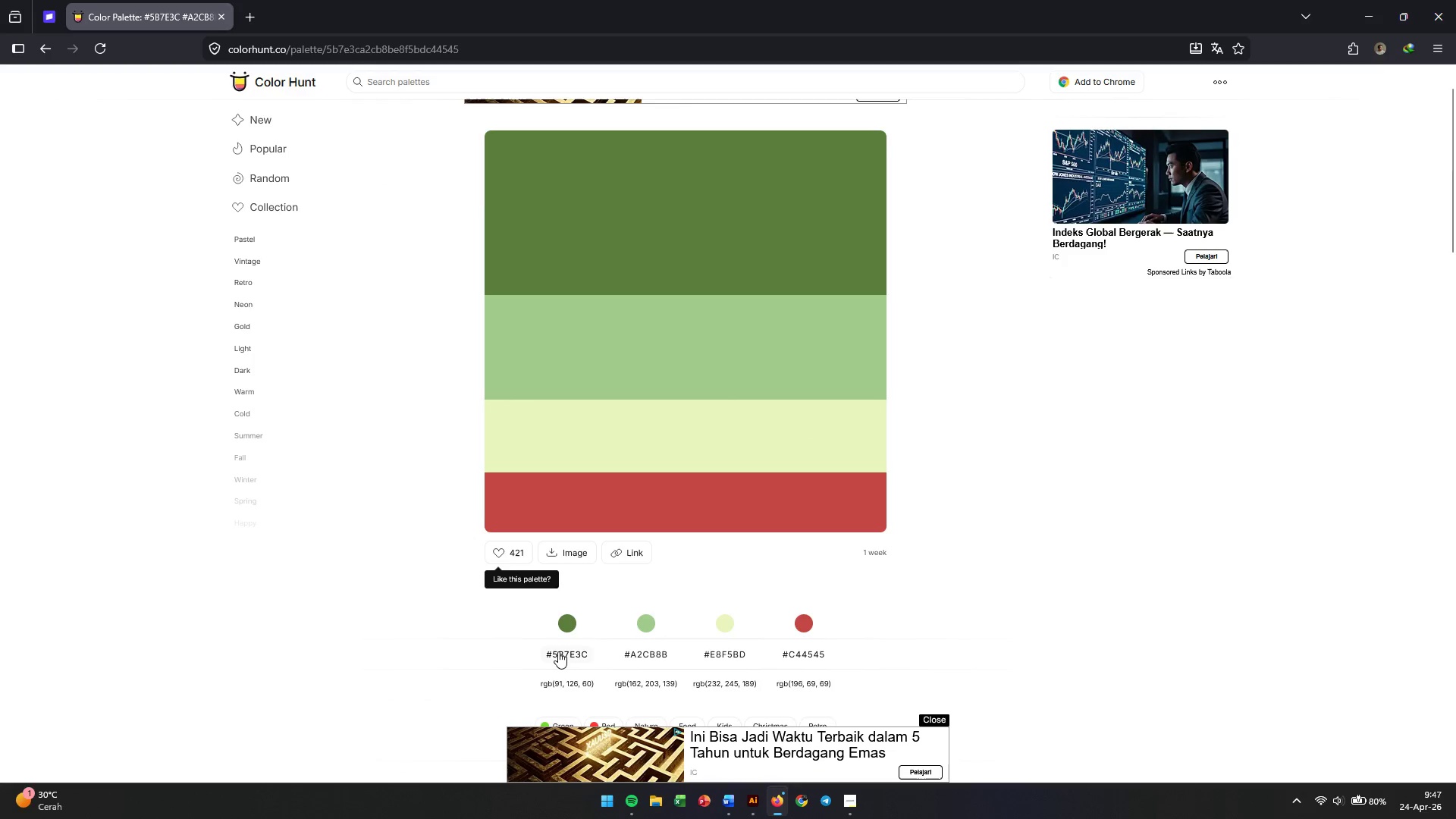 
wait(5.42)
 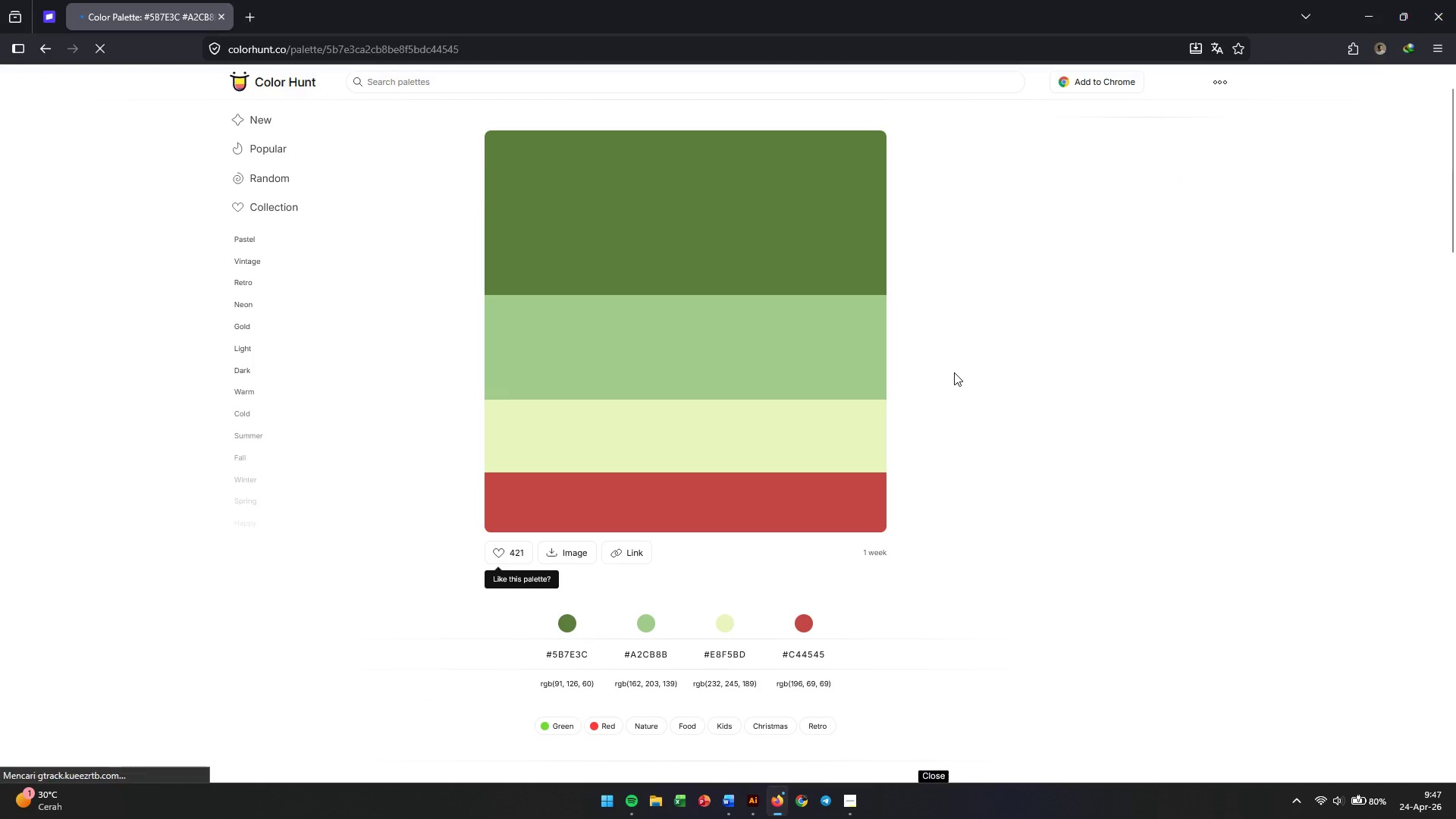 
left_click([568, 651])
 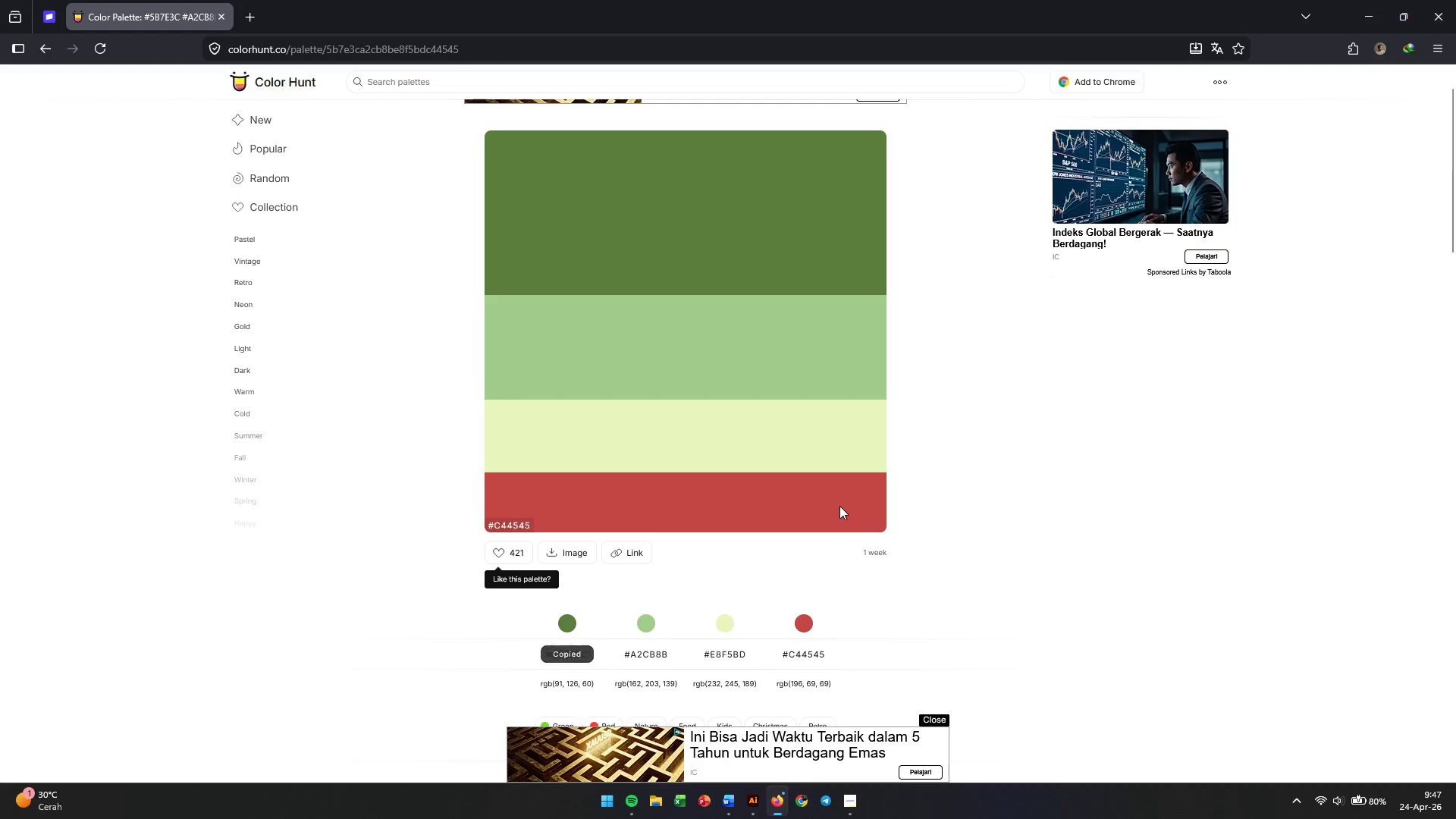 
key(Alt+AltLeft)
 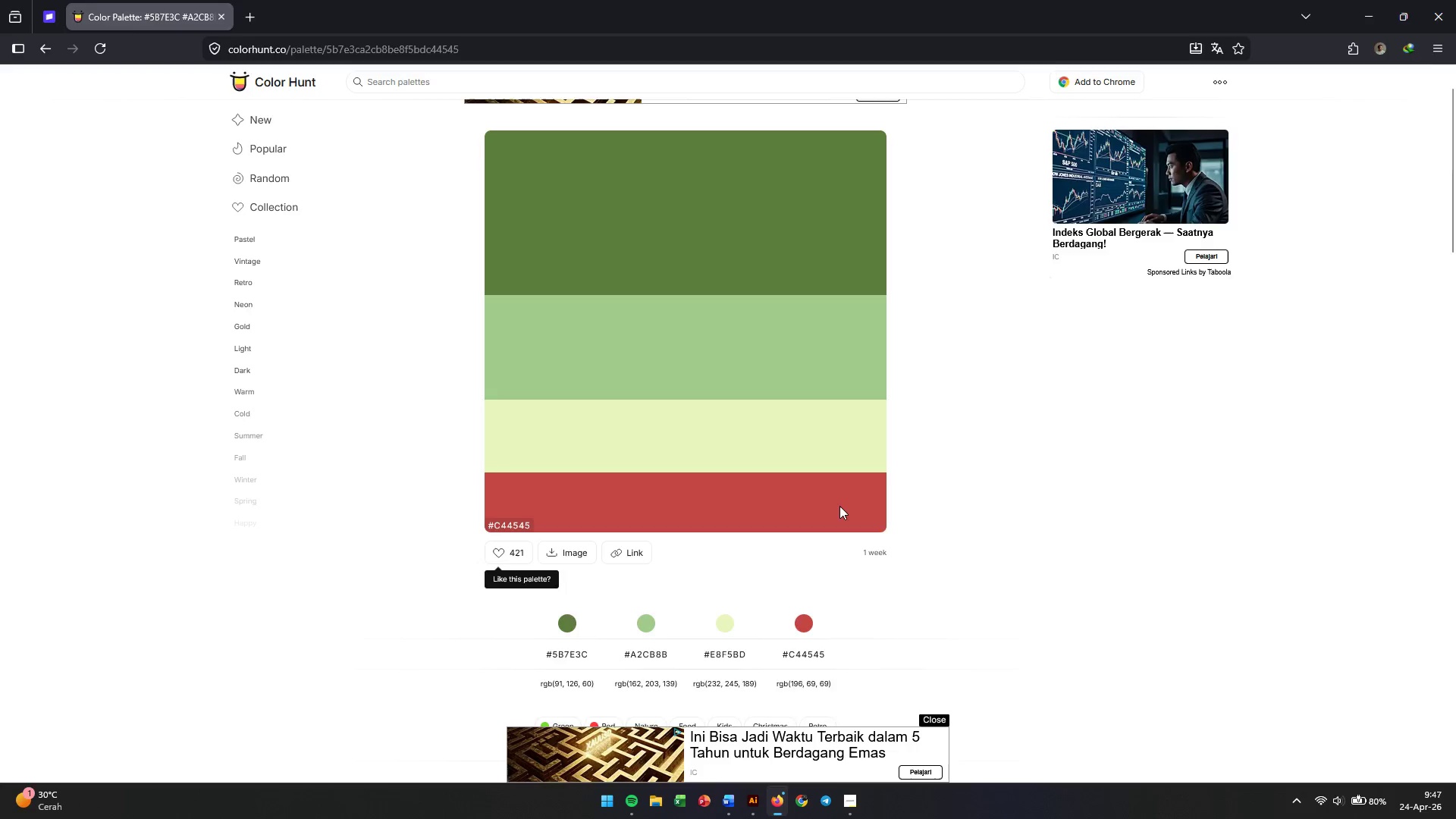 
key(Alt+Tab)
 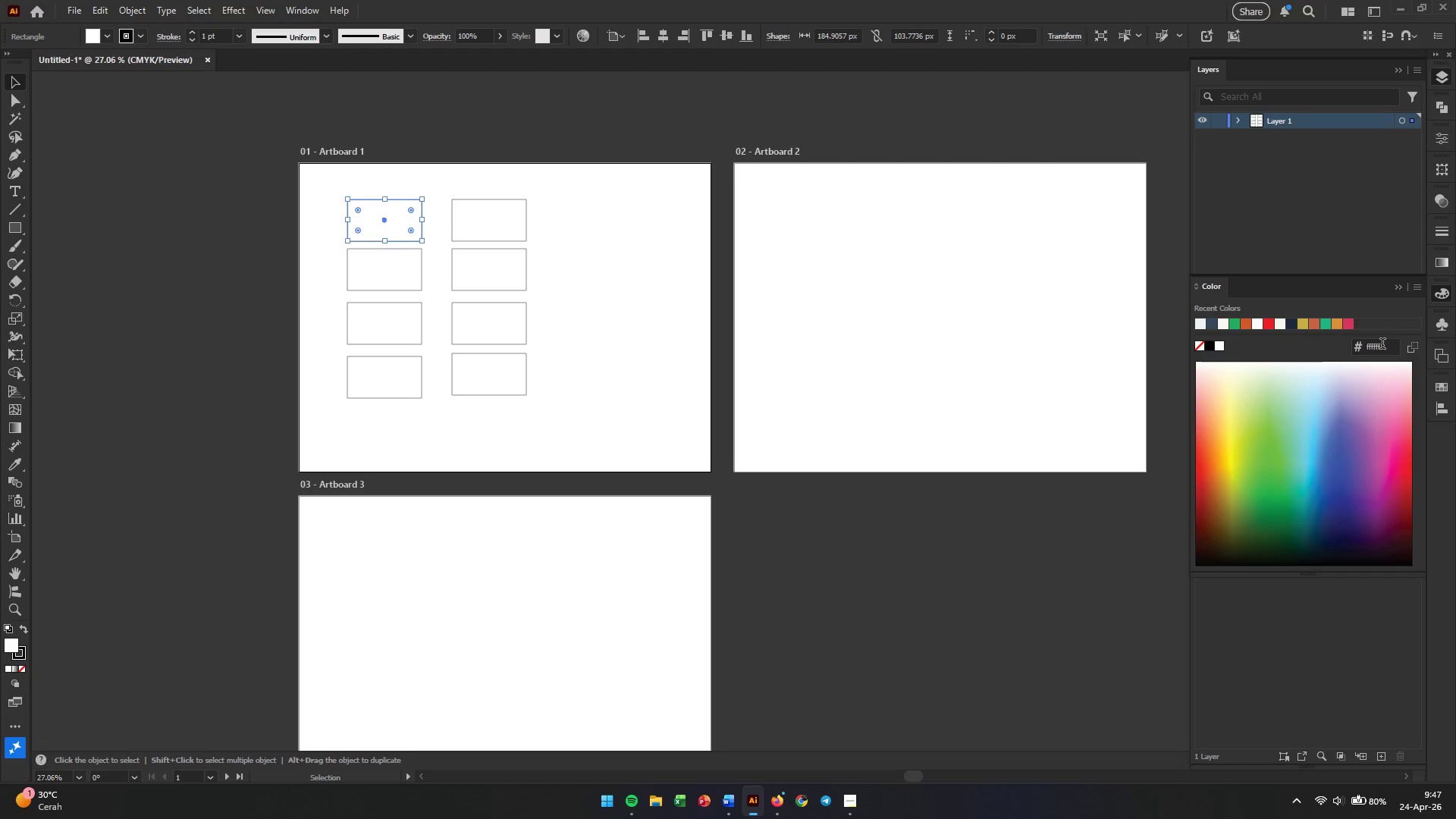 
double_click([1382, 345])
 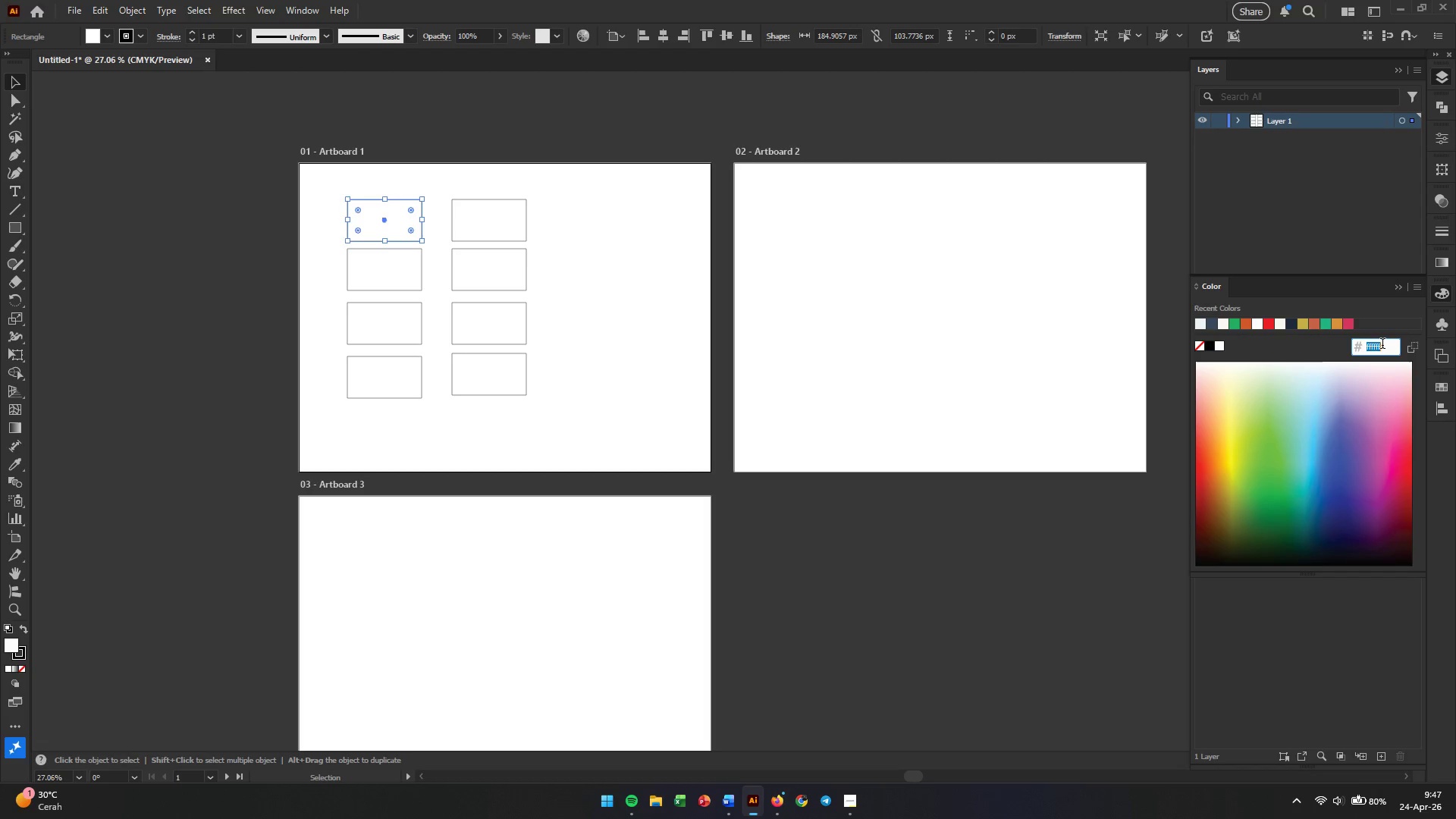 
triple_click([1382, 345])
 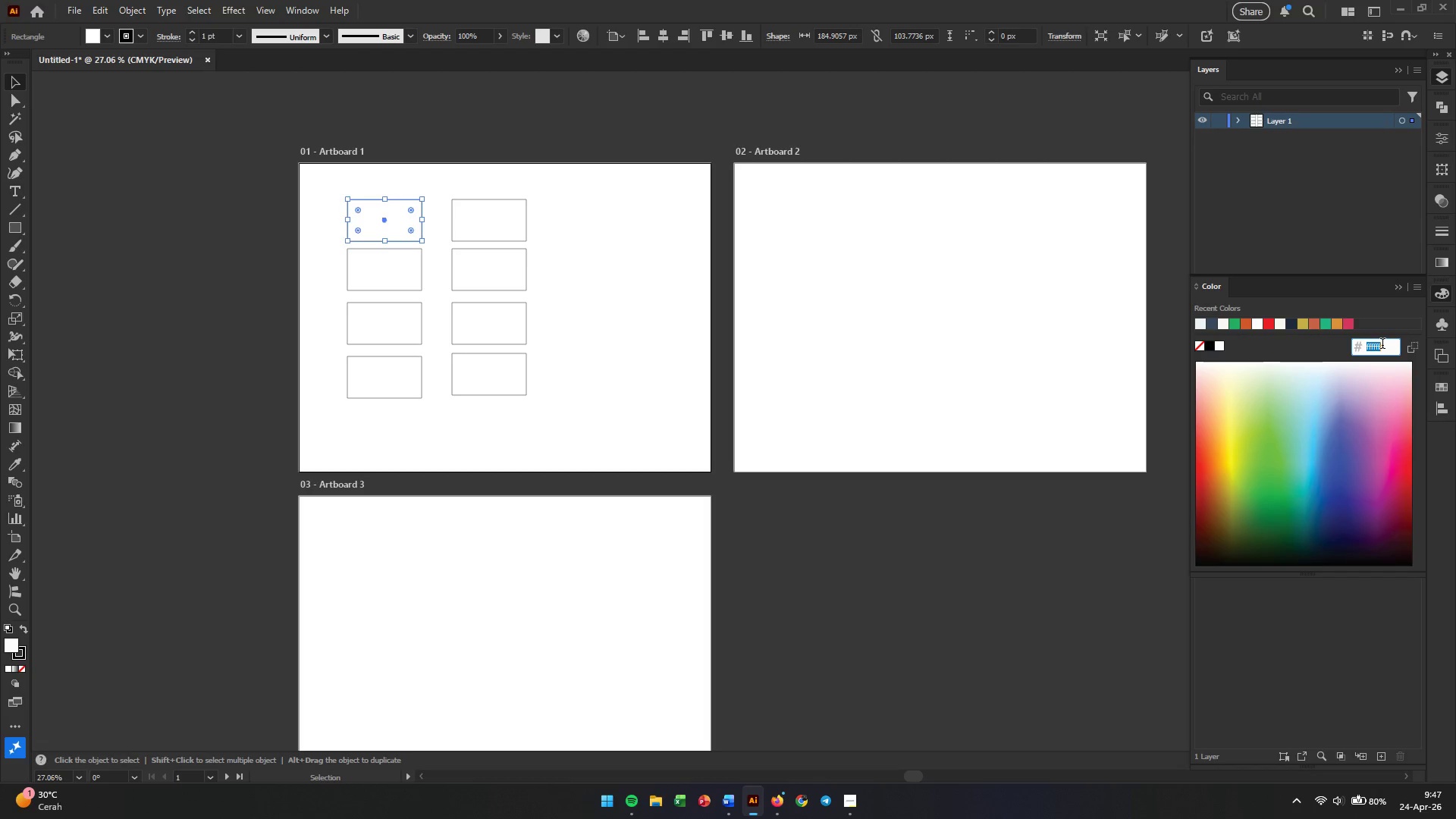 
key(Control+V)
 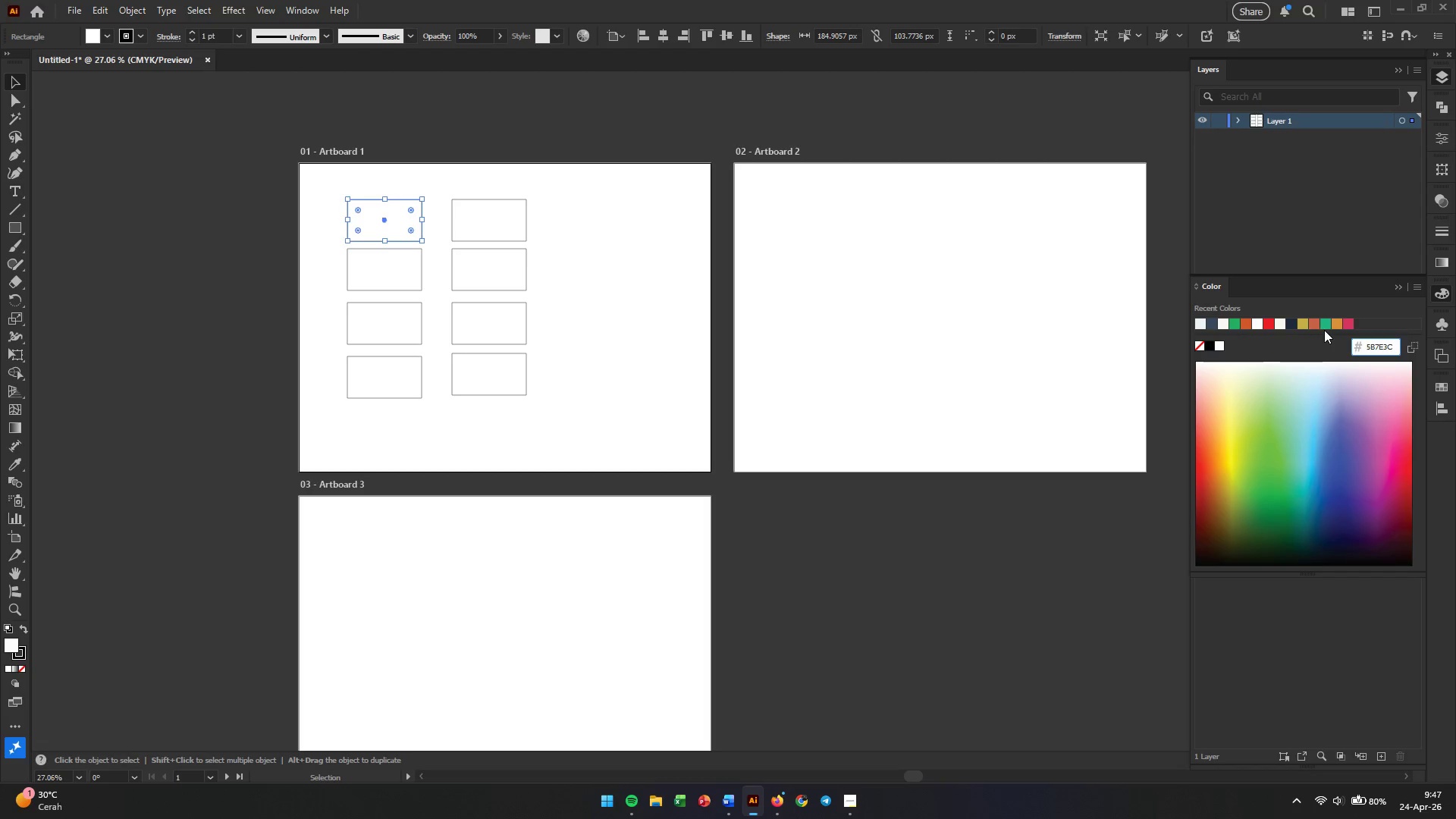 
key(Enter)
 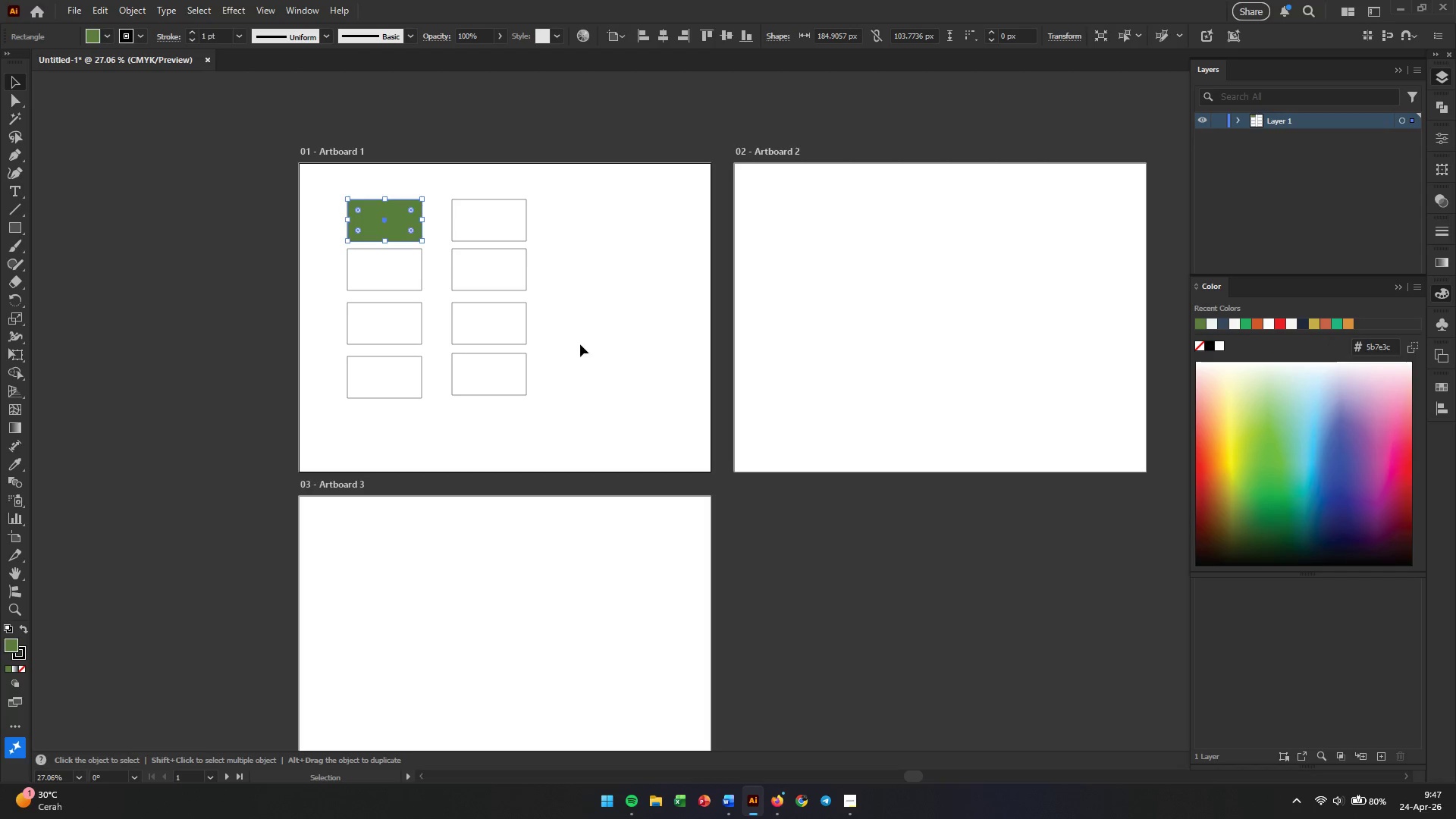 
left_click([582, 347])
 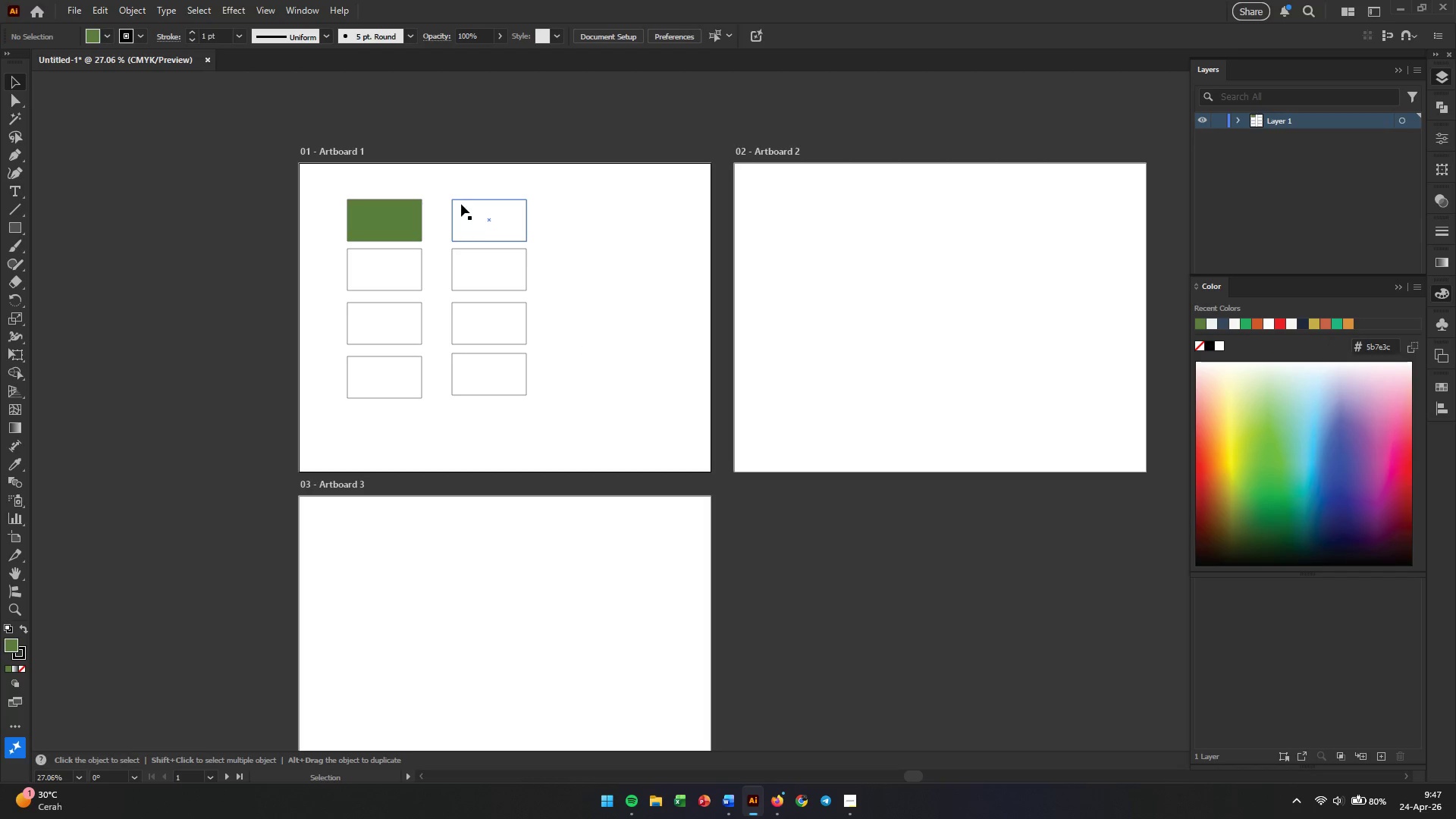 
left_click([494, 232])
 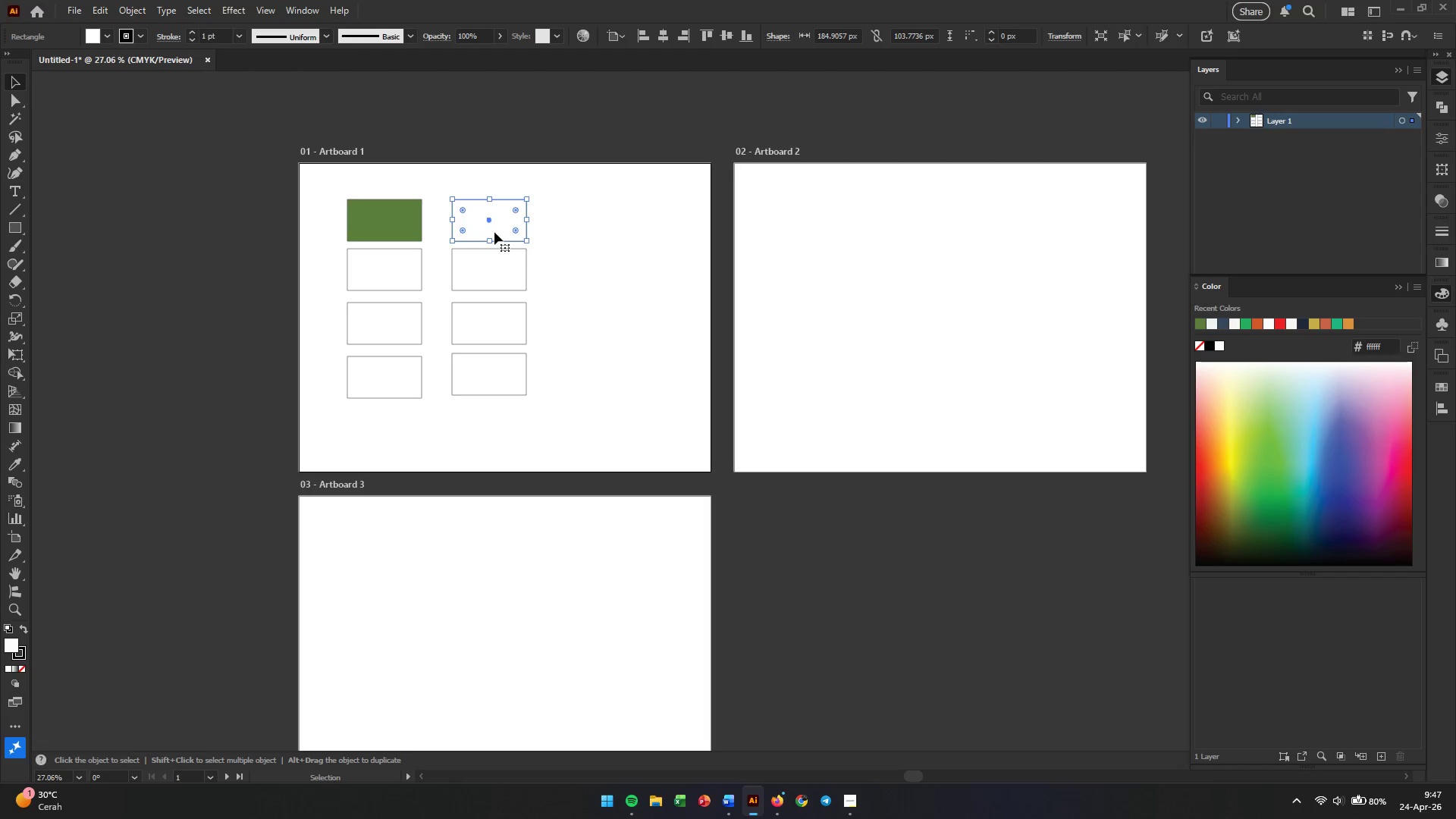 
key(Alt+AltLeft)
 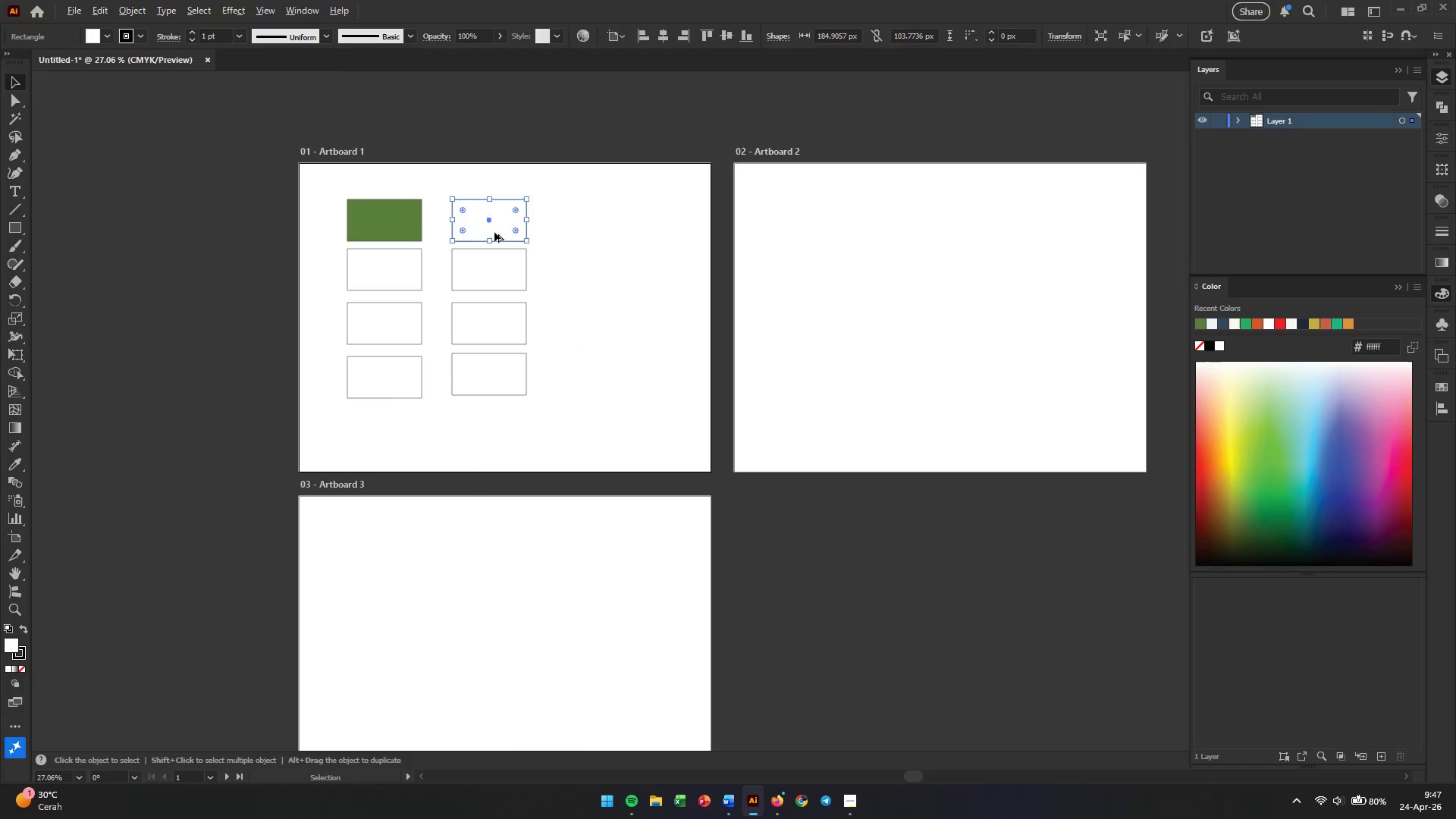 
key(Alt+Tab)
 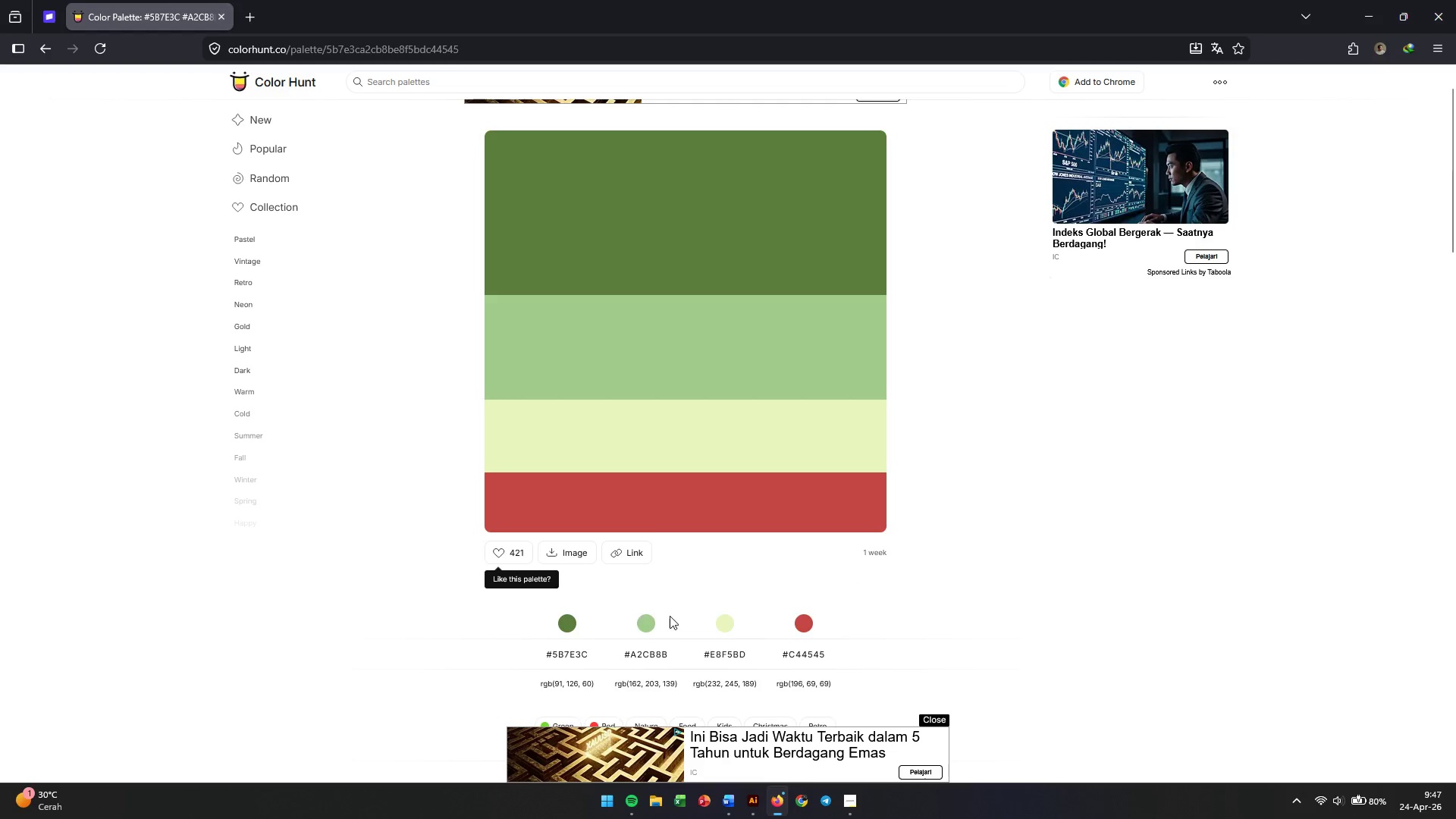 
left_click([652, 649])
 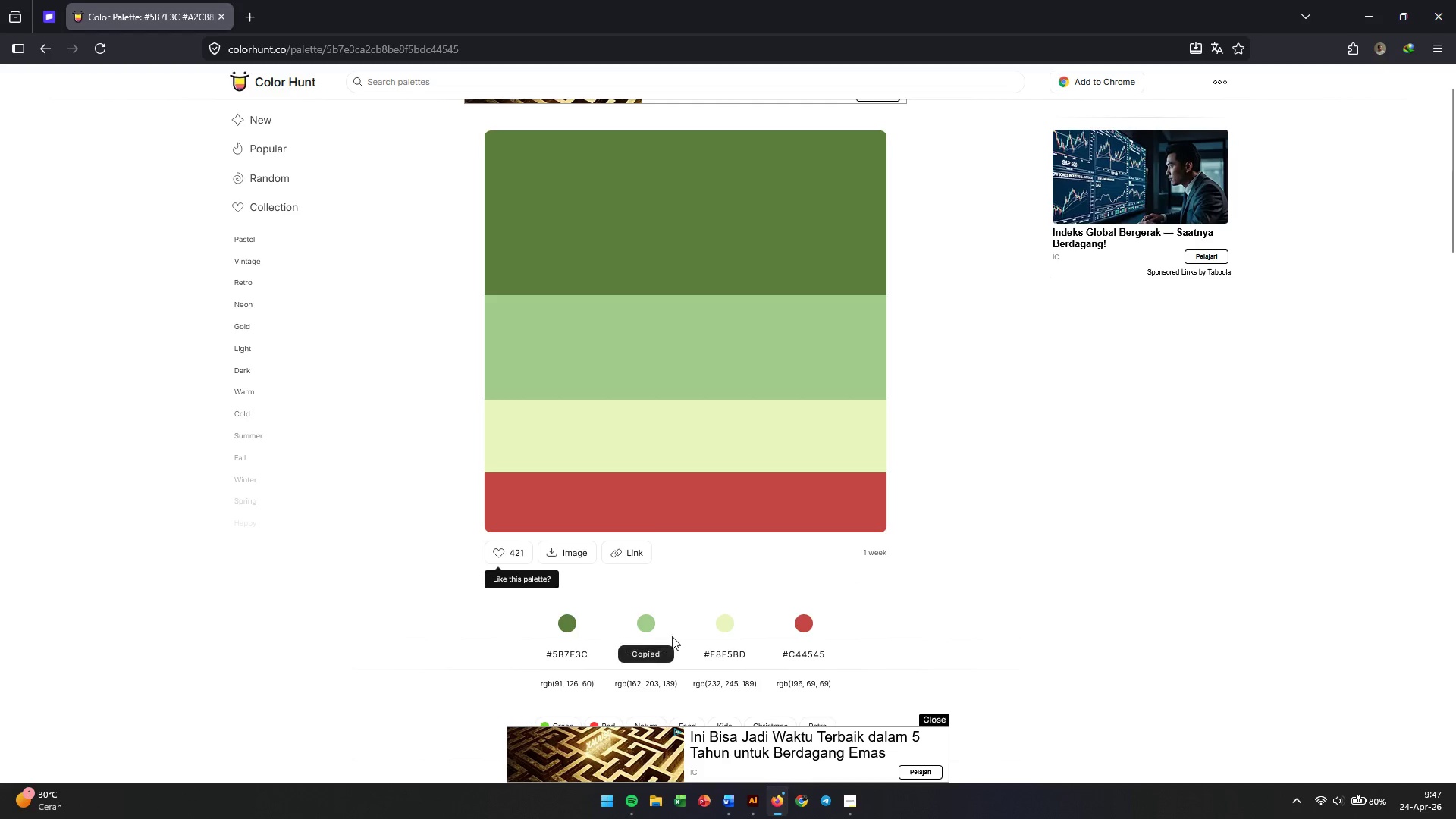 
key(Alt+AltLeft)
 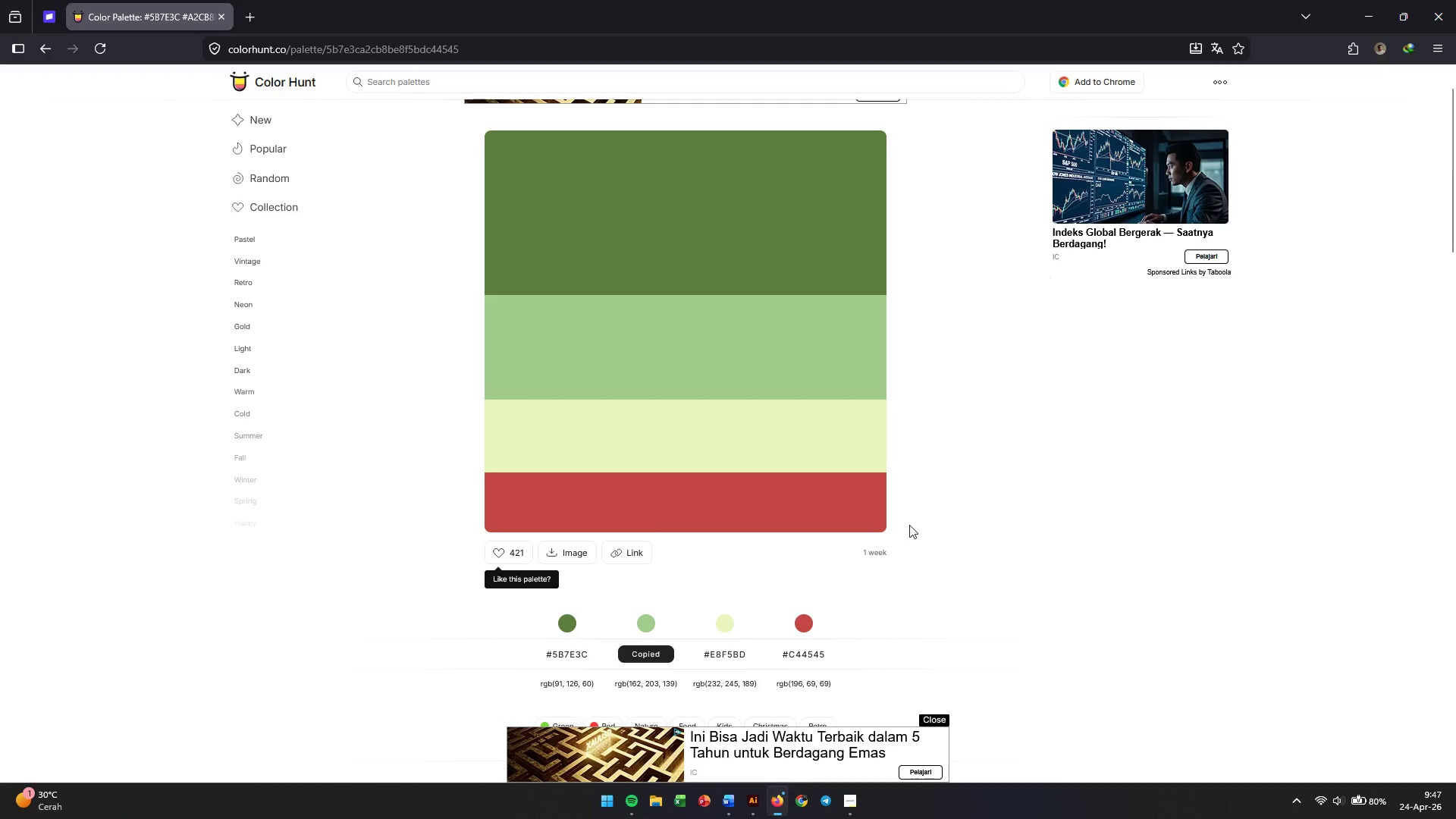 
key(Alt+Tab)
 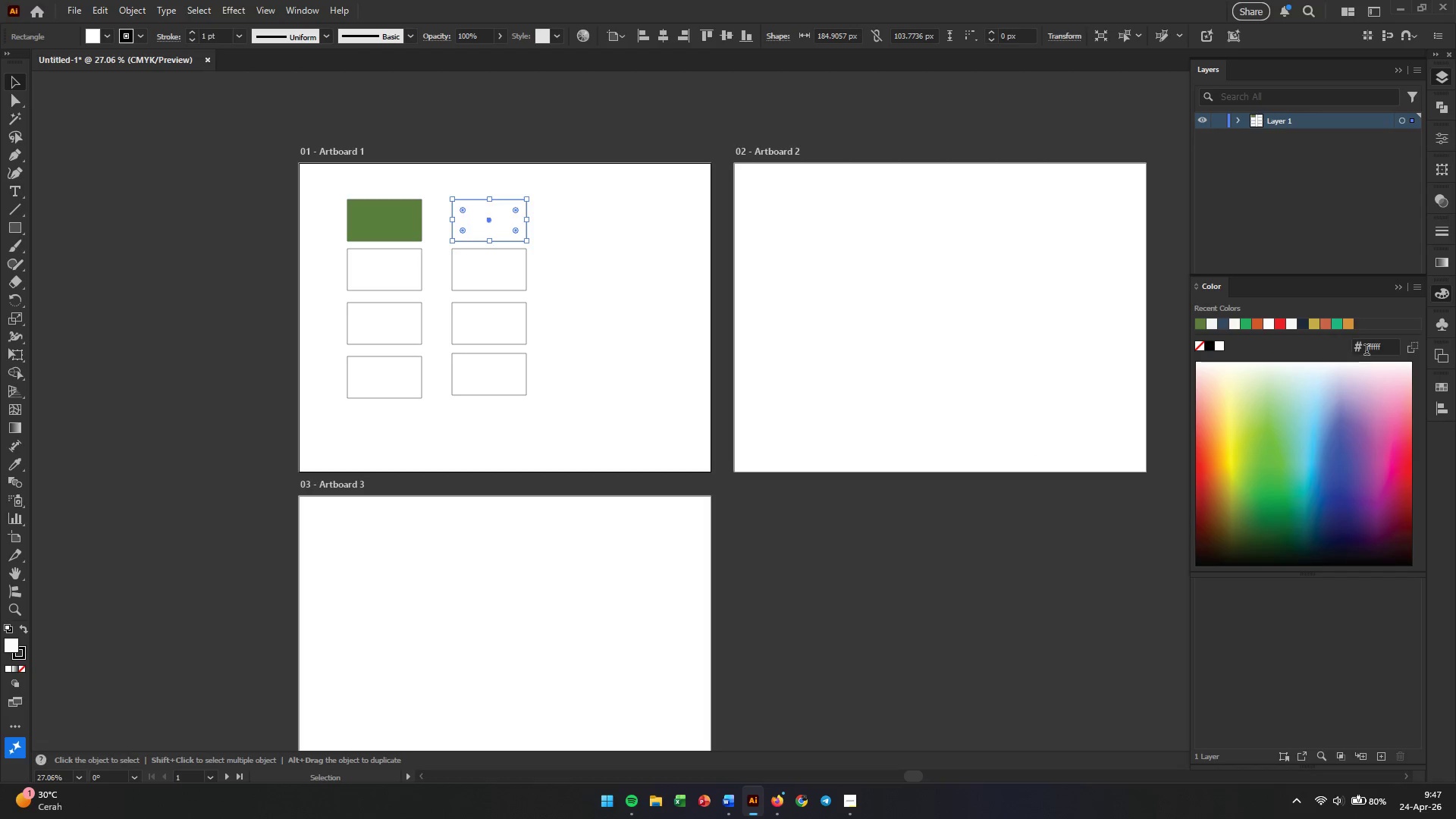 
double_click([1378, 348])
 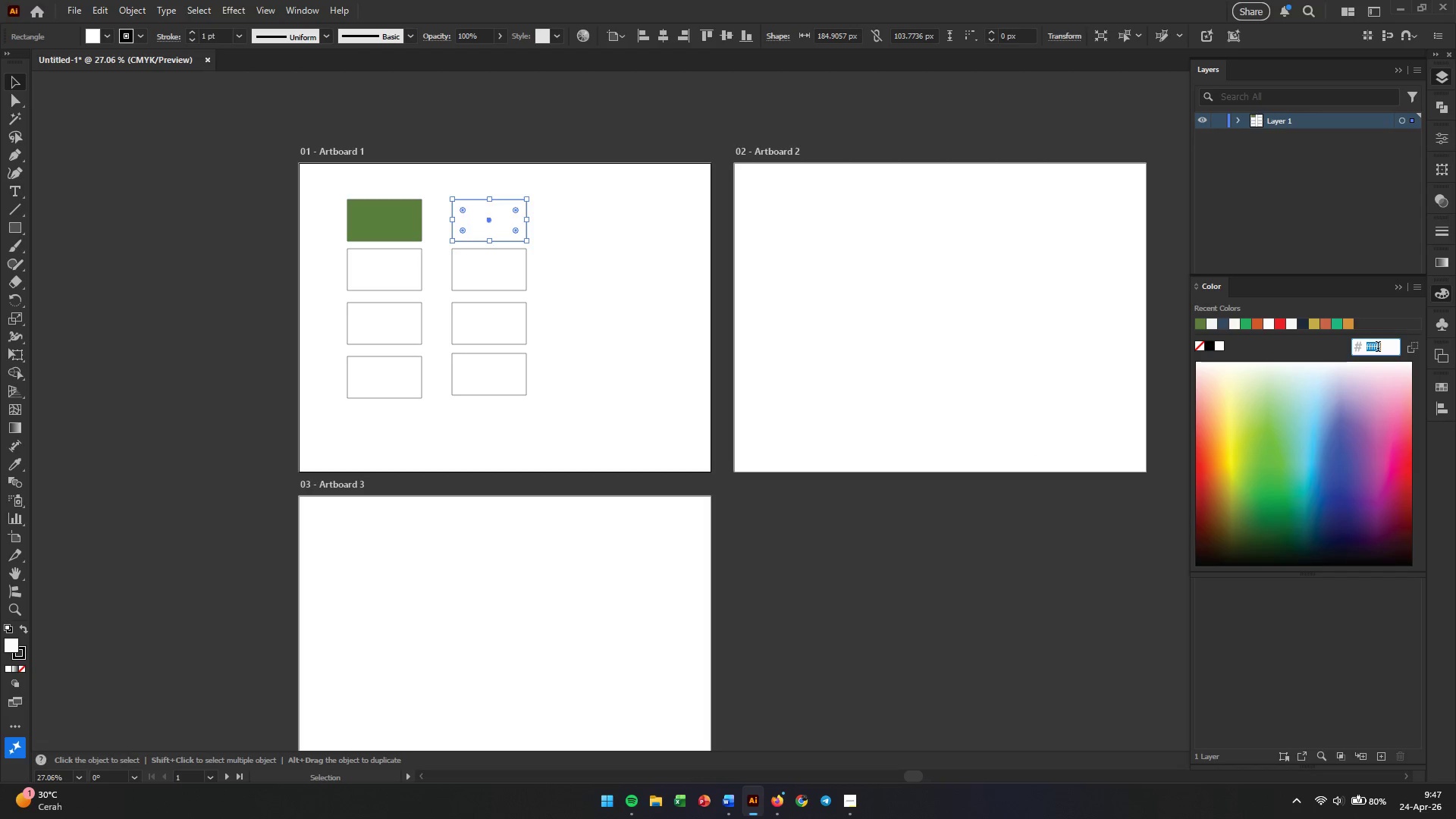 
key(Control+V)
 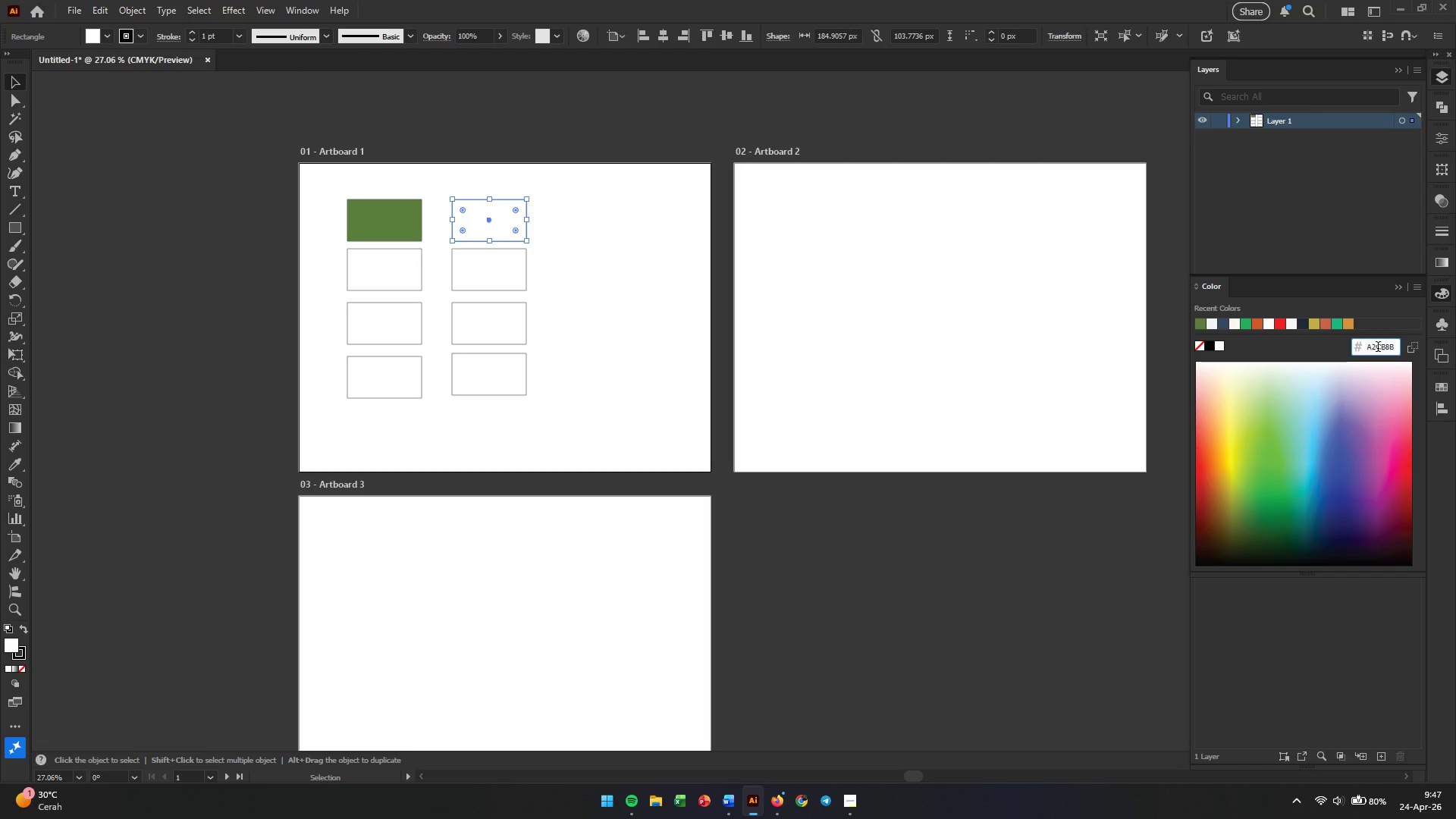 
key(Enter)
 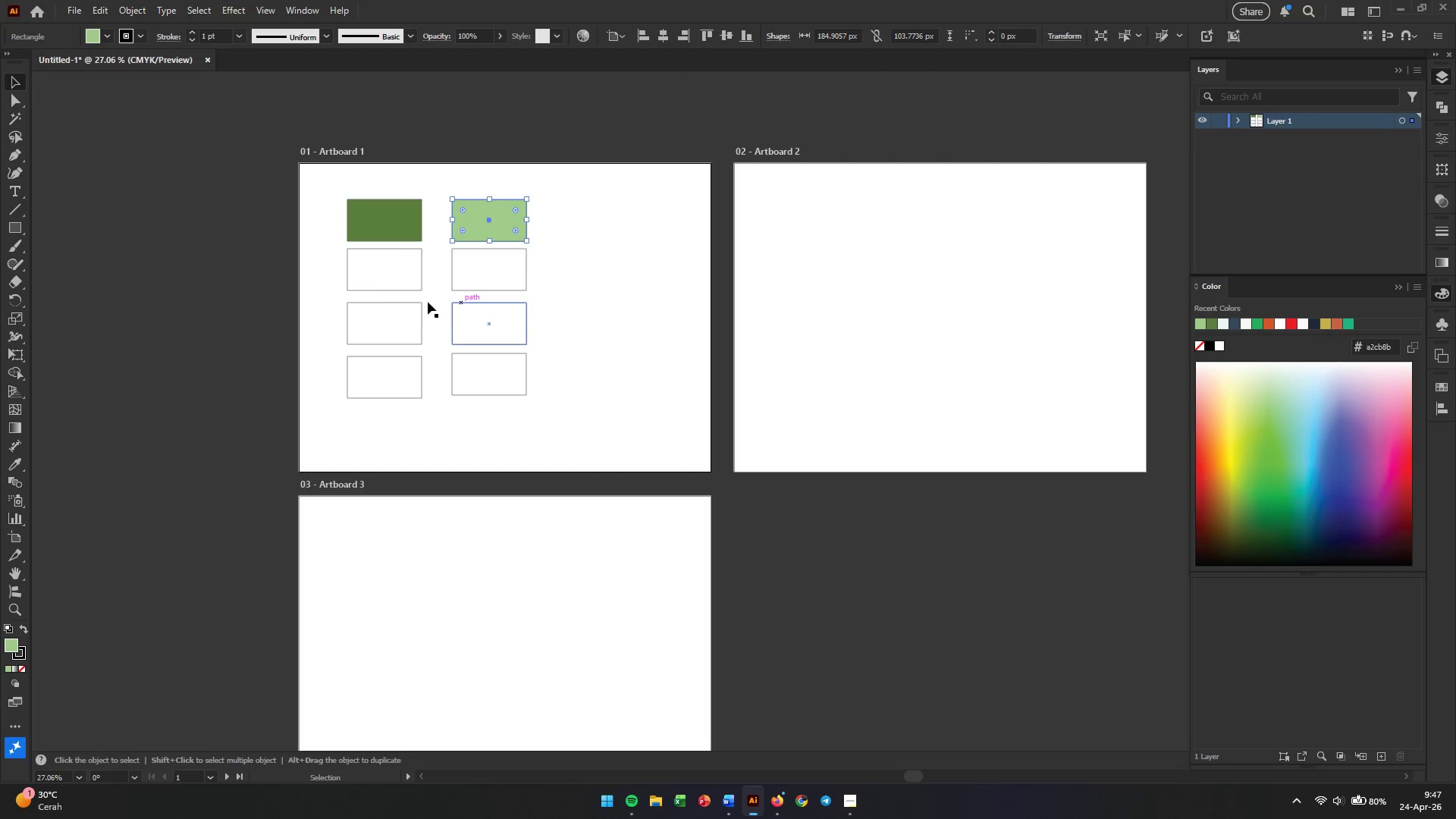 
left_click([381, 265])
 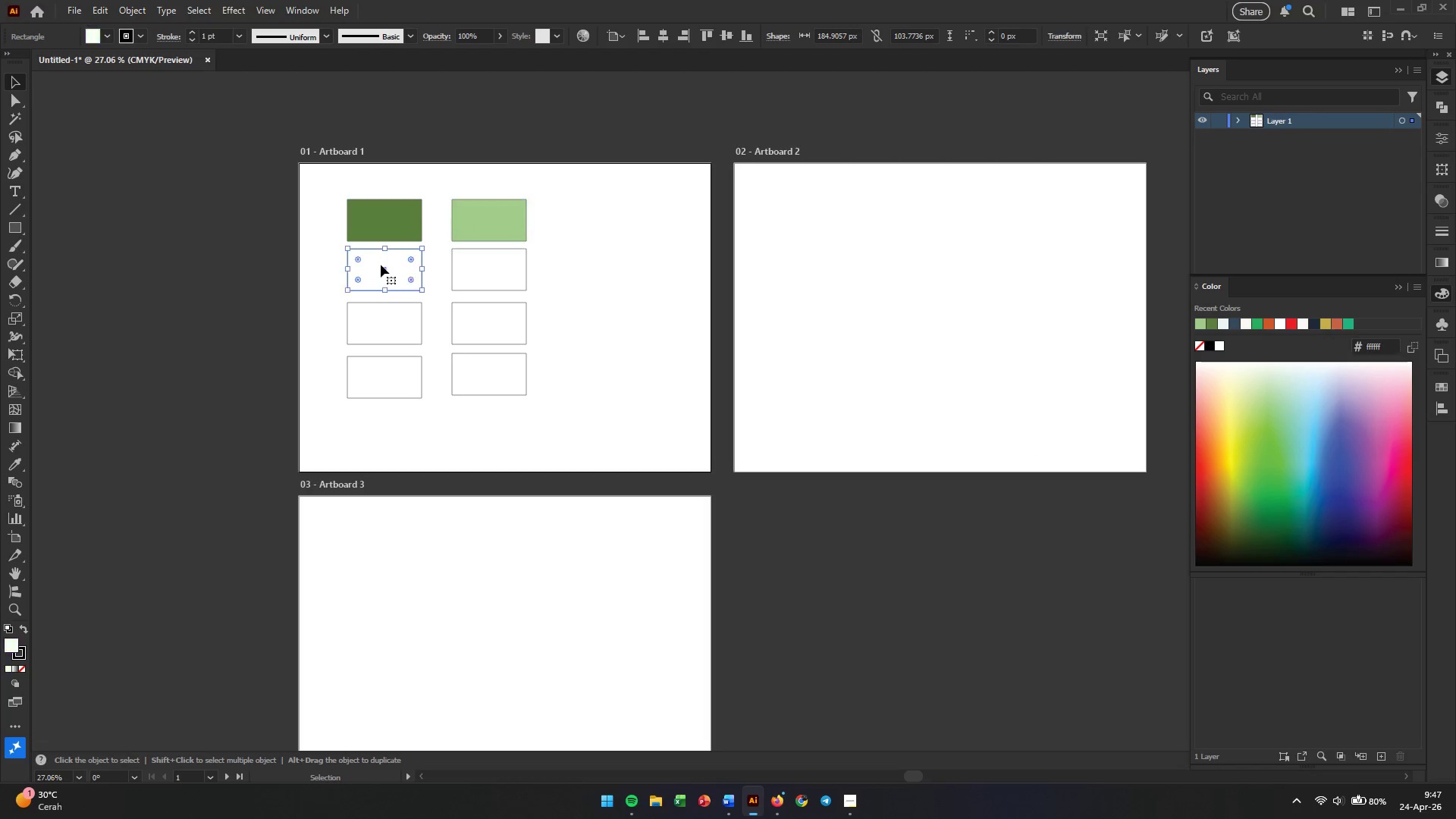 
key(Alt+AltLeft)
 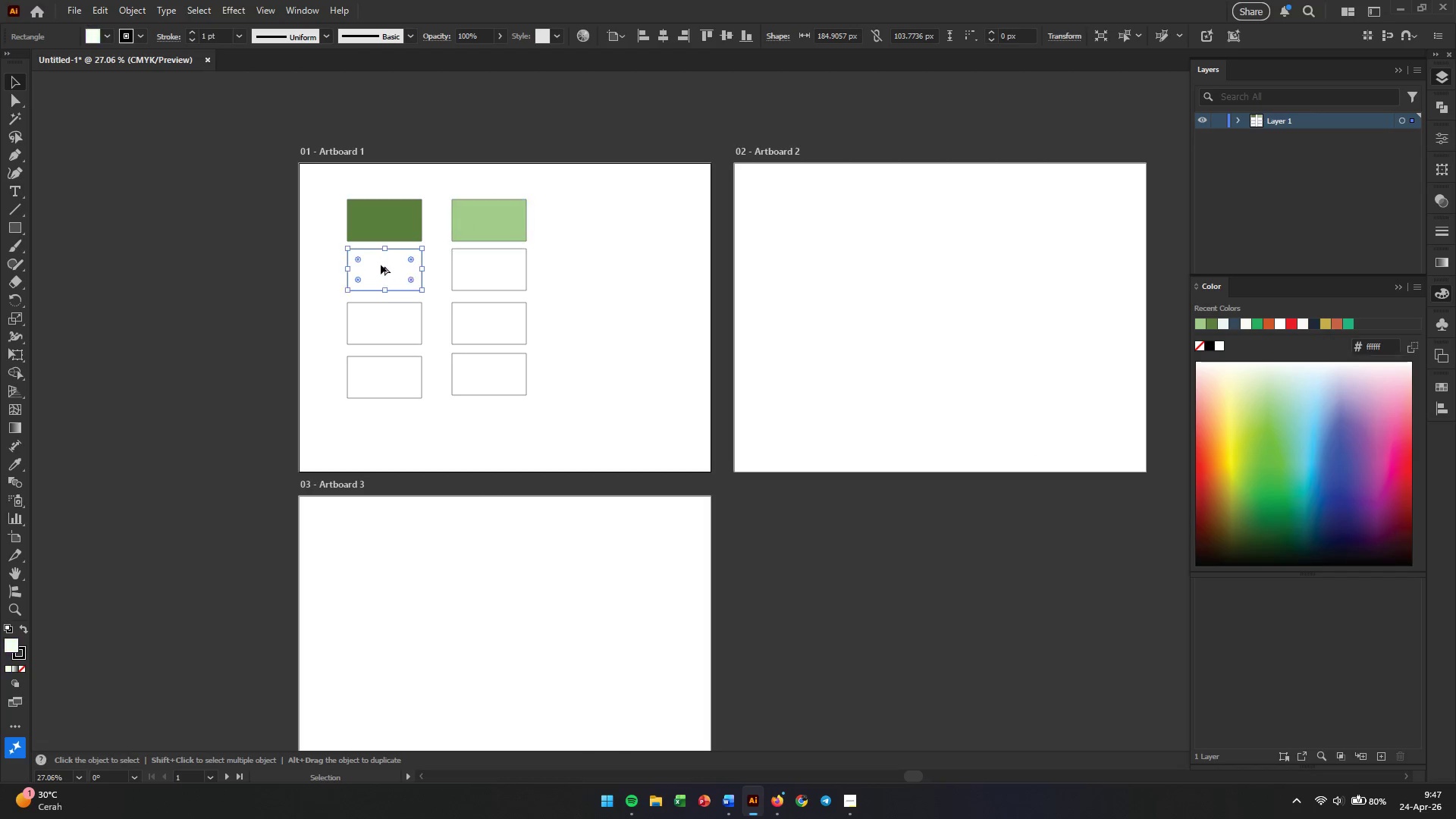 
key(Alt+Tab)
 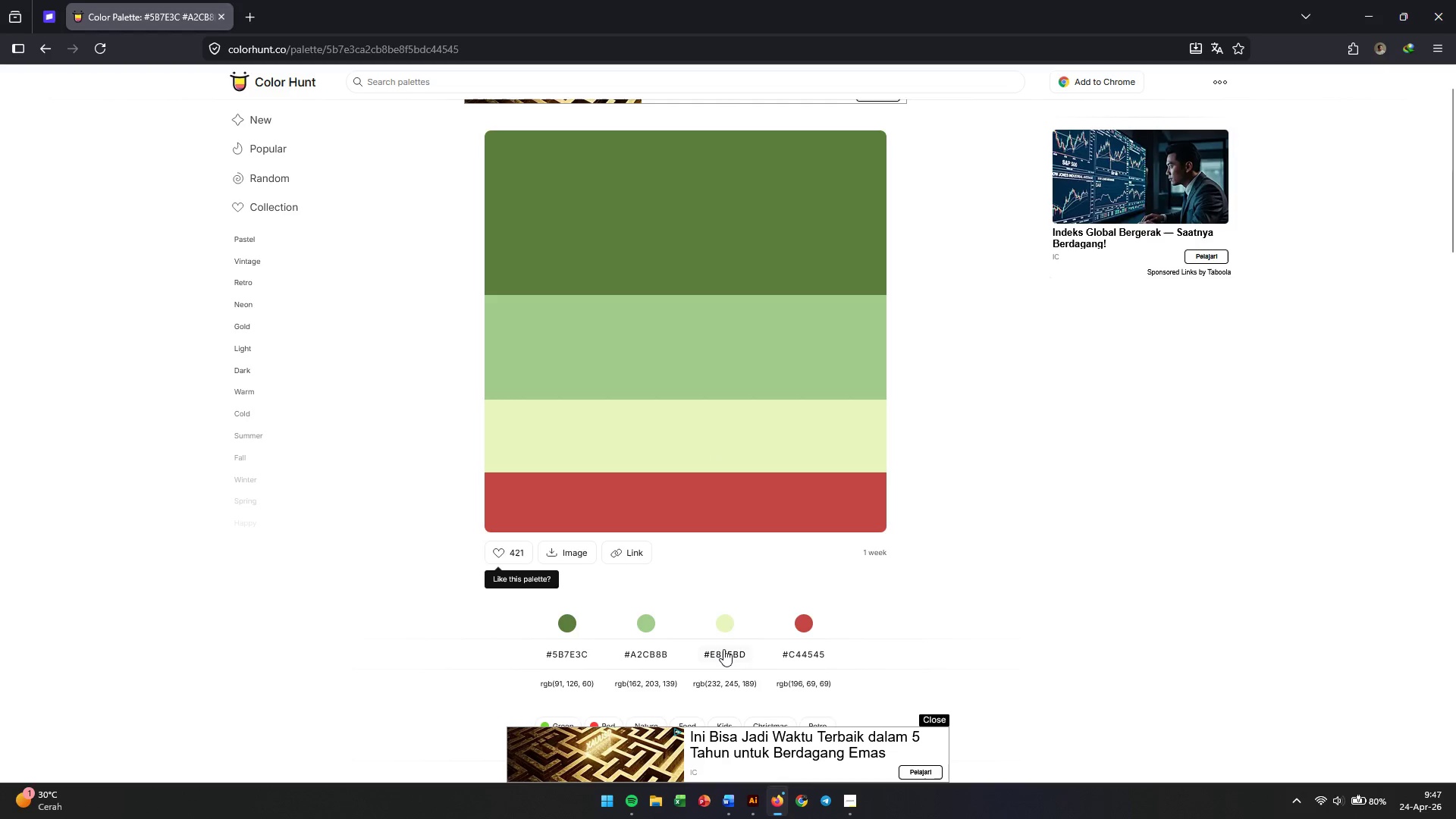 
left_click([723, 649])
 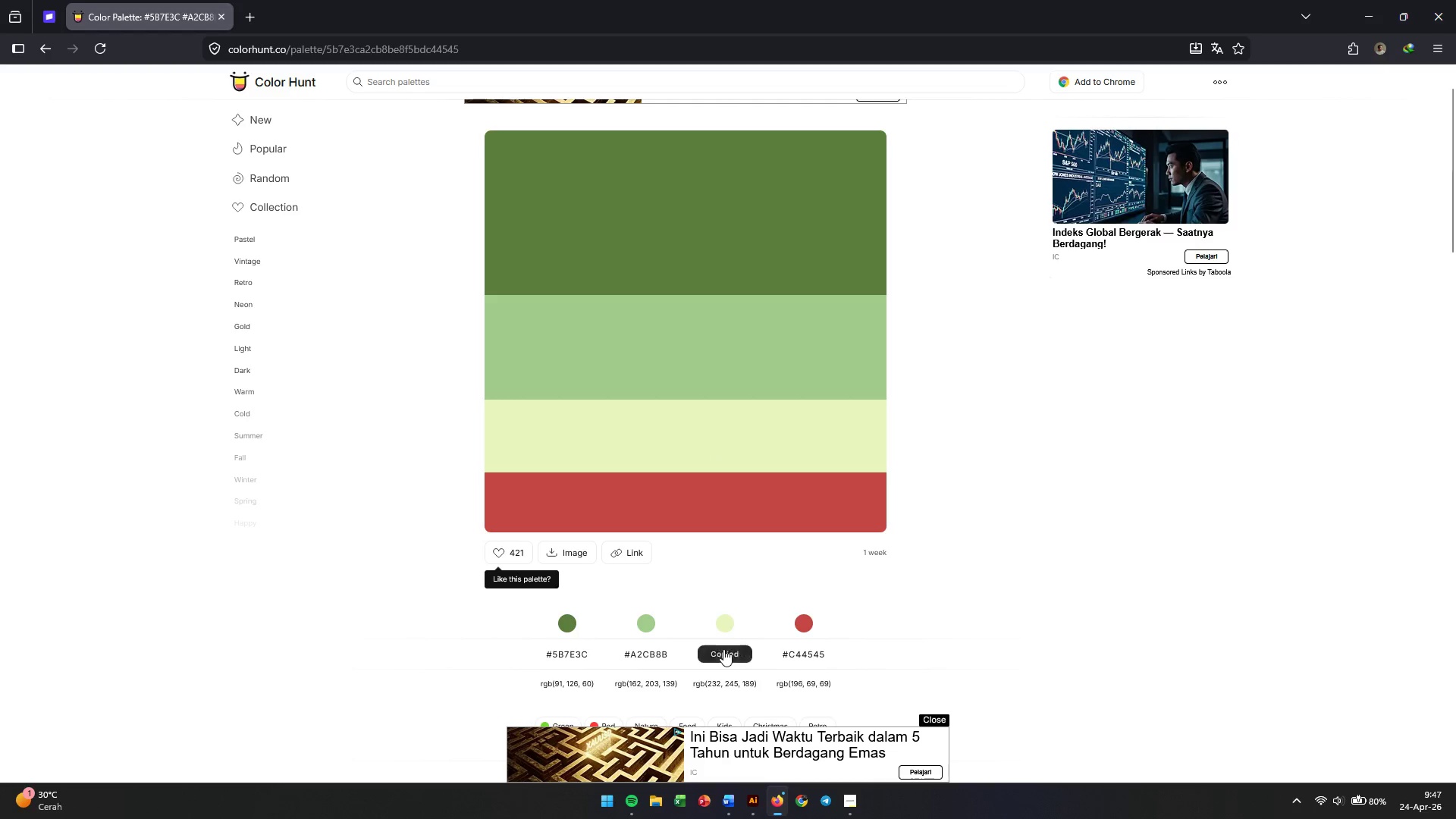 
key(Alt+AltLeft)
 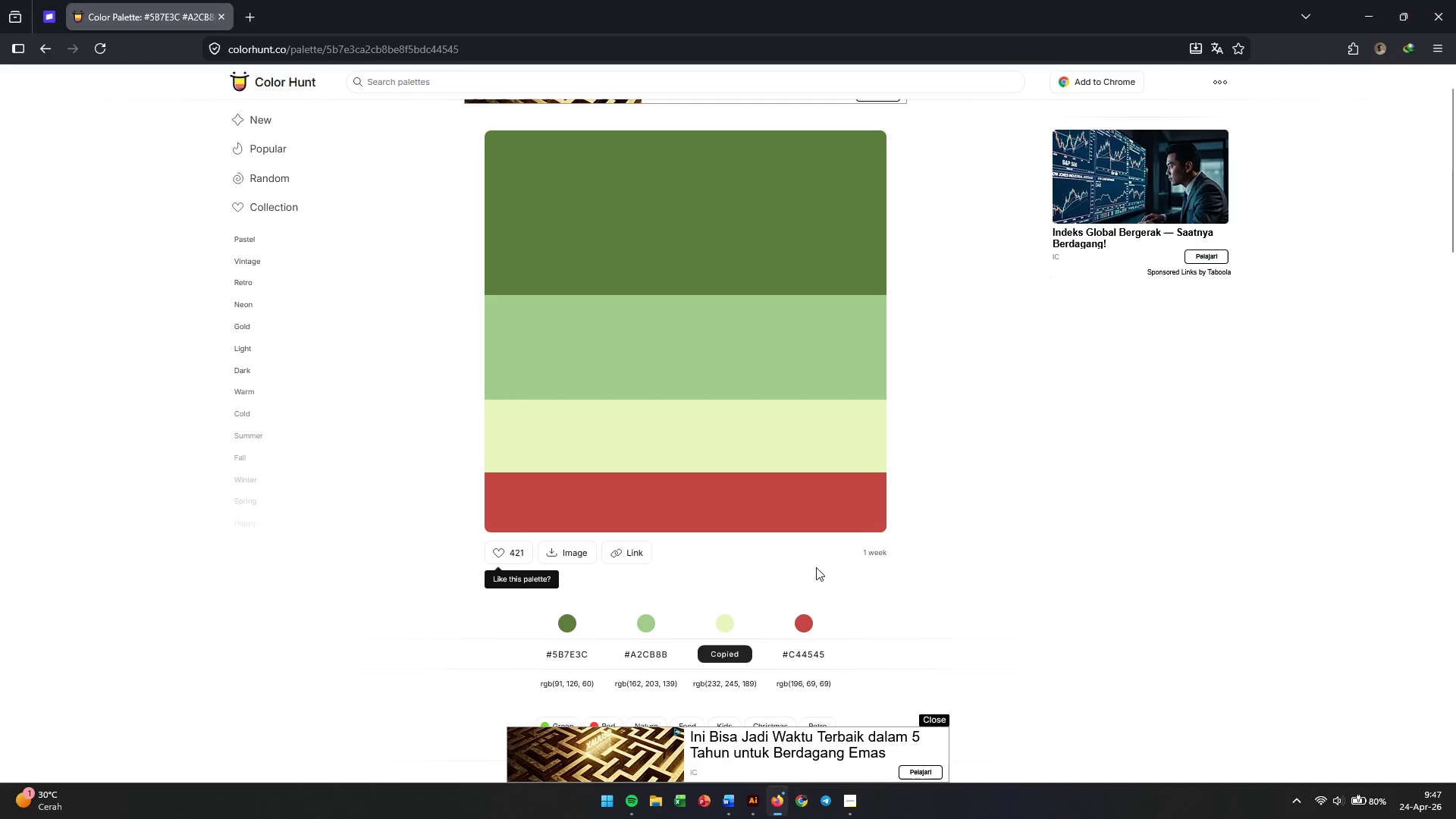 
key(Alt+Tab)
 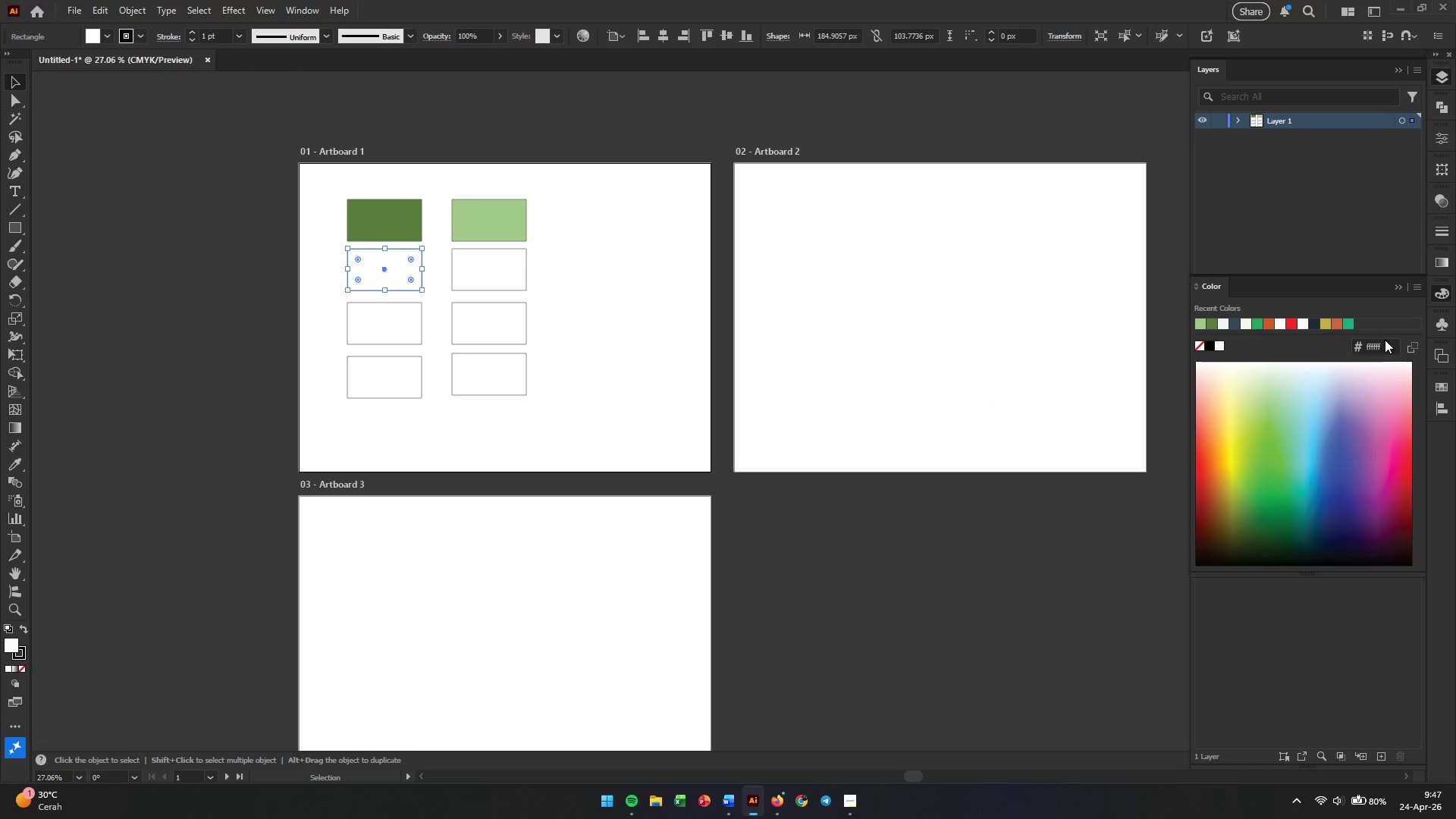 
double_click([1375, 349])
 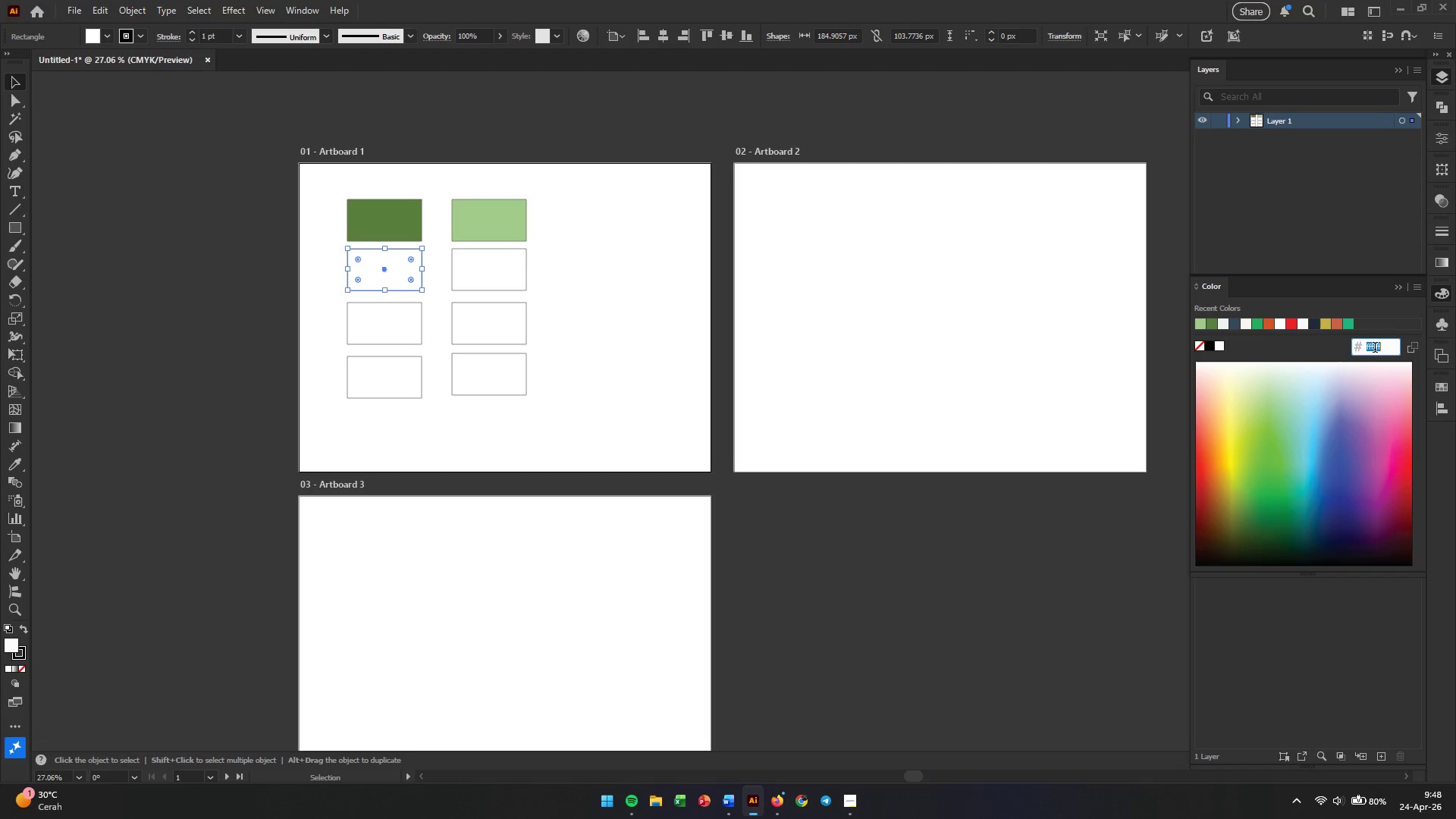 
key(Control+V)
 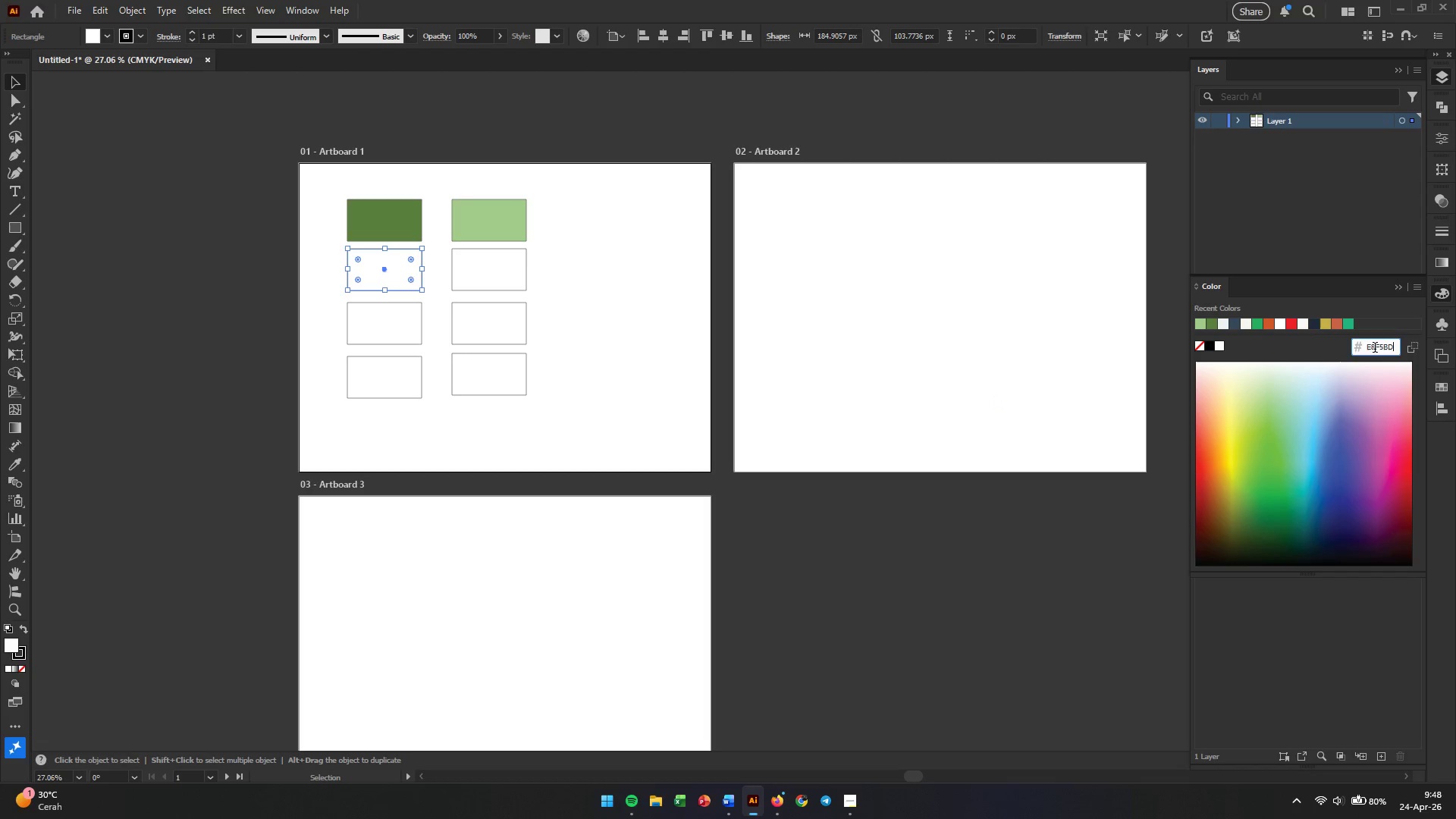 
key(Enter)
 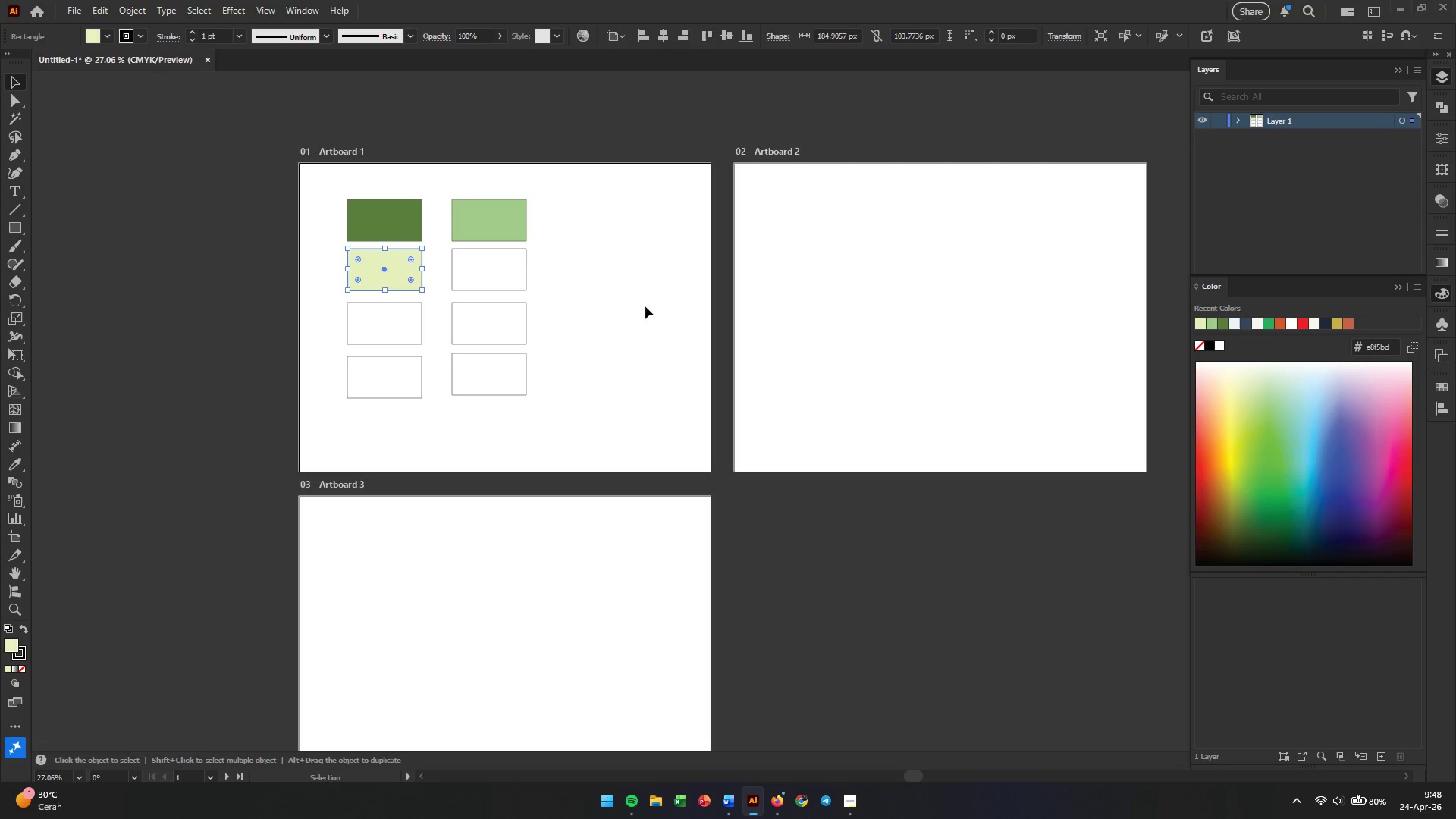 
left_click([645, 306])
 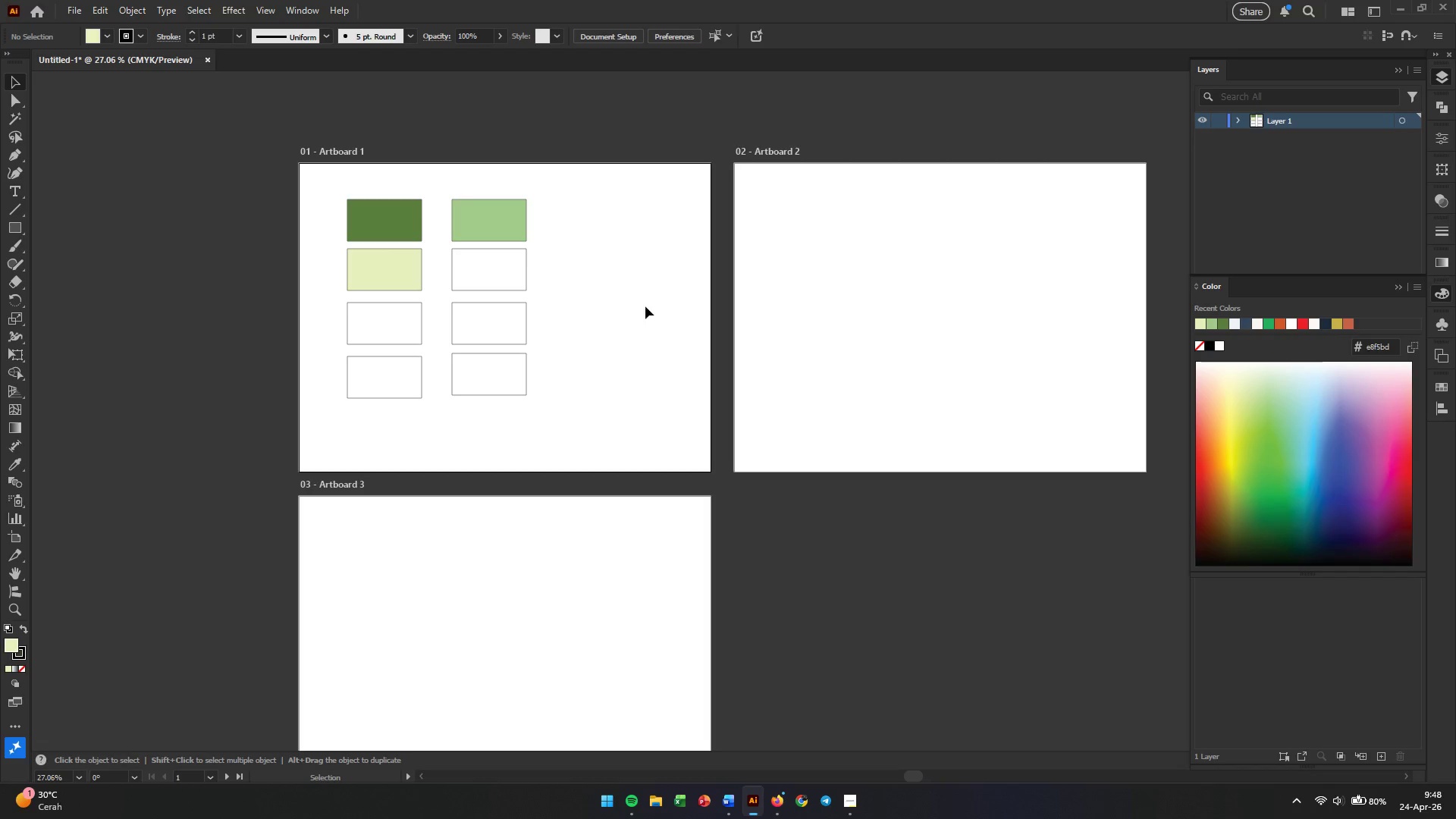 
key(Alt+AltLeft)
 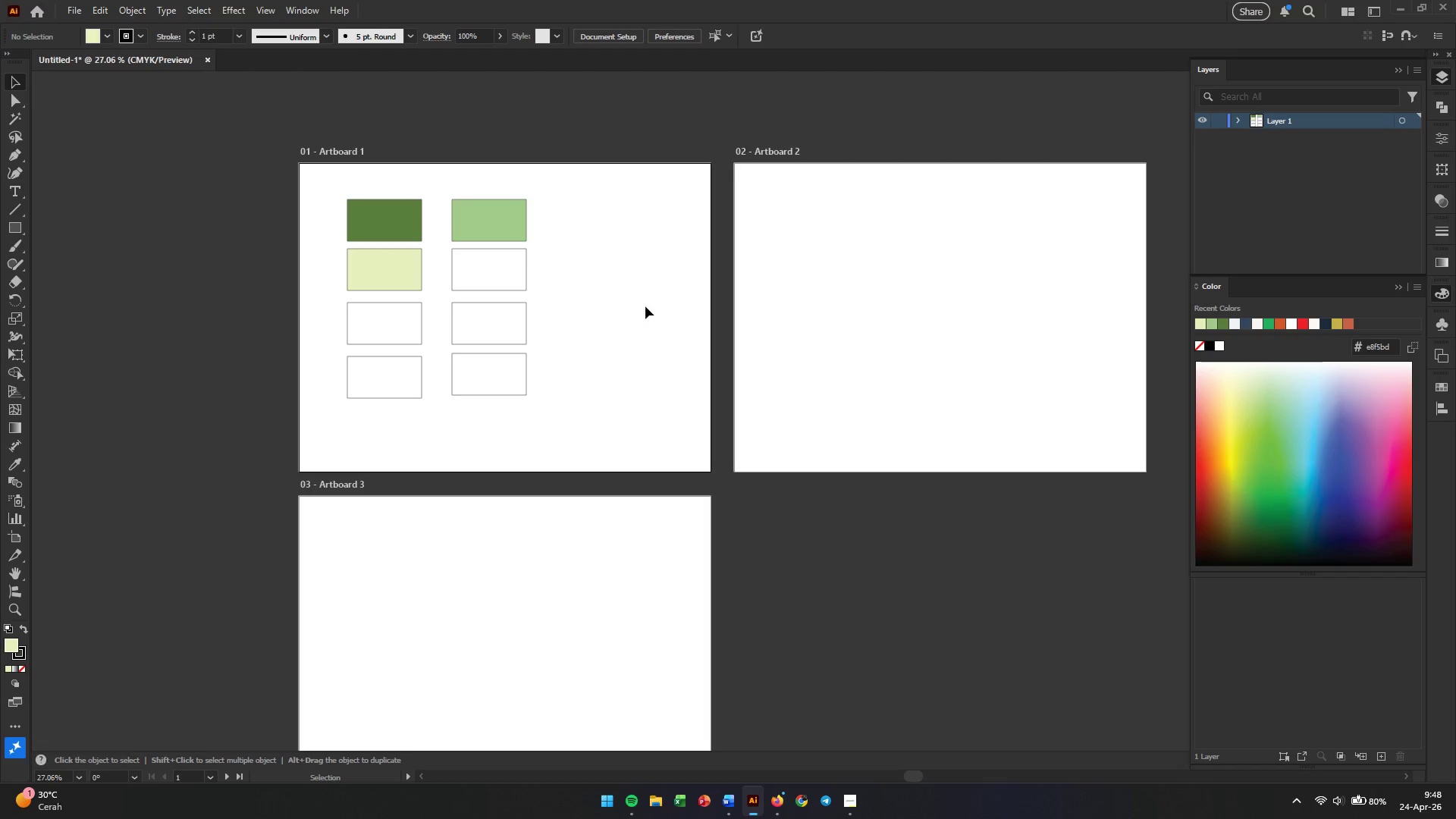 
key(Alt+Tab)
 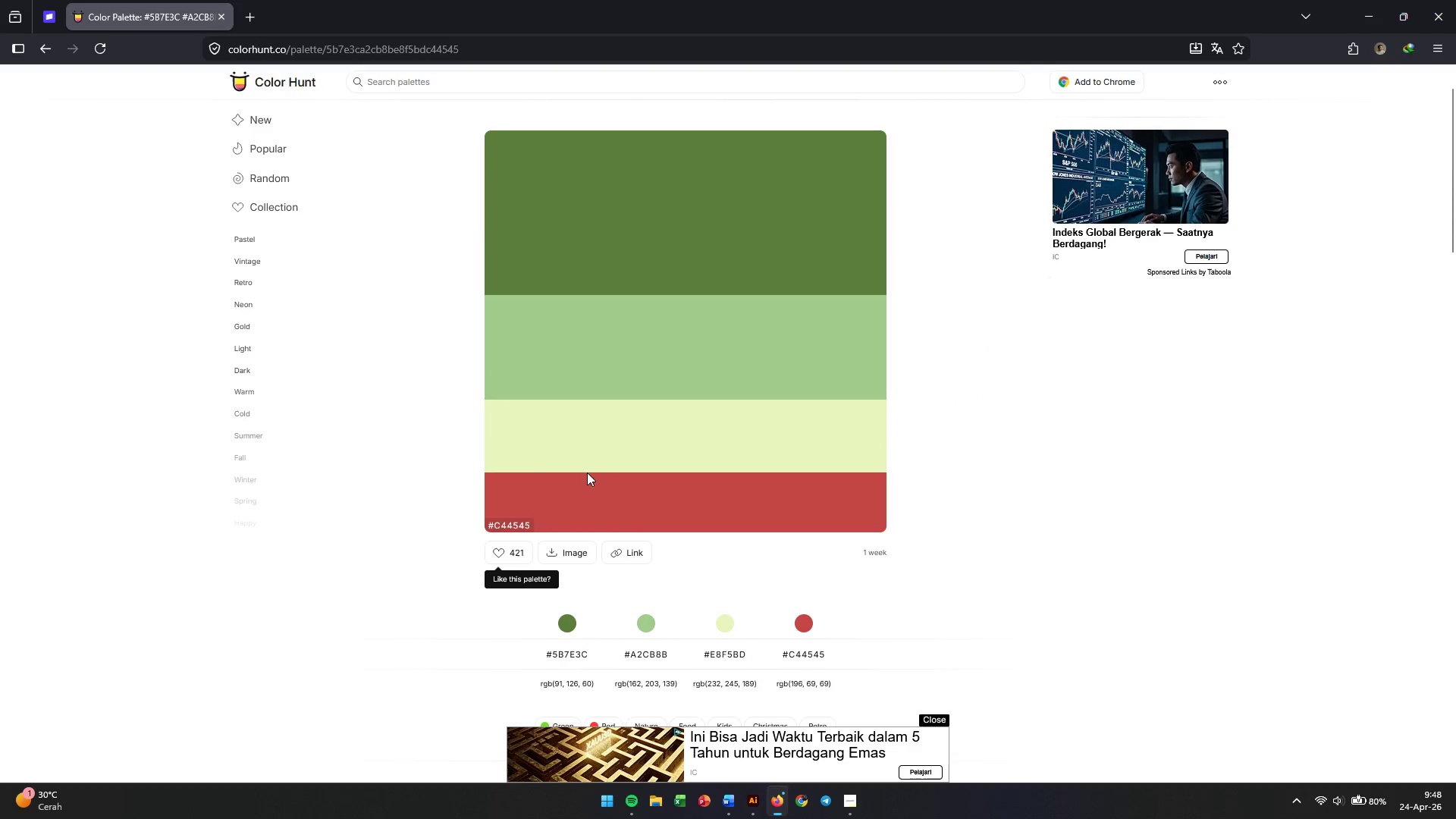 
left_click([56, 53])
 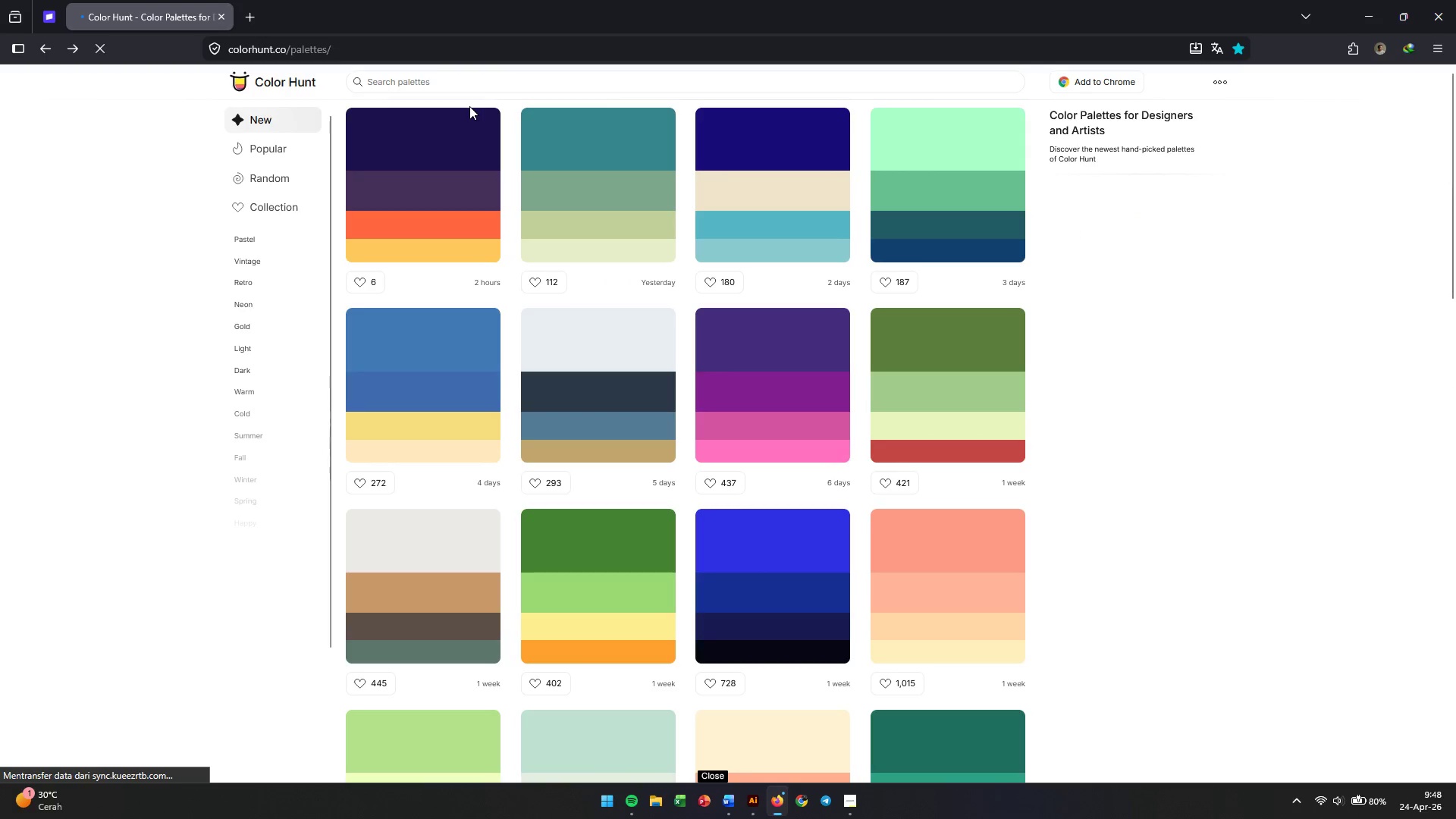 
left_click([444, 79])
 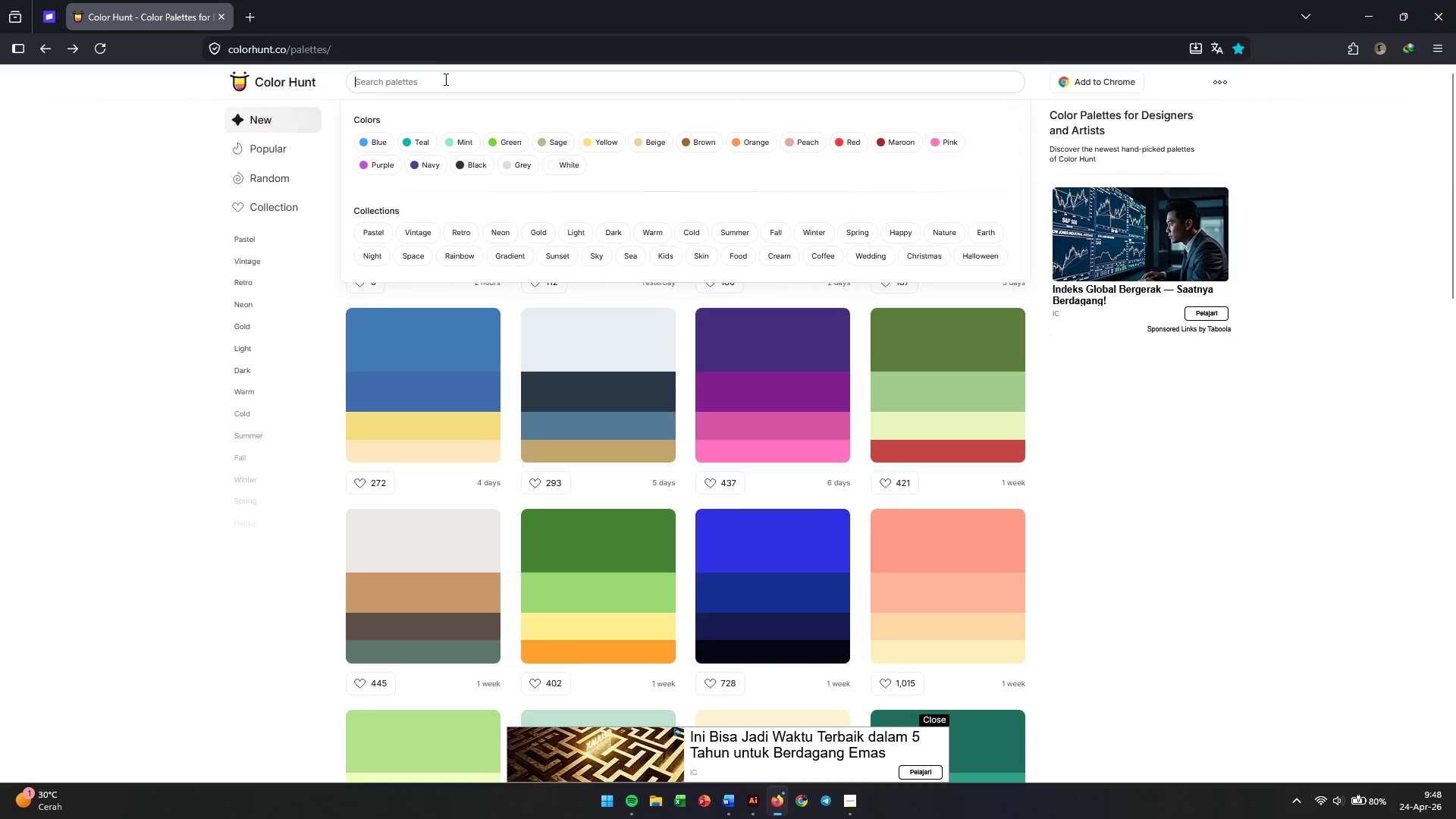 
type(wood)
 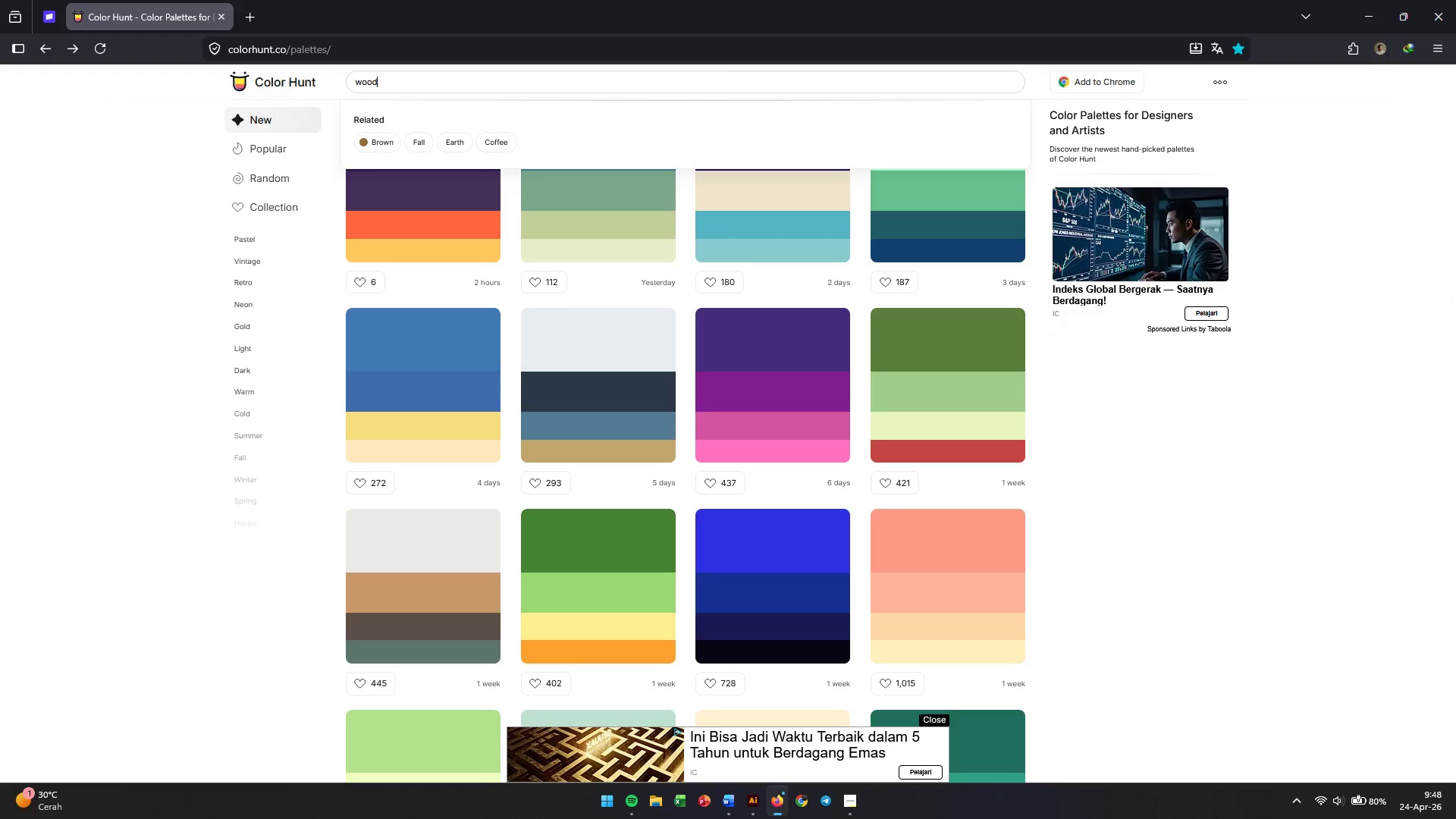 
key(Enter)
 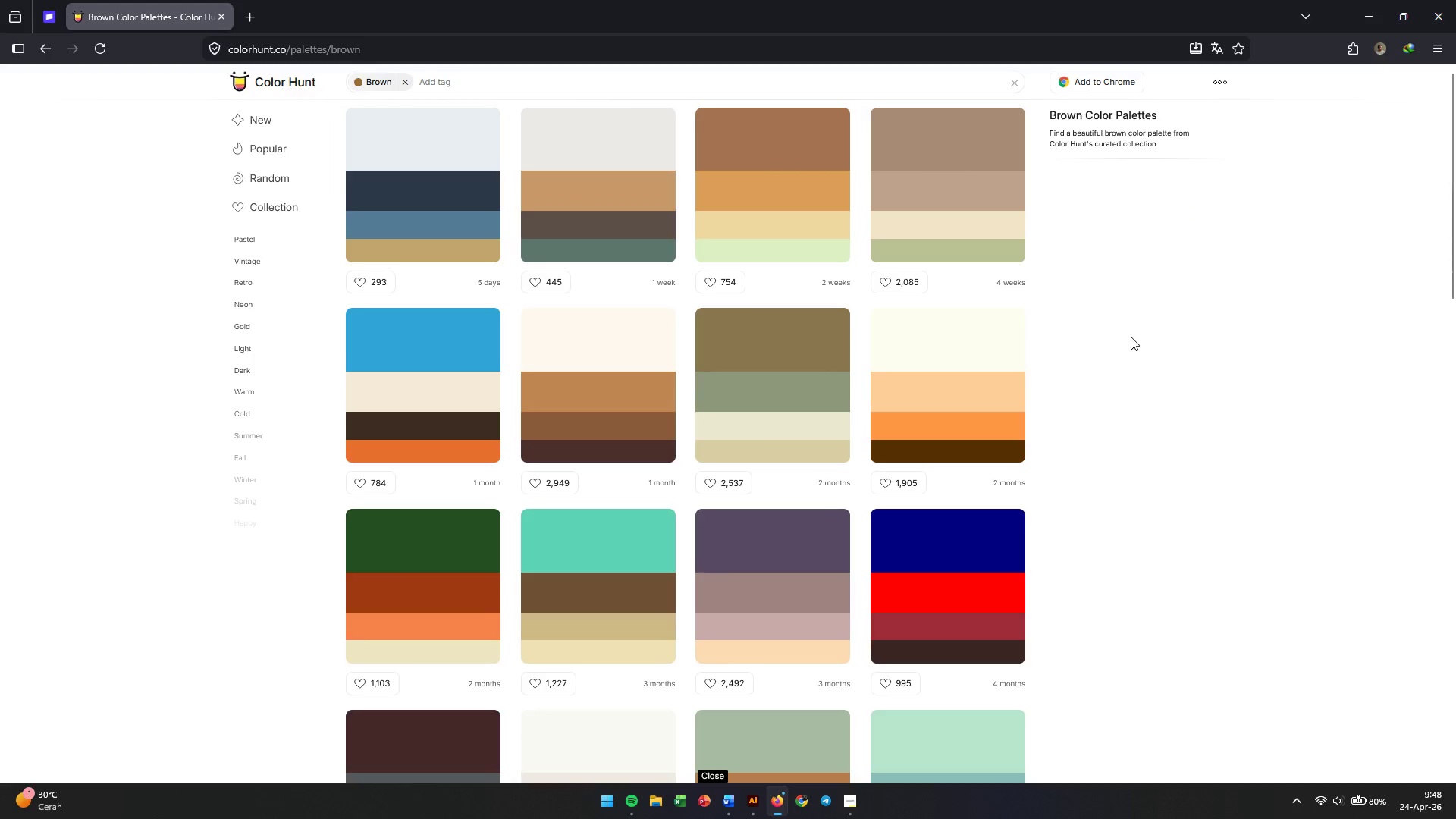 
wait(8.52)
 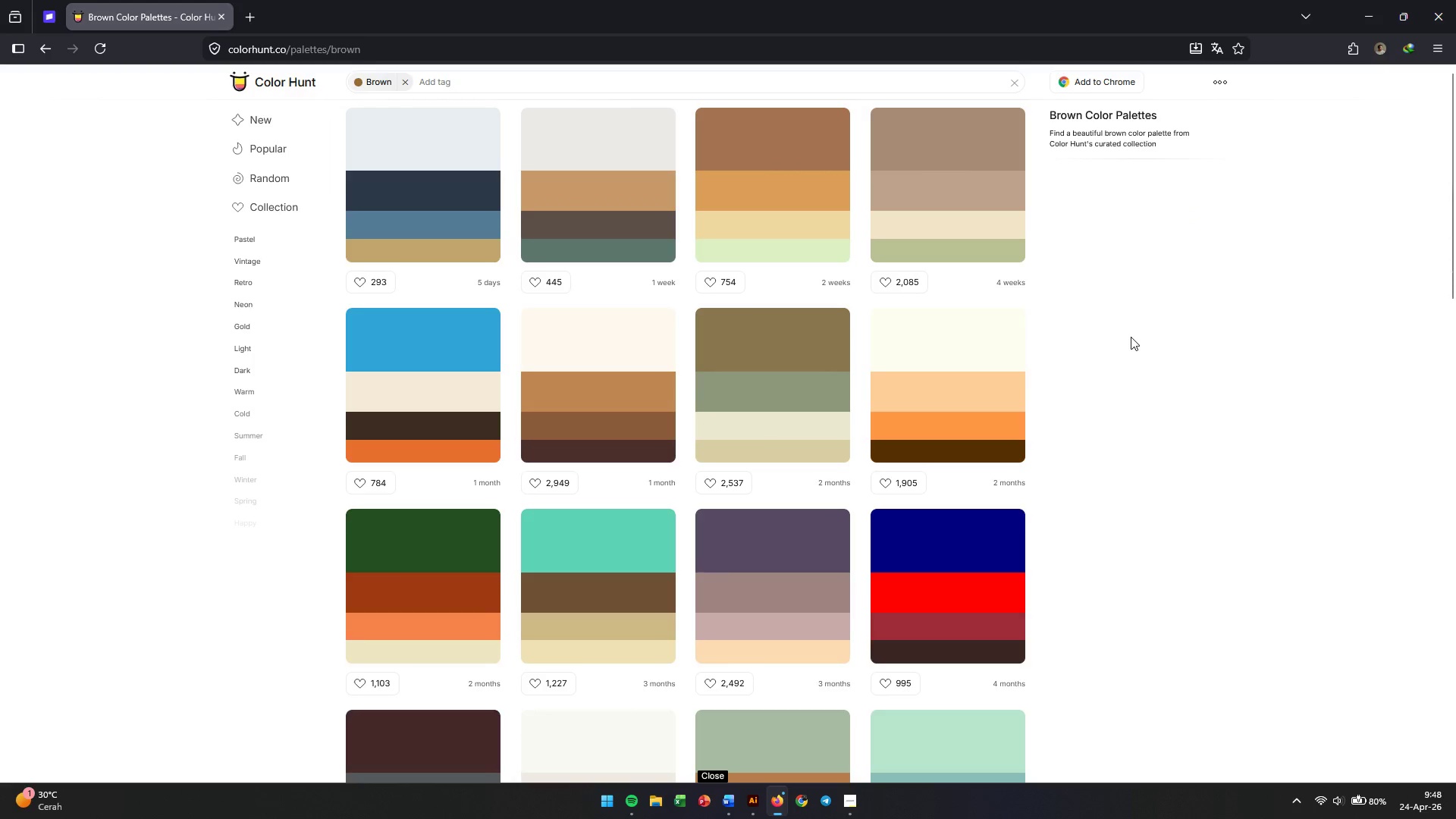 
scroll: coordinate [1131, 337], scroll_direction: down, amount: 6.0
 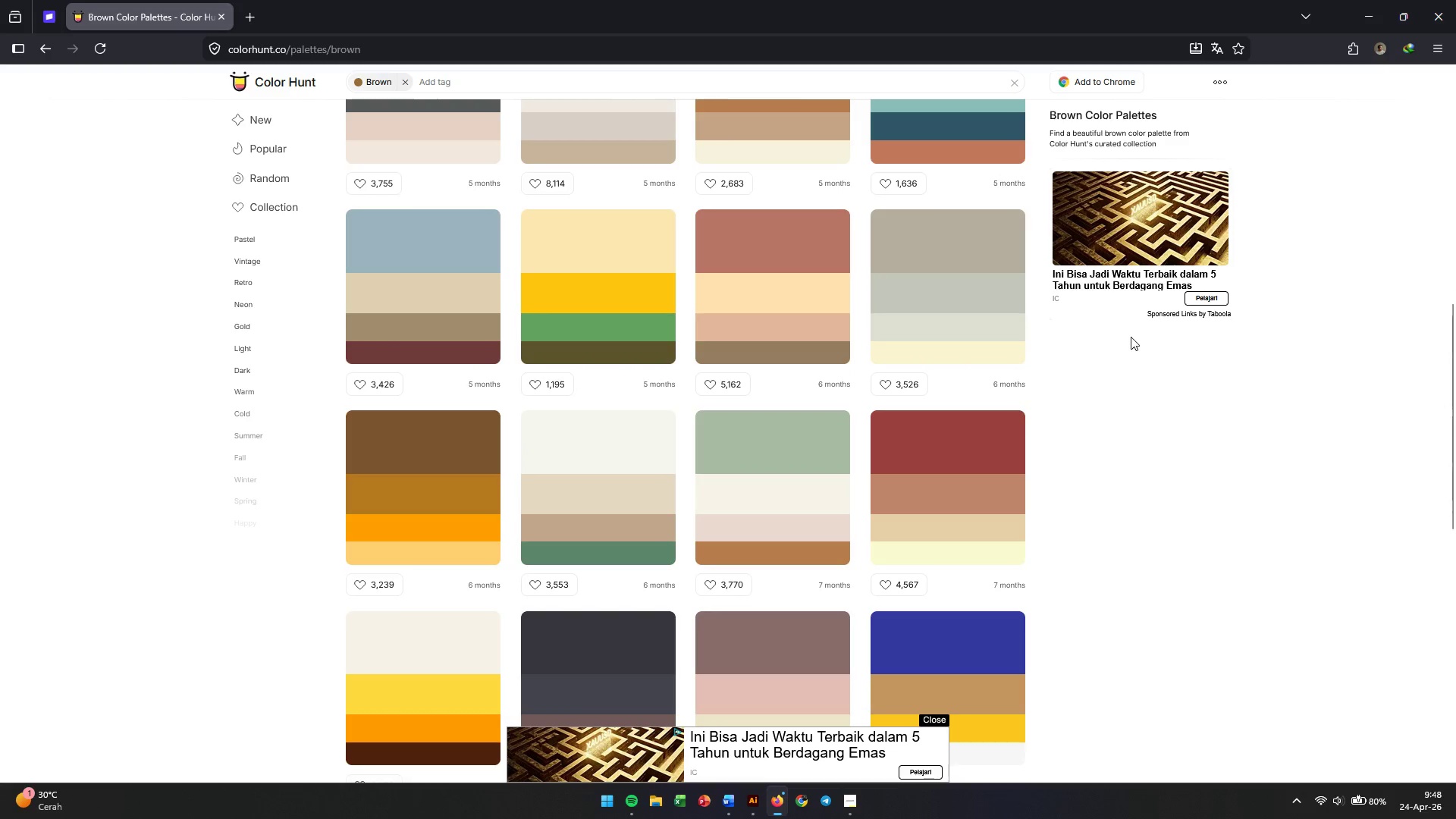 
scroll: coordinate [1131, 337], scroll_direction: up, amount: 2.0
 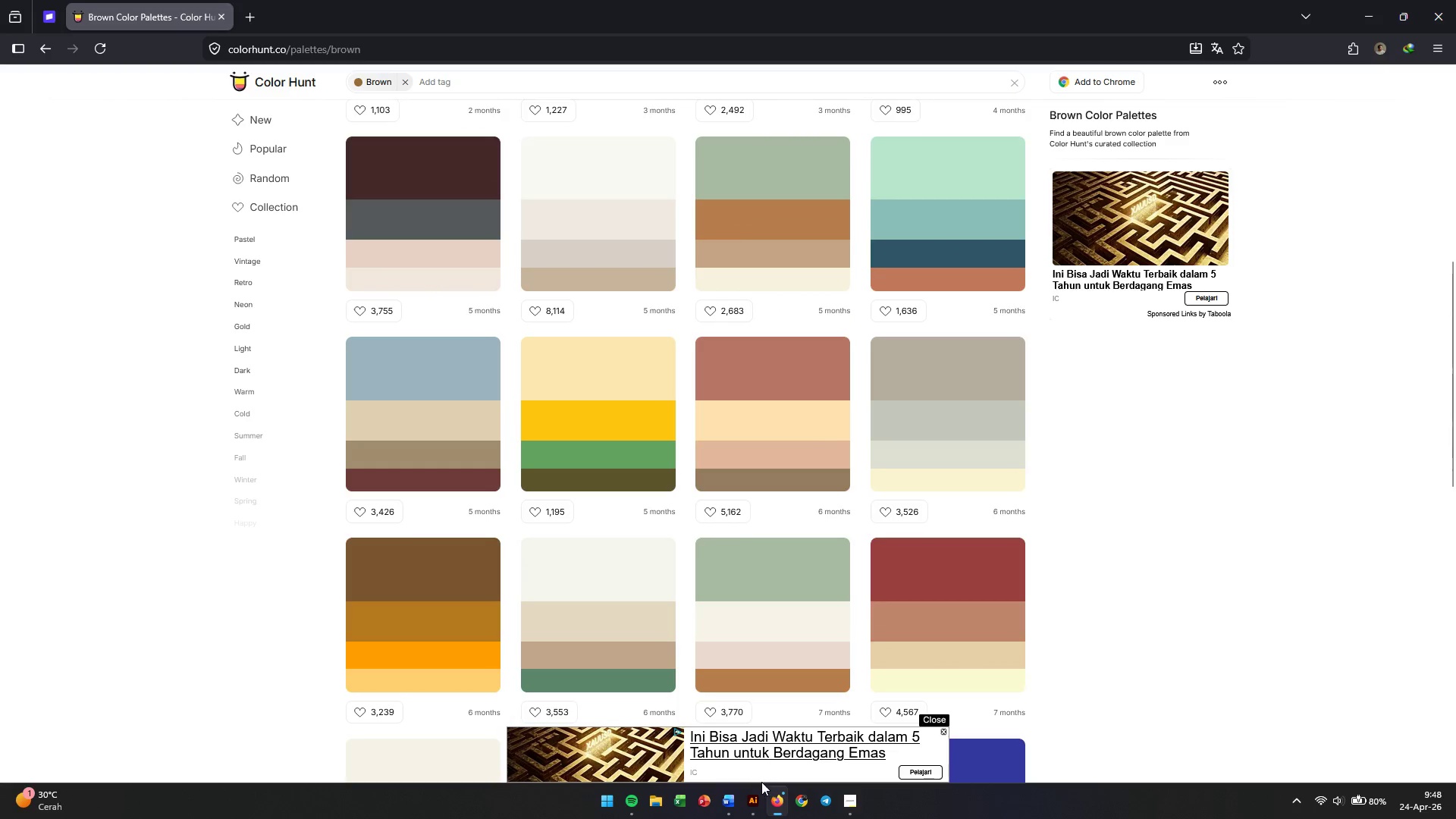 
left_click([757, 805])
 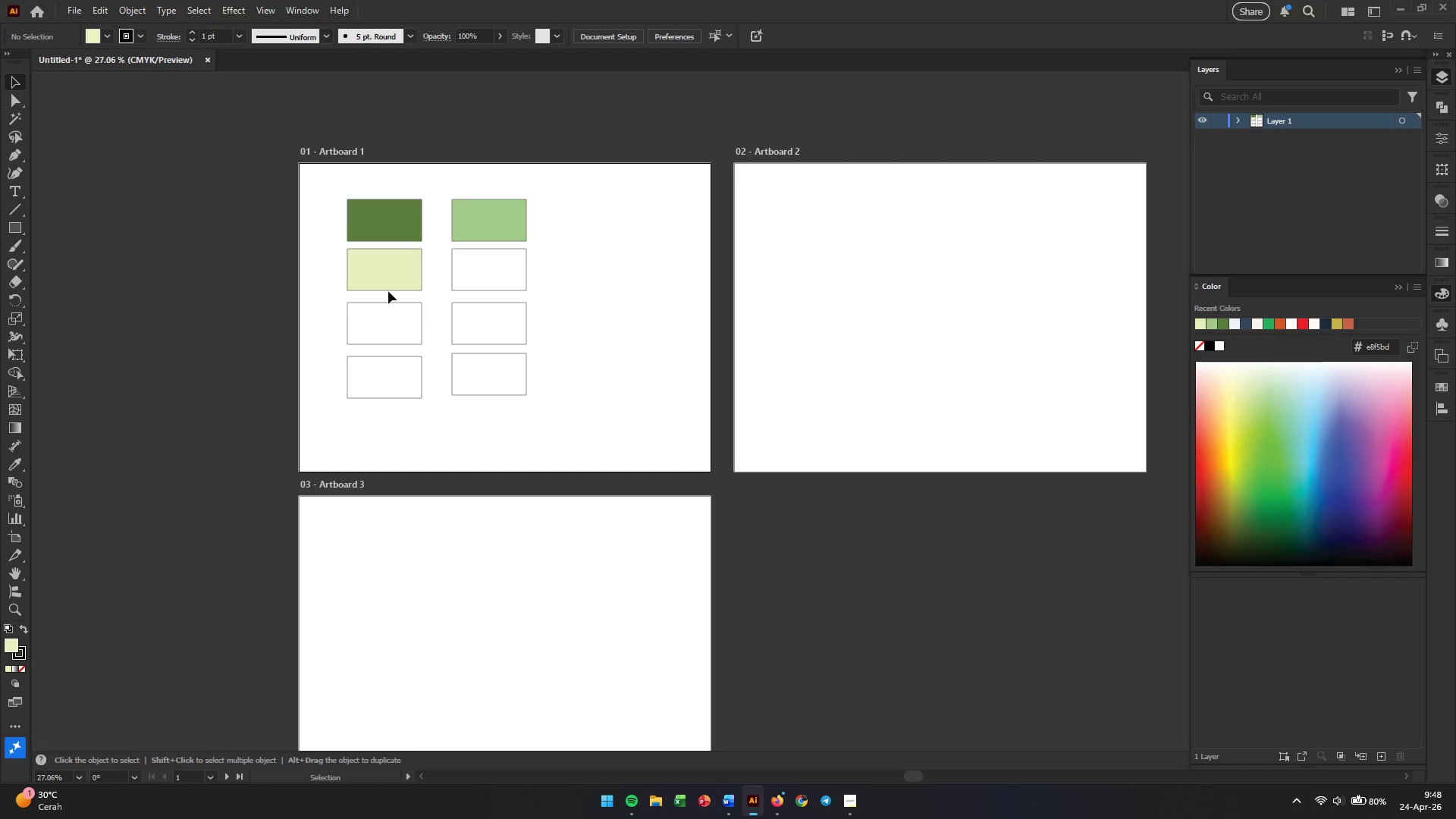 
left_click_drag(start_coordinate=[370, 281], to_coordinate=[579, 230])
 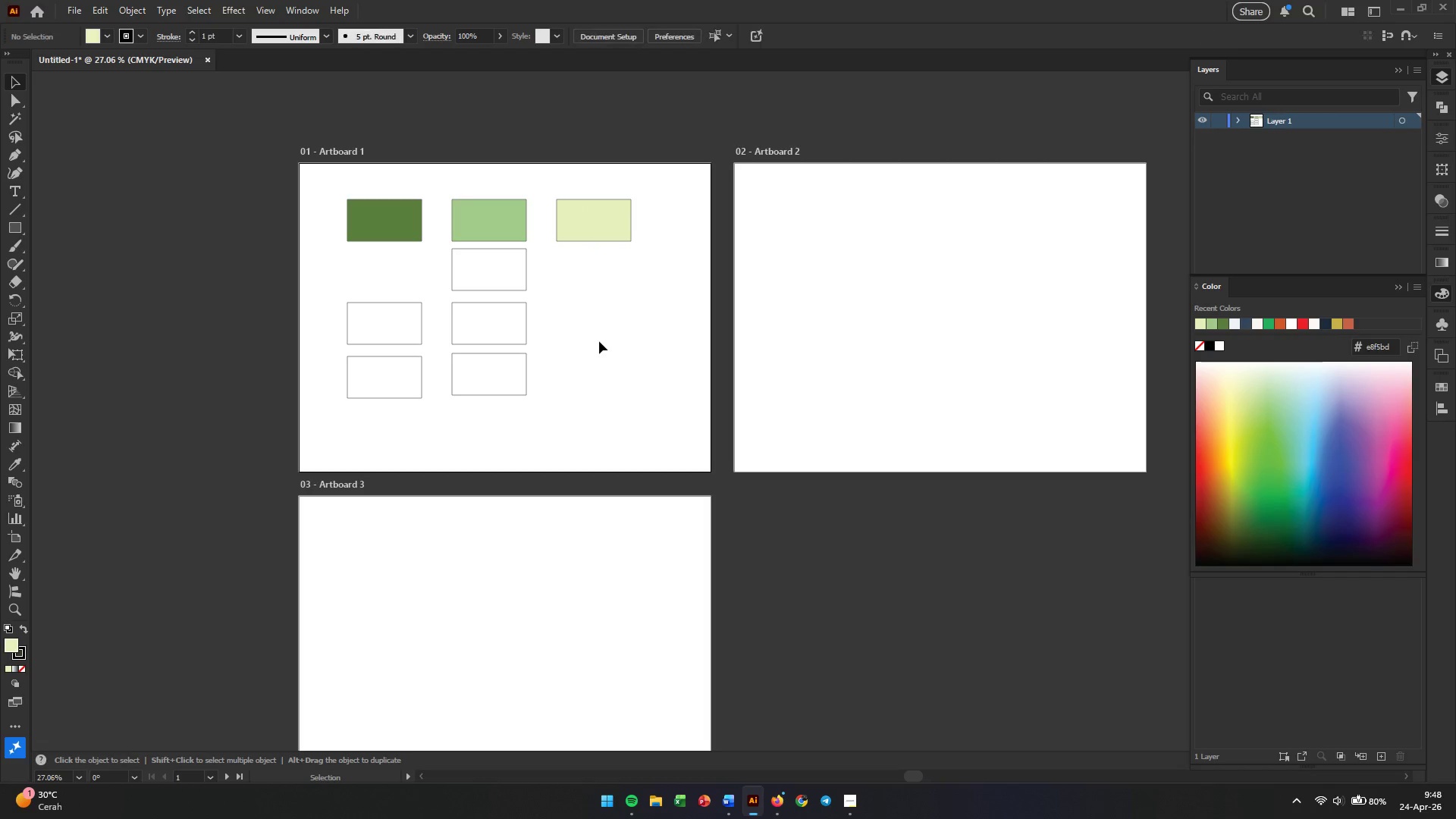 
hold_key(key=ShiftLeft, duration=0.45)
 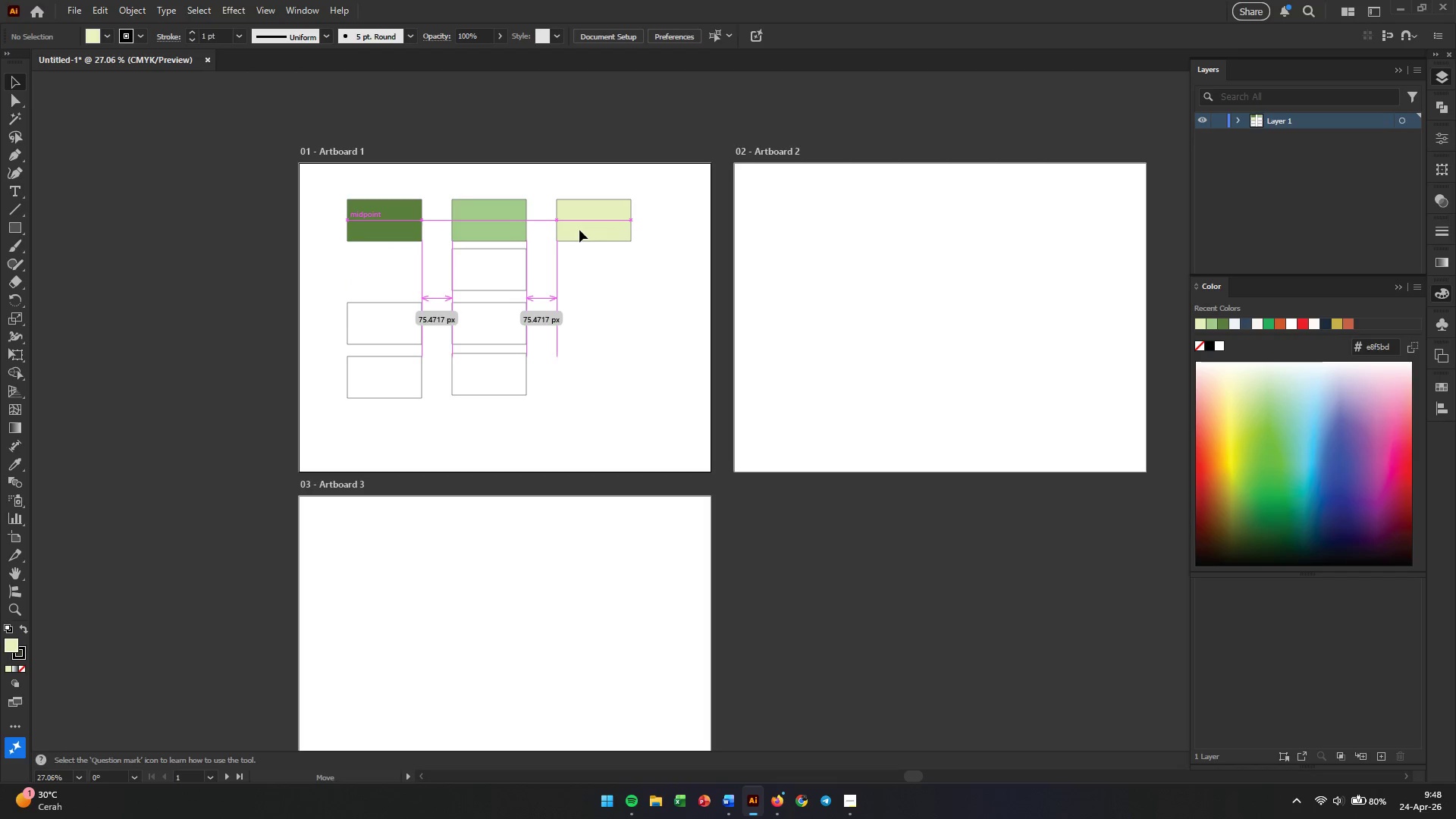 
left_click([599, 341])
 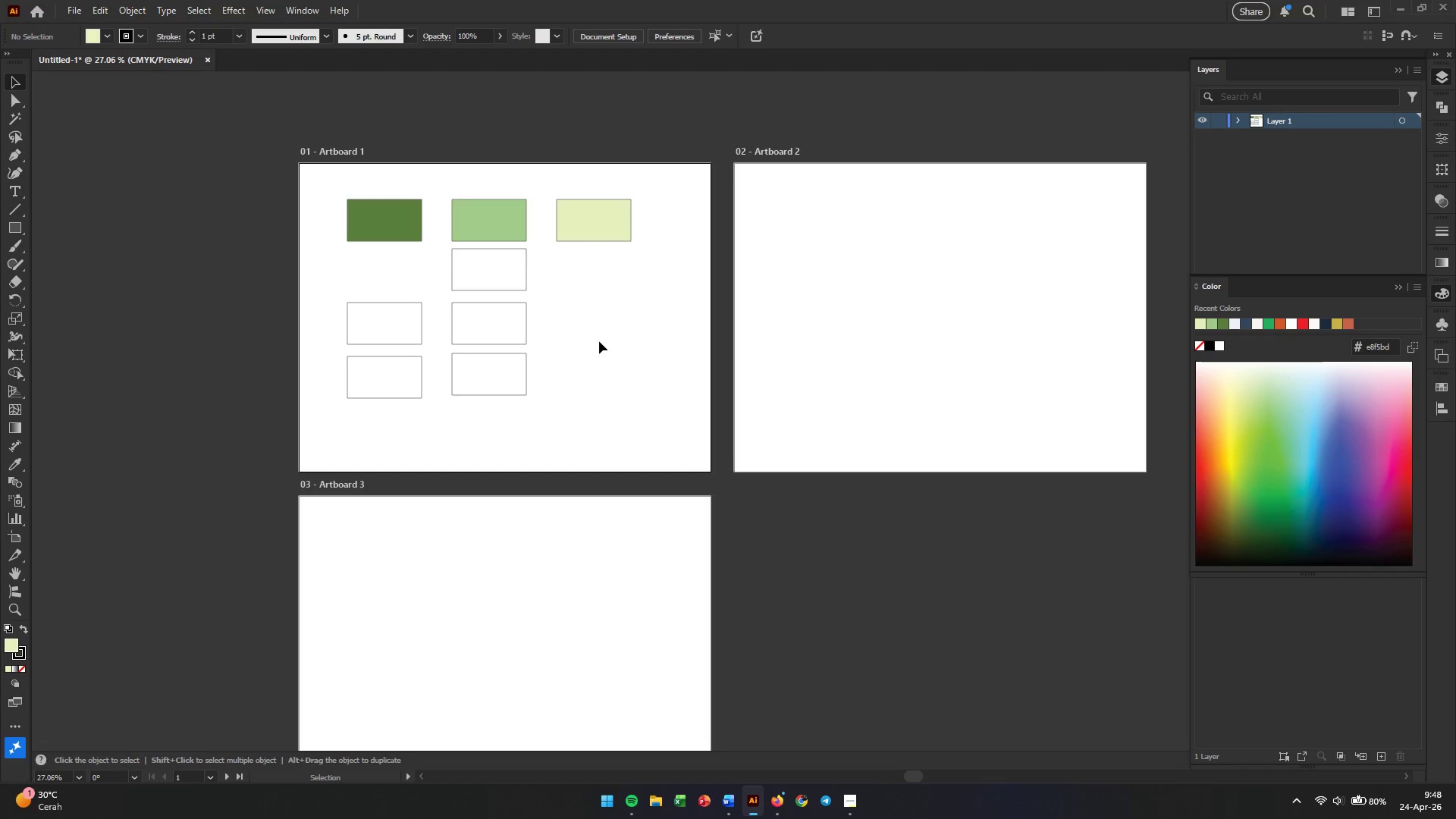 
key(Alt+AltLeft)
 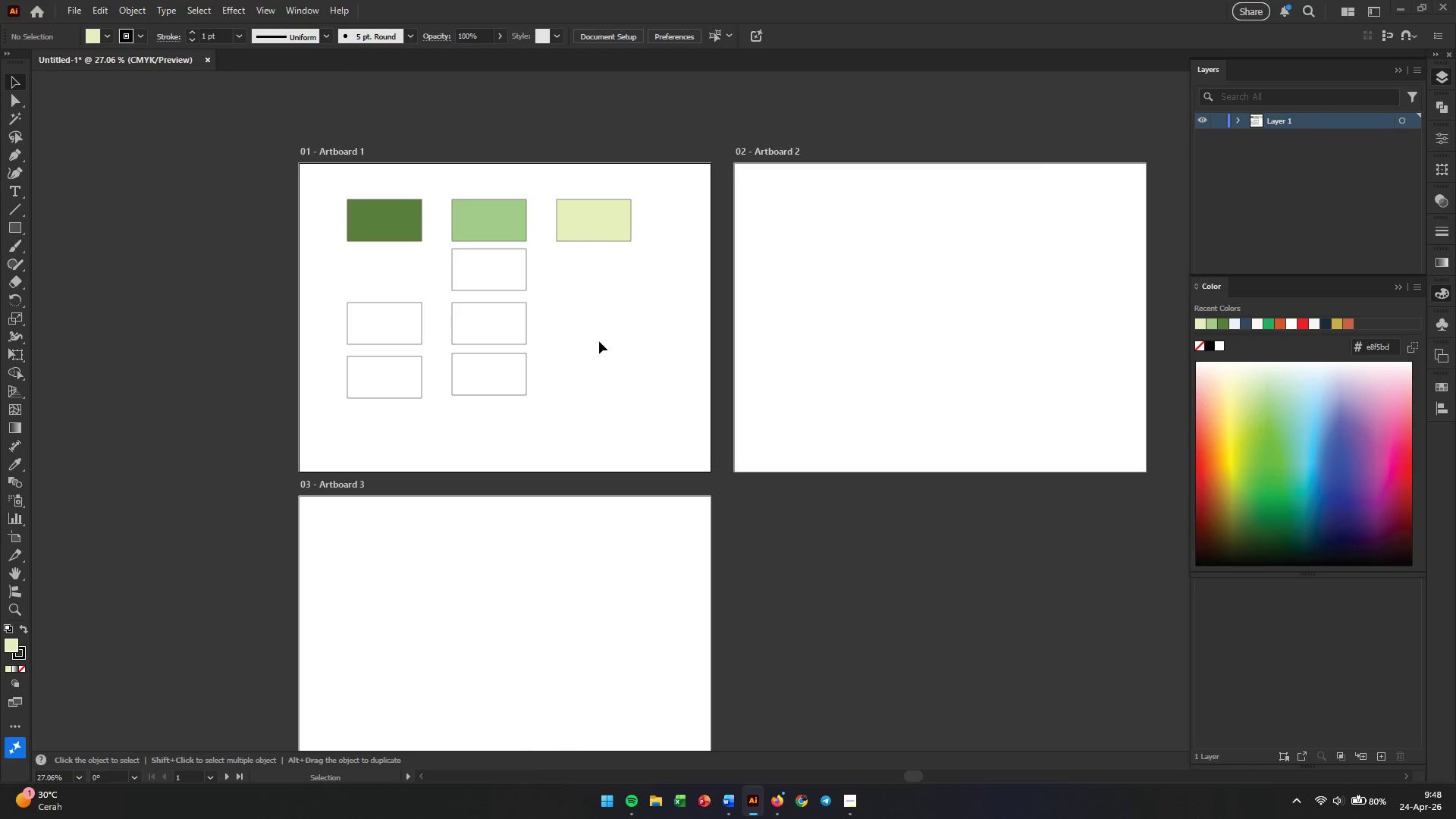 
key(Alt+Tab)
 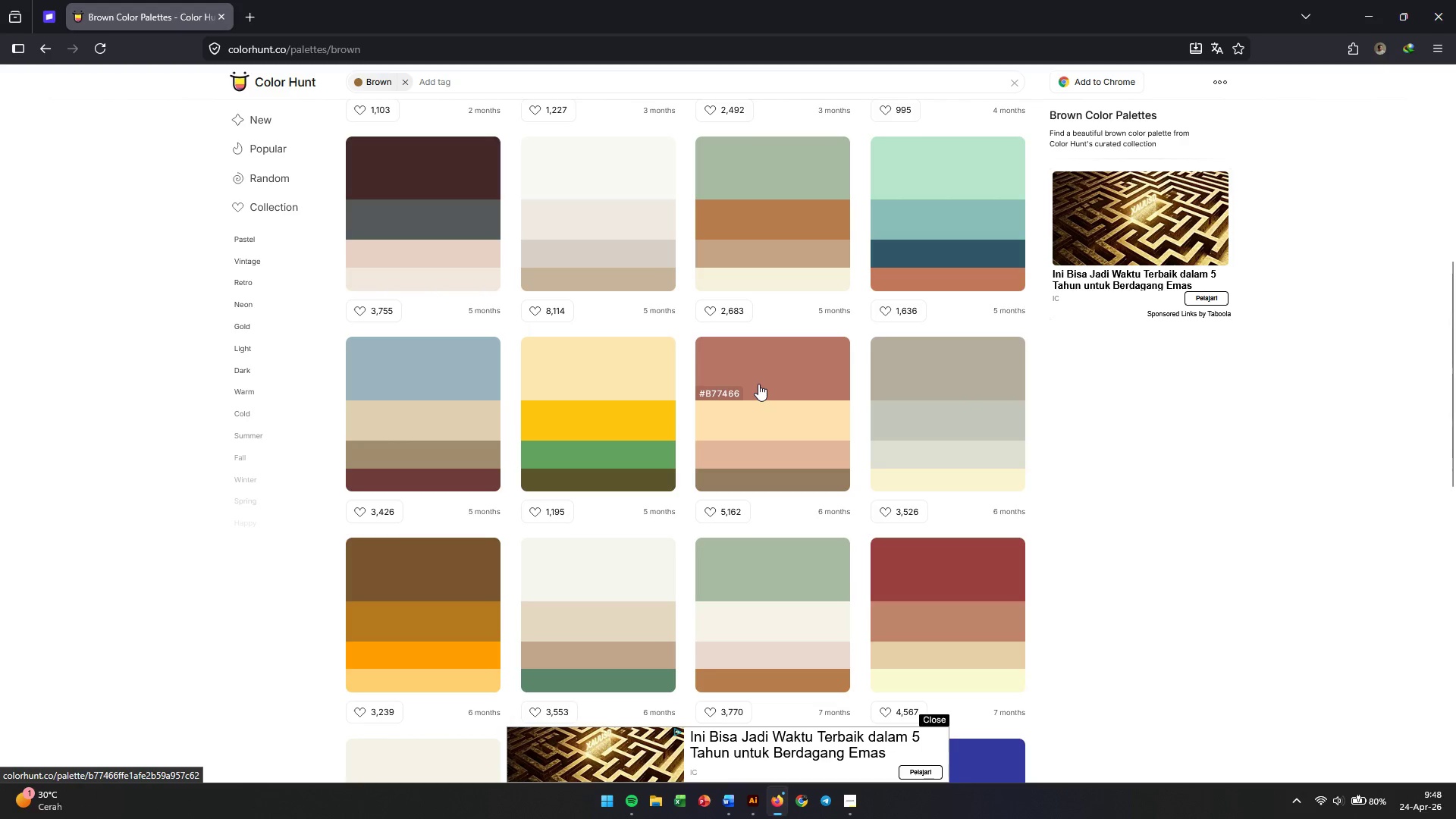 
scroll: coordinate [758, 384], scroll_direction: down, amount: 1.0
 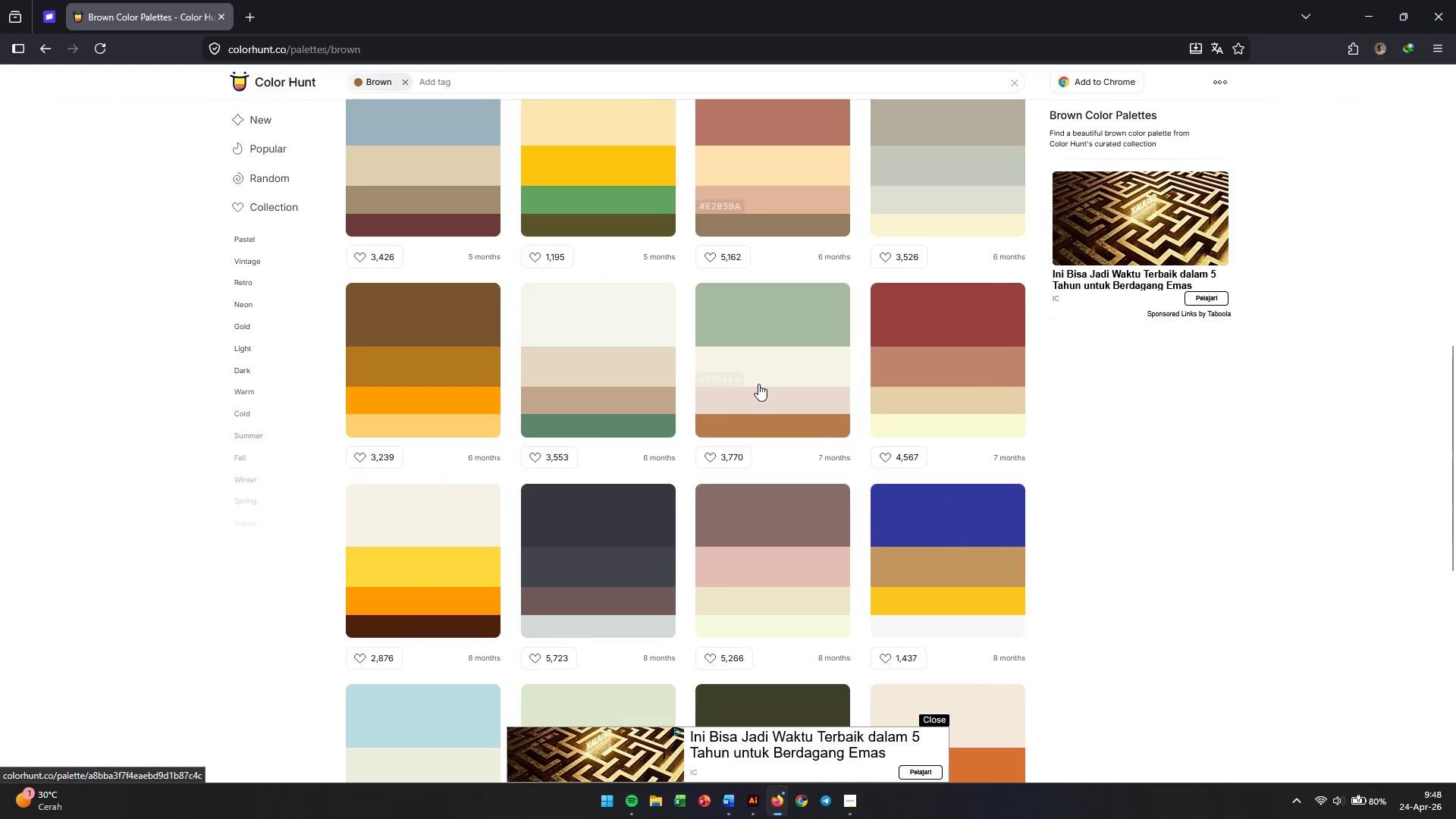 
scroll: coordinate [758, 384], scroll_direction: up, amount: 11.0
 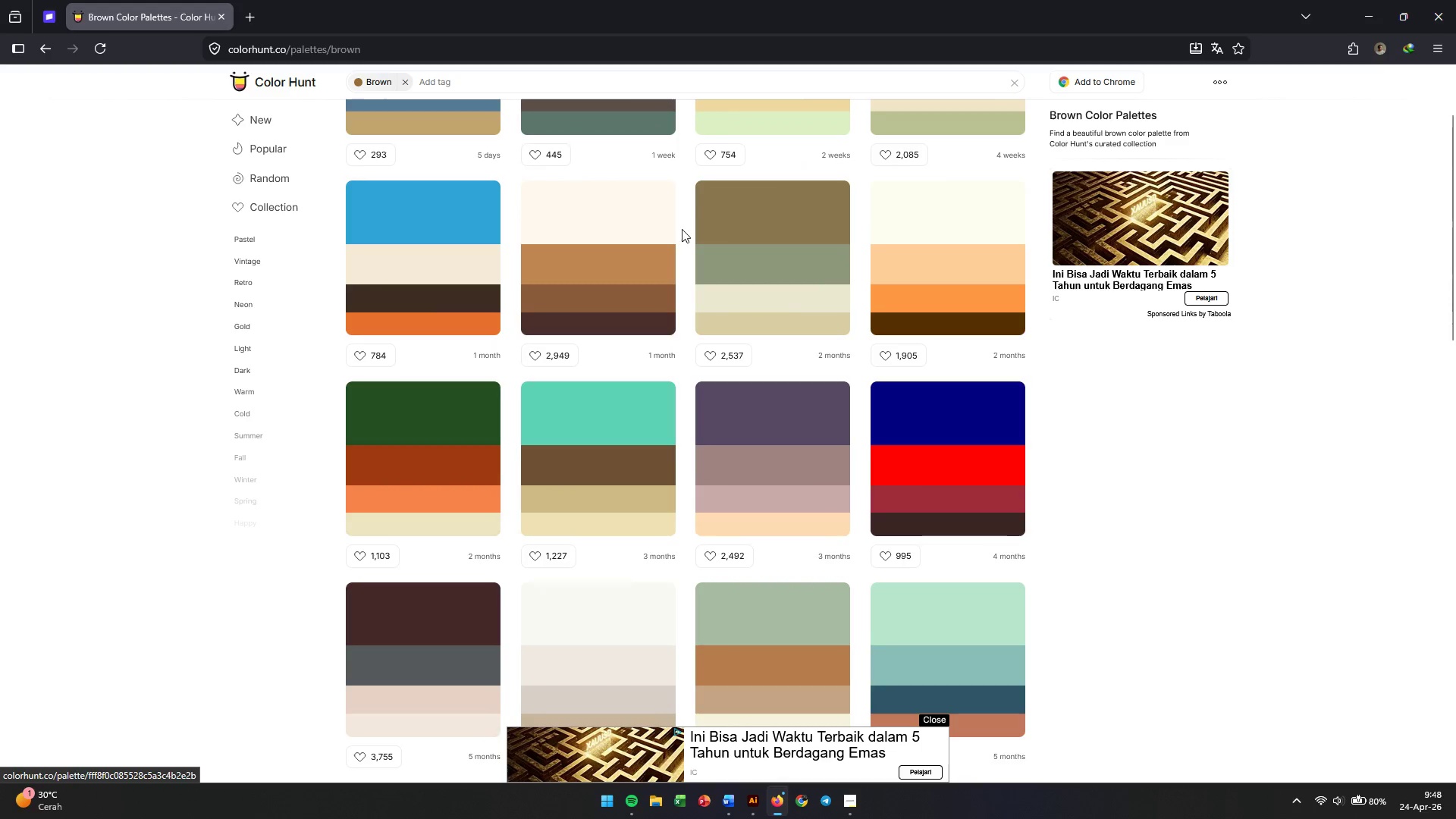 
left_click([585, 243])
 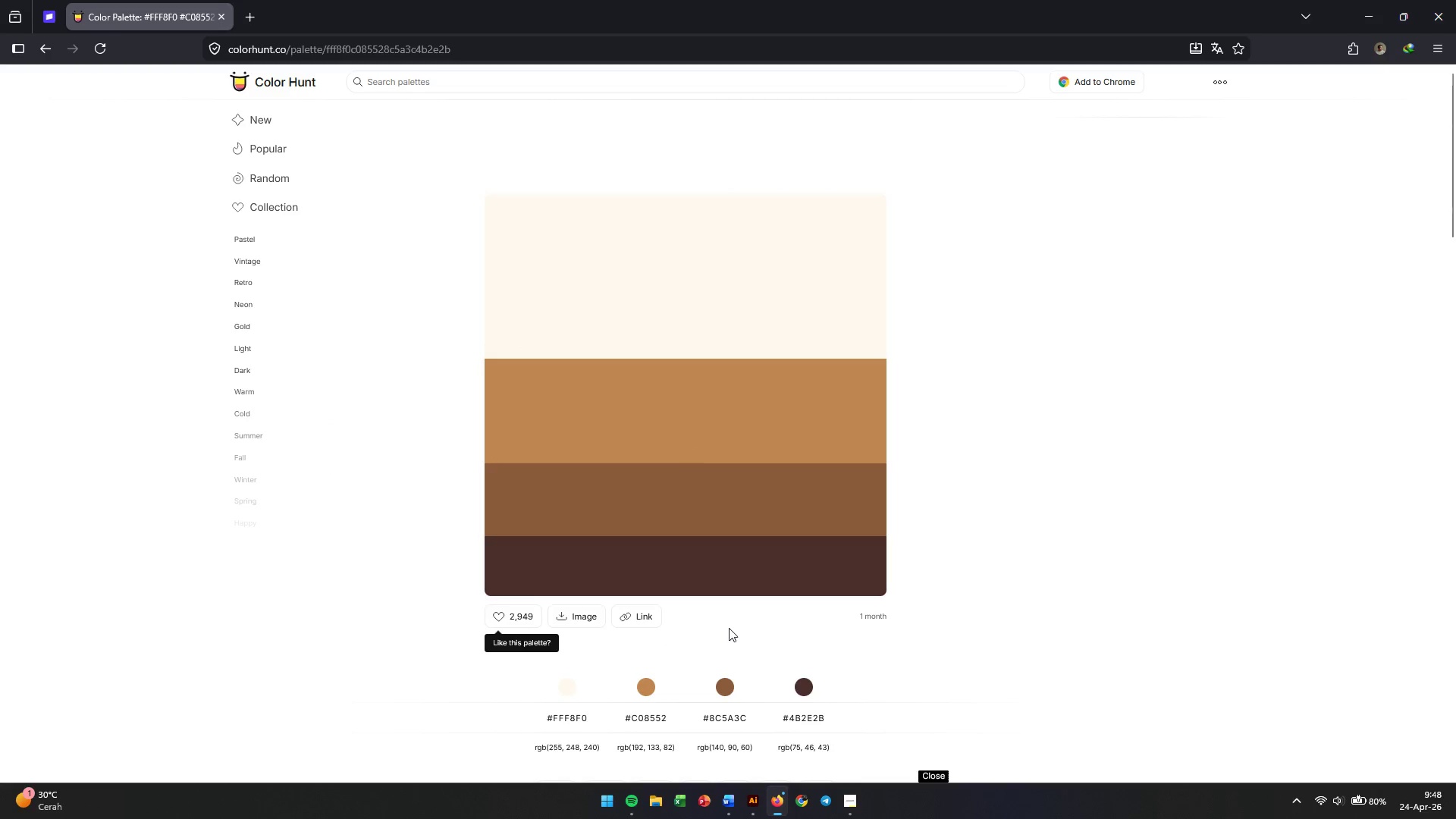 
wait(6.47)
 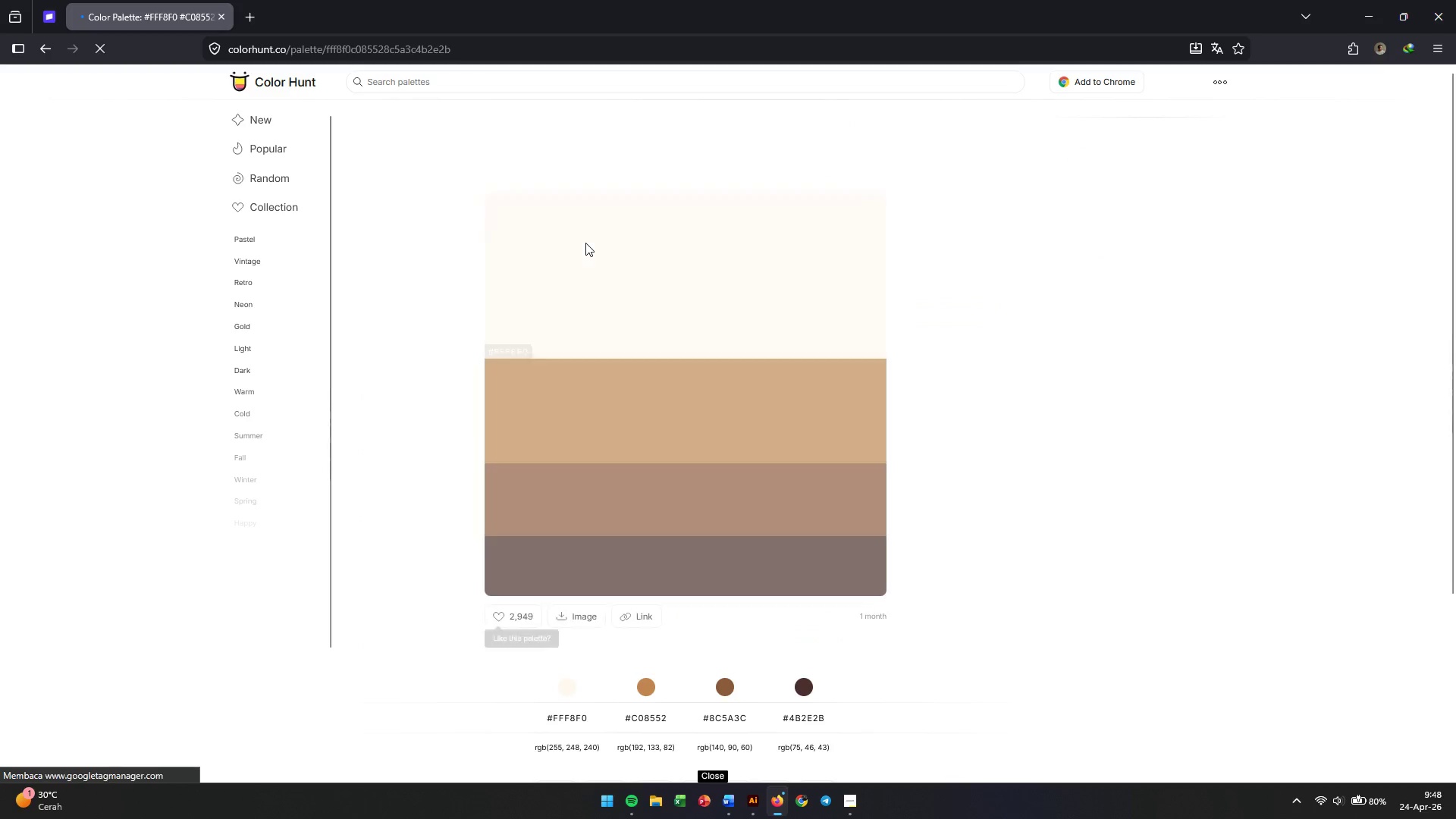 
left_click([795, 719])
 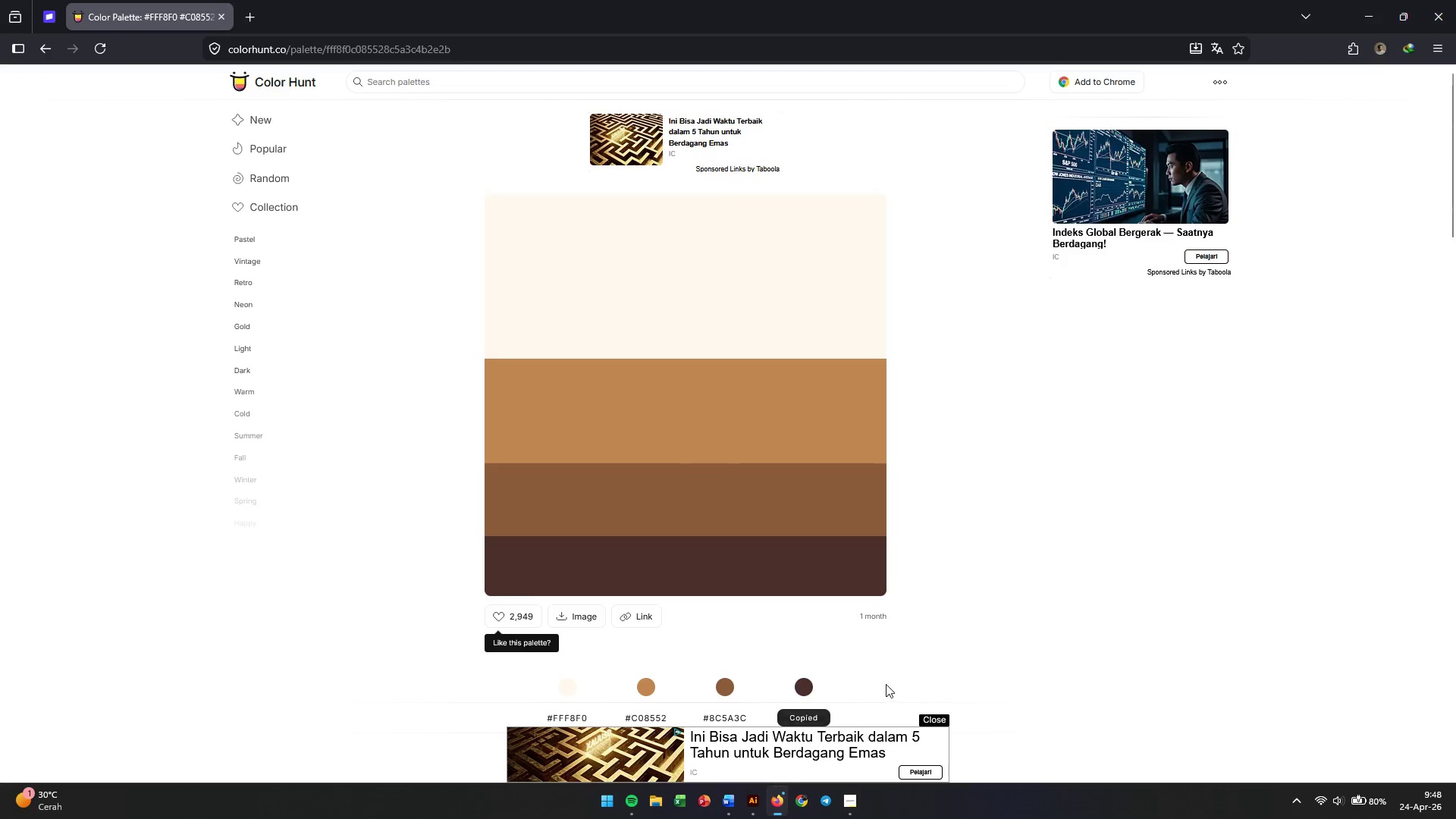 
key(Alt+AltLeft)
 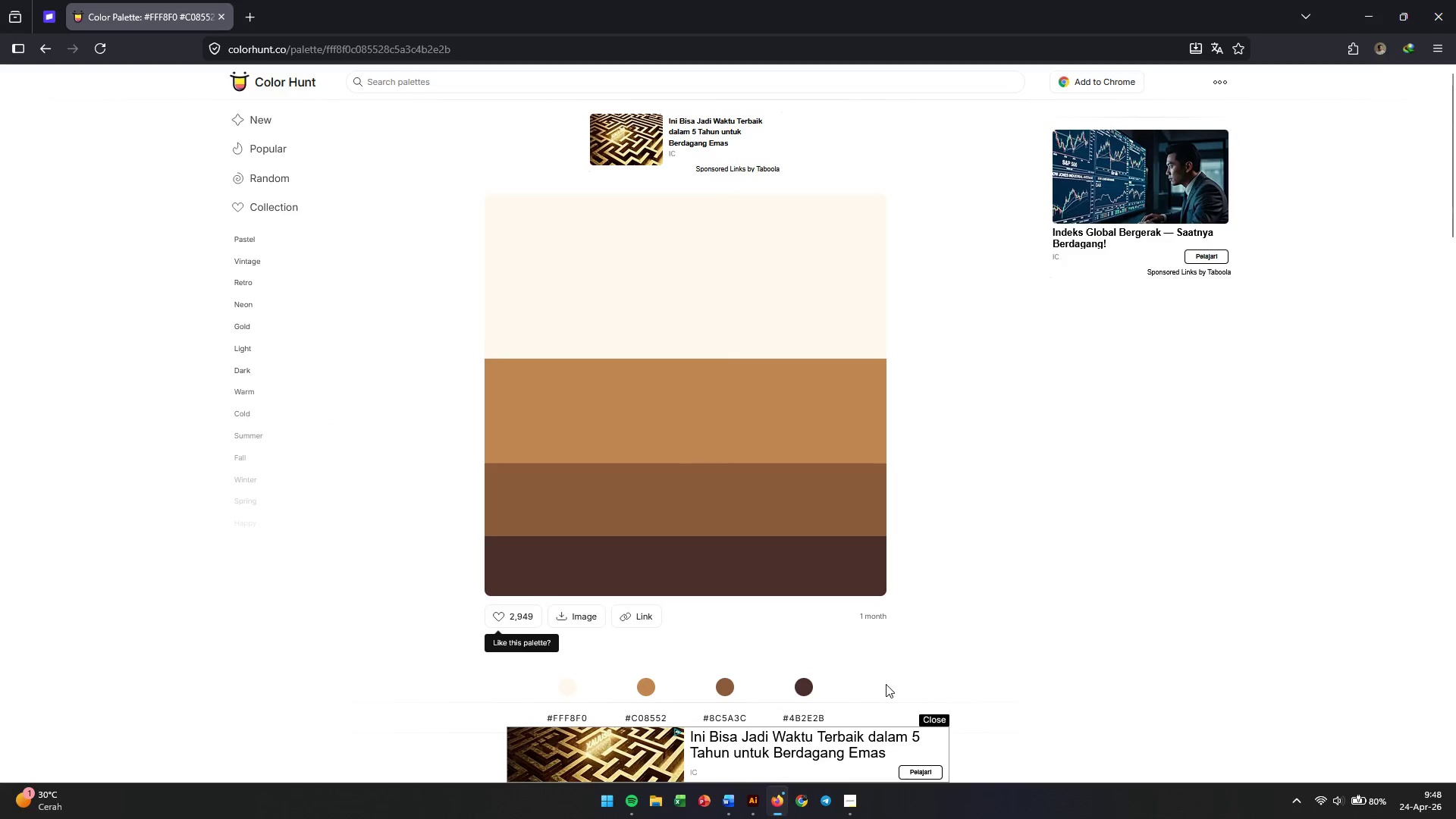 
key(Alt+Tab)
 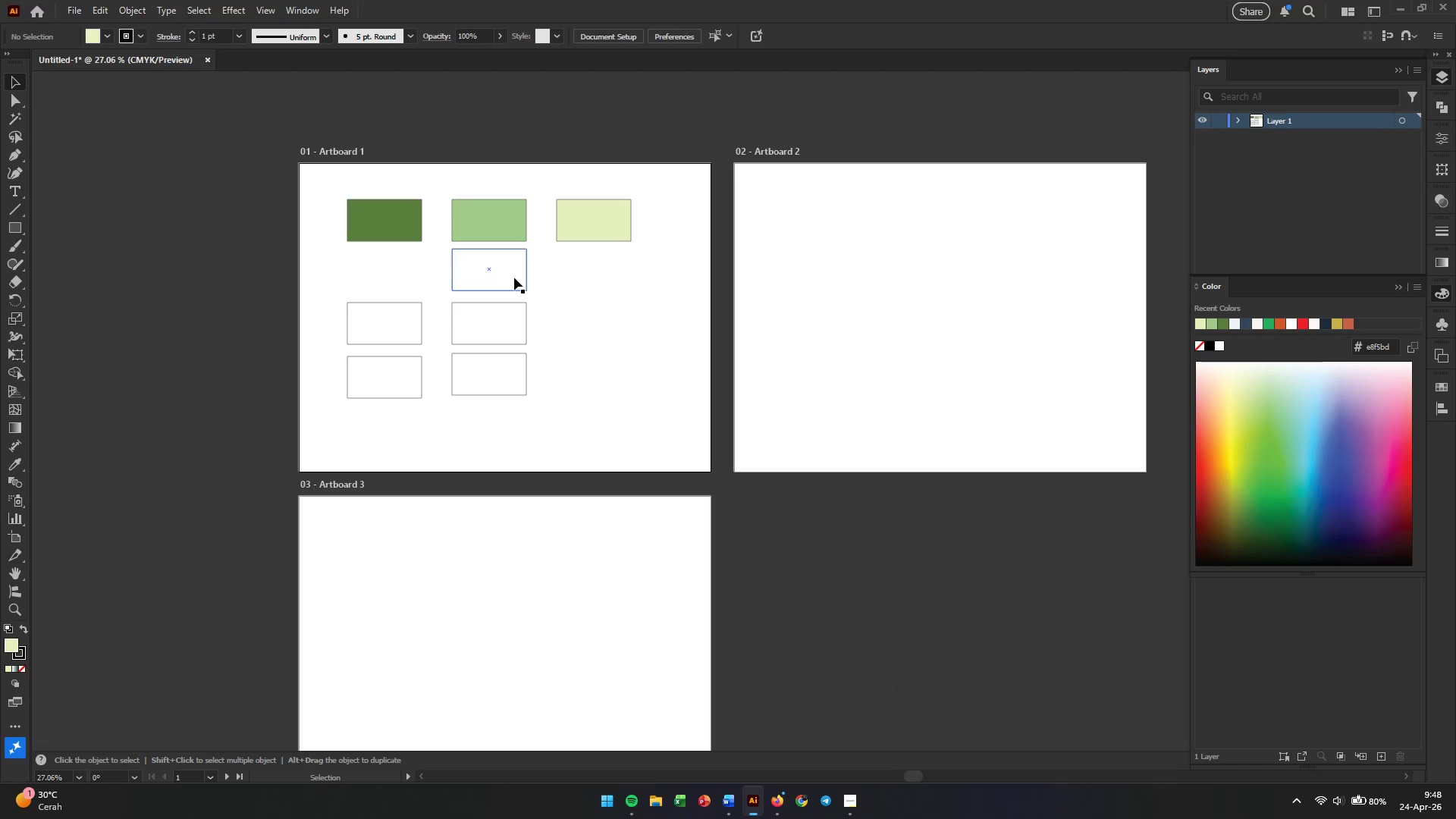 
left_click_drag(start_coordinate=[500, 278], to_coordinate=[394, 278])
 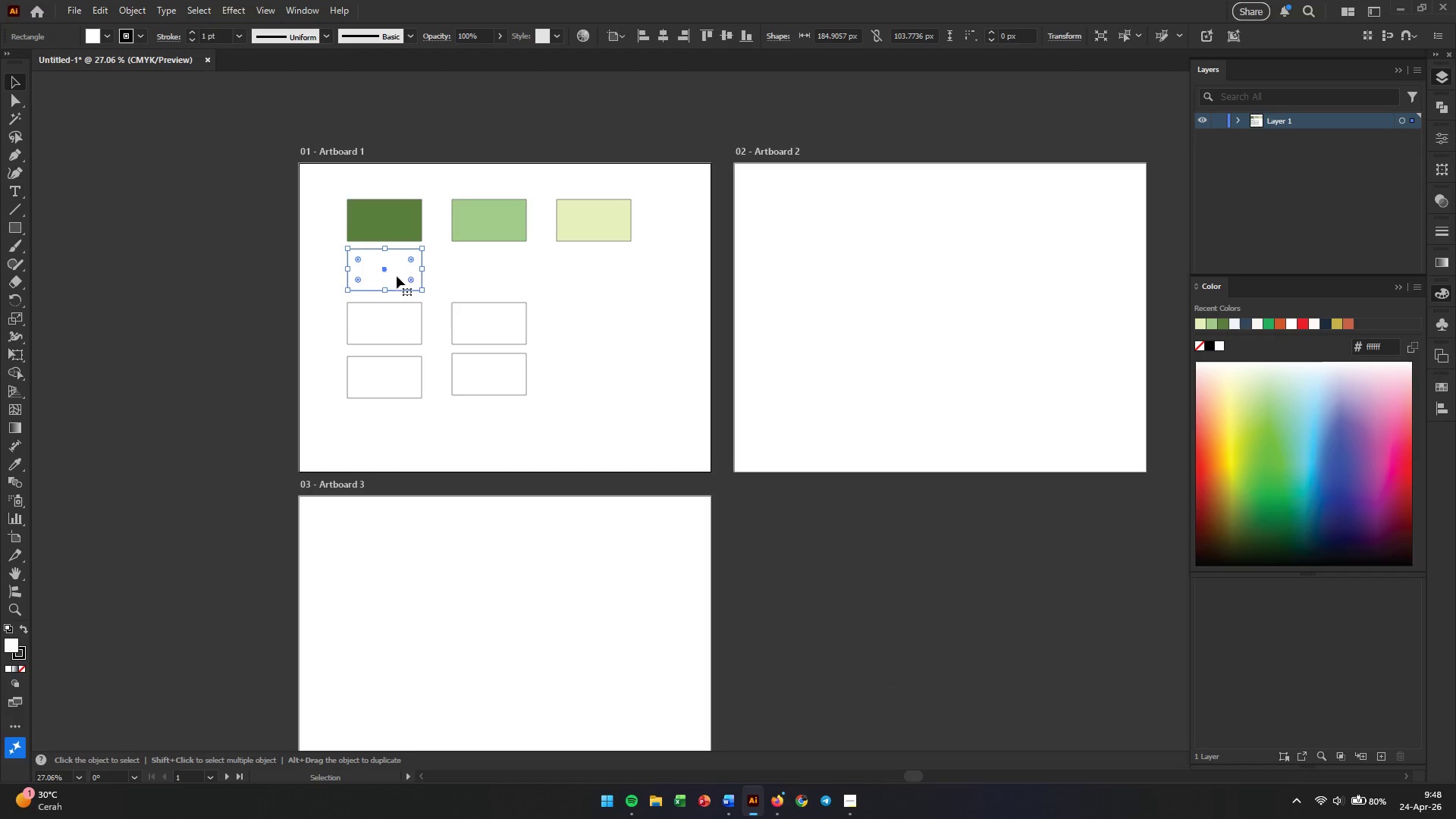 
hold_key(key=ShiftLeft, duration=1.41)
 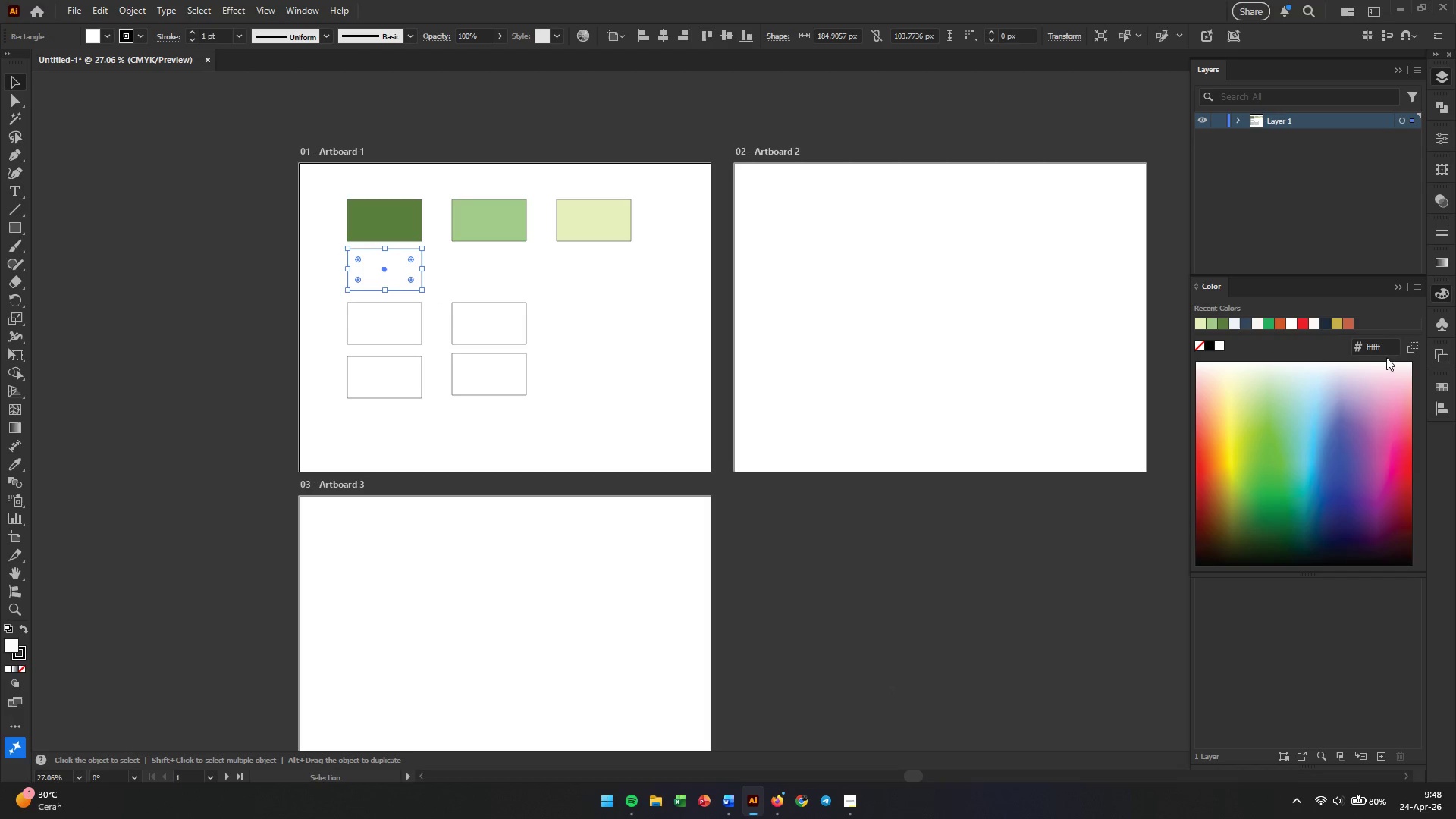 
double_click([1373, 347])
 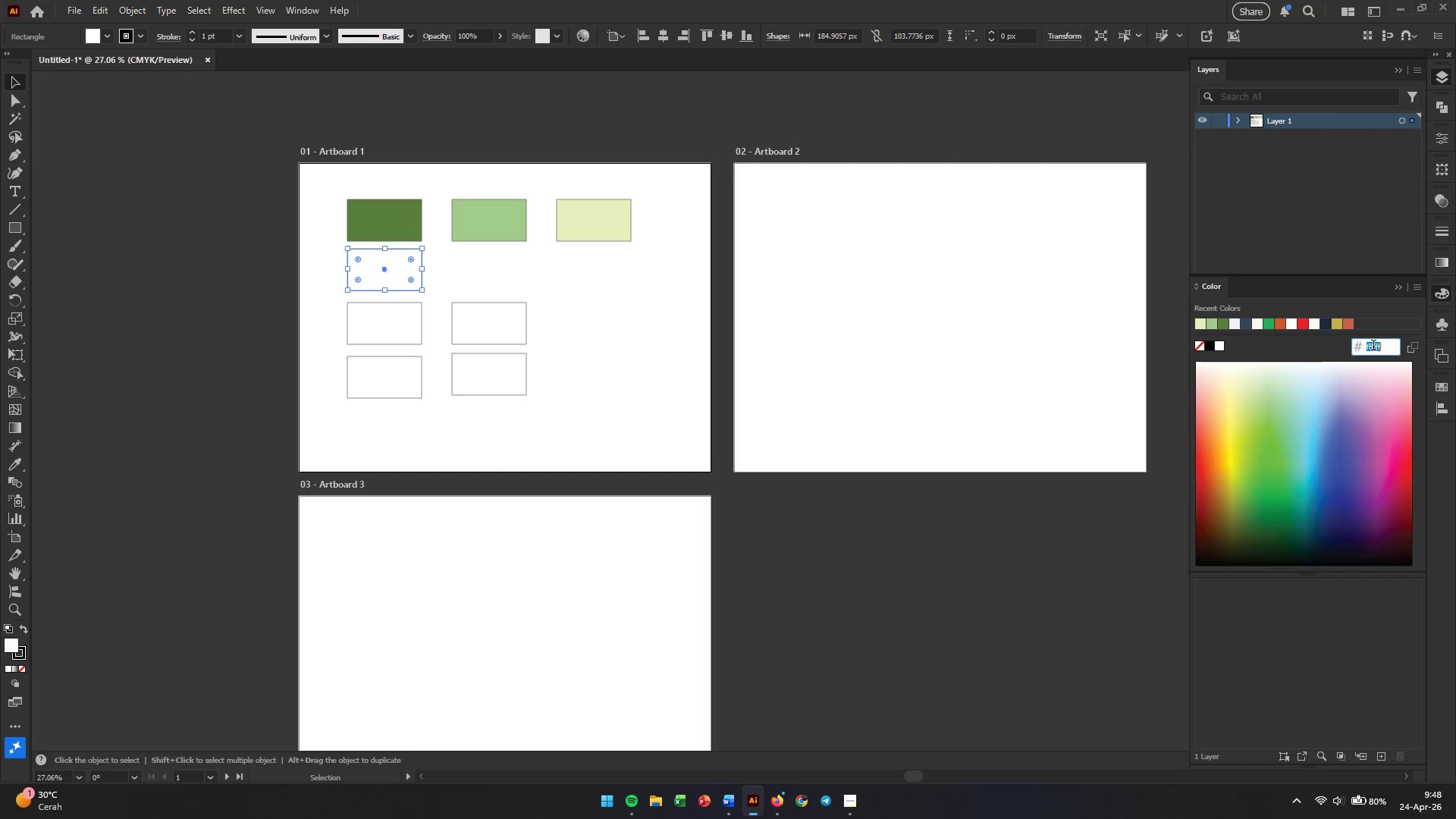 
key(Control+V)
 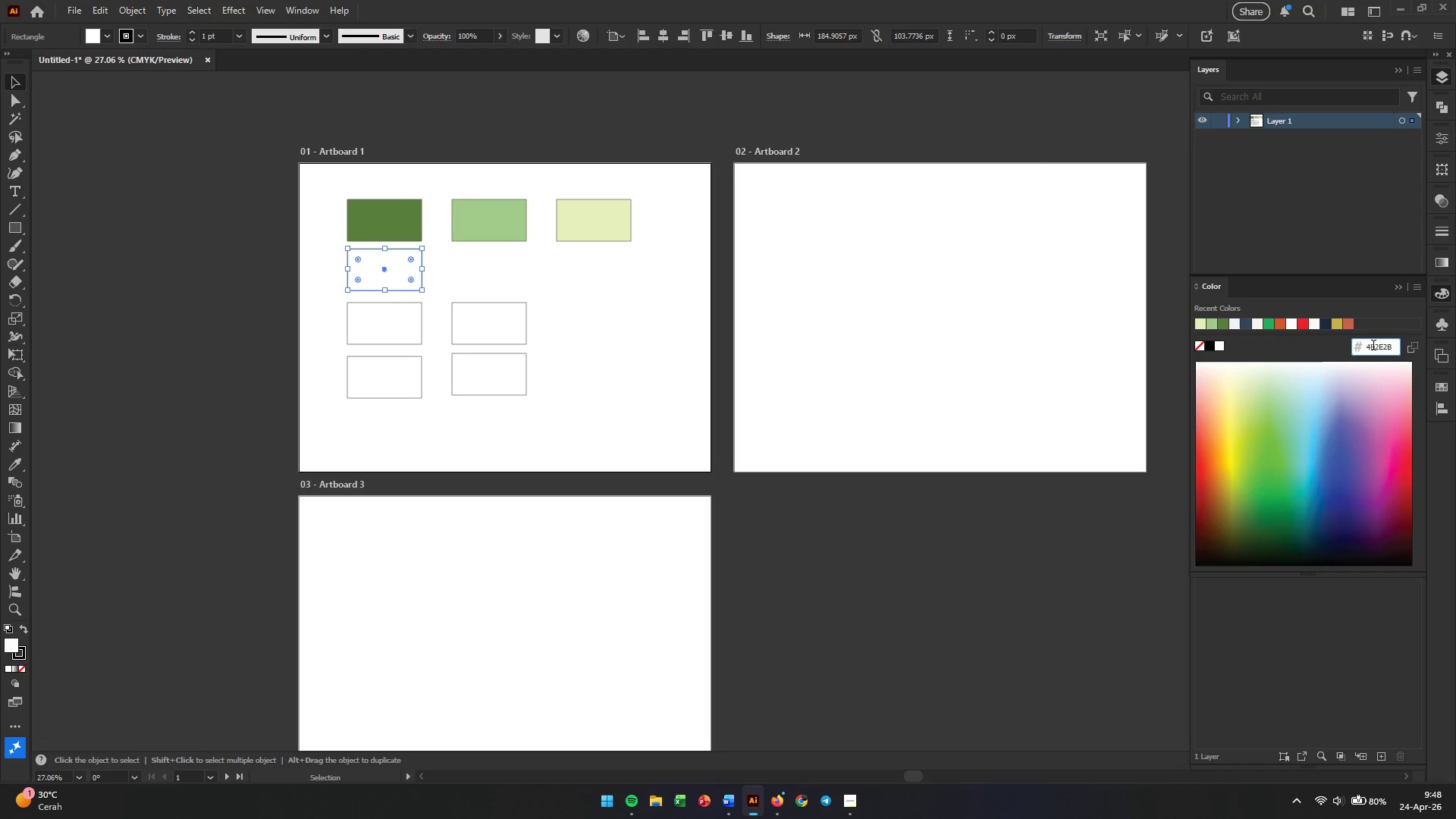 
key(Enter)
 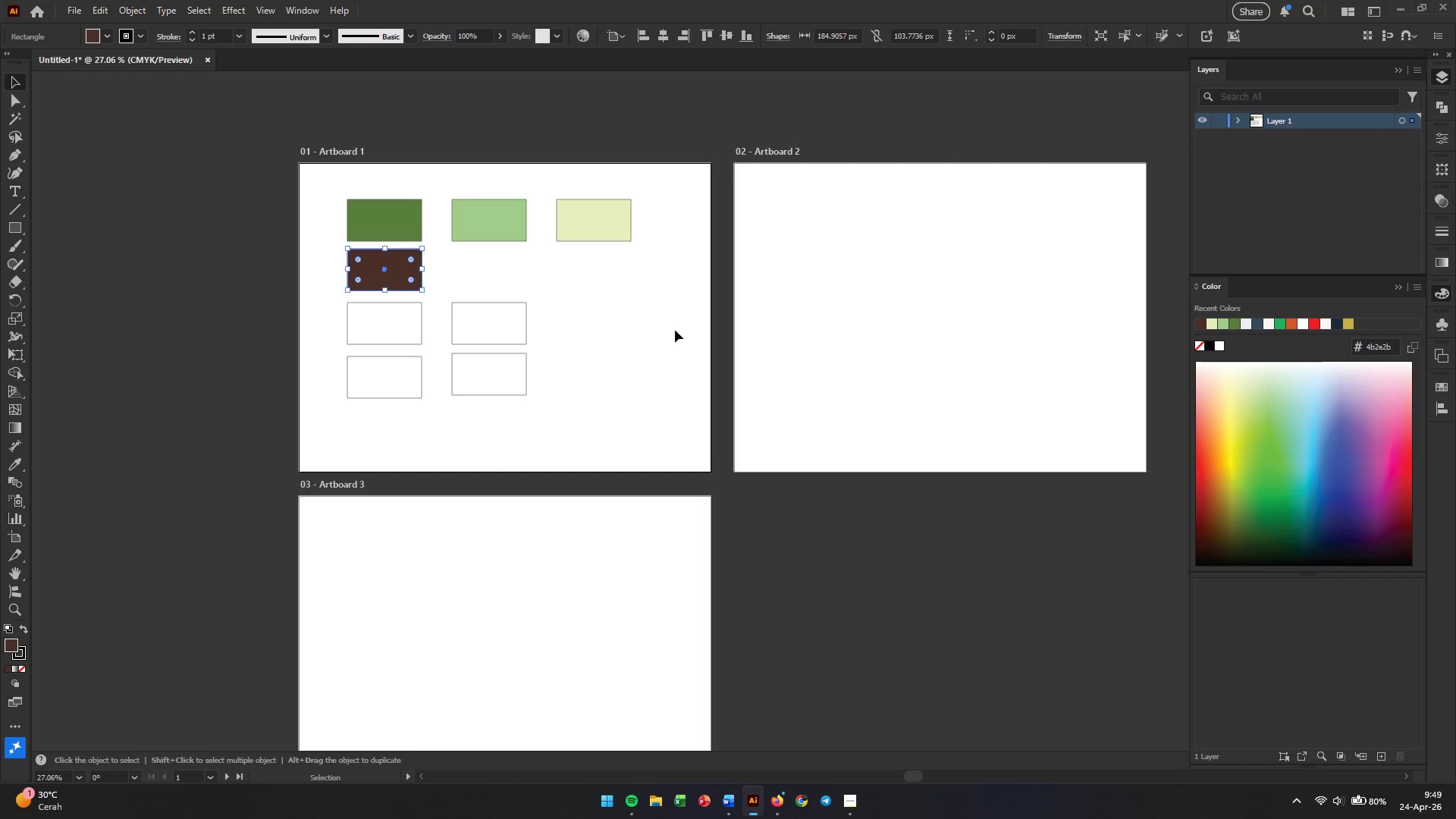 
left_click([617, 353])
 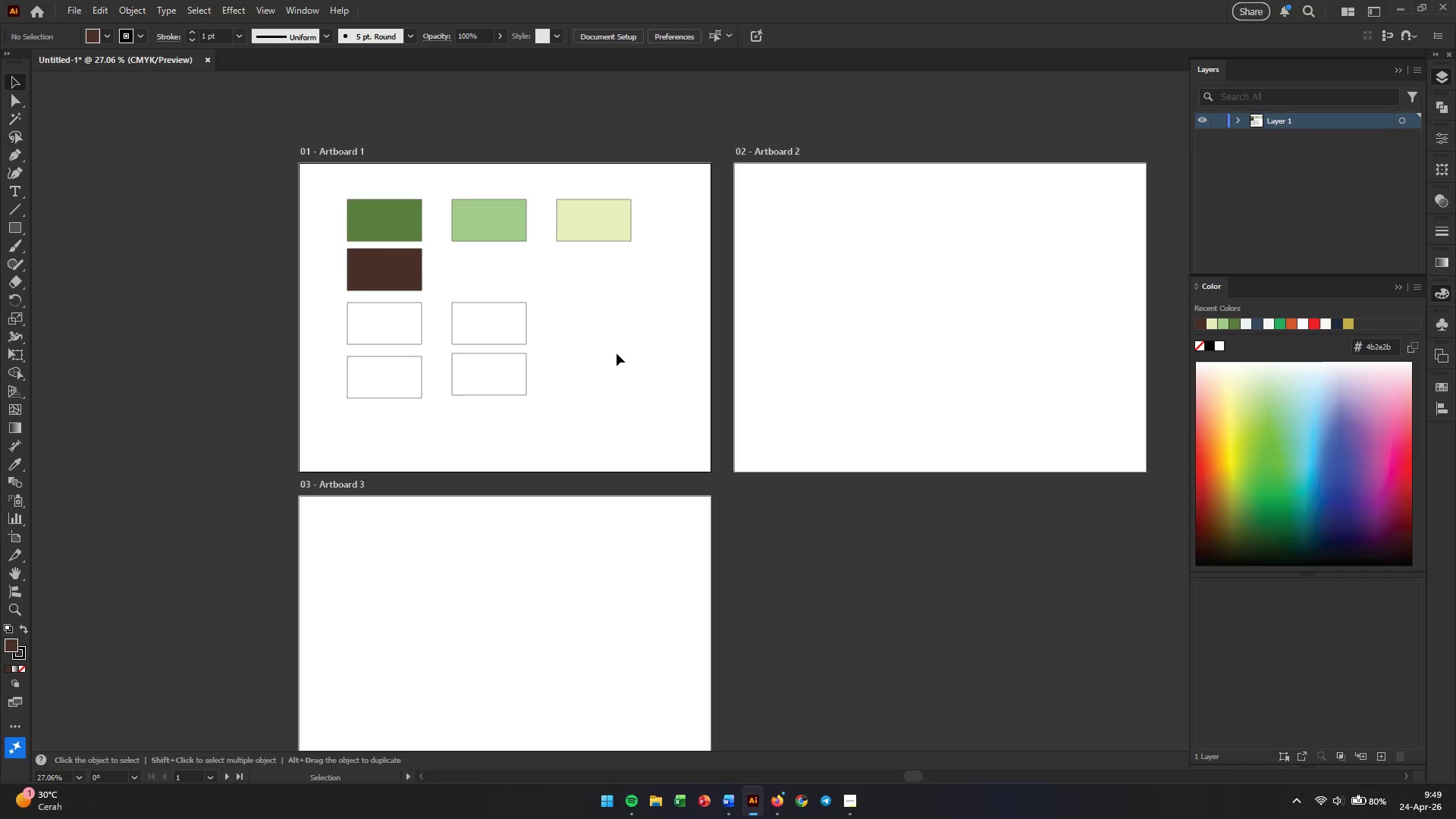 
key(Alt+AltLeft)
 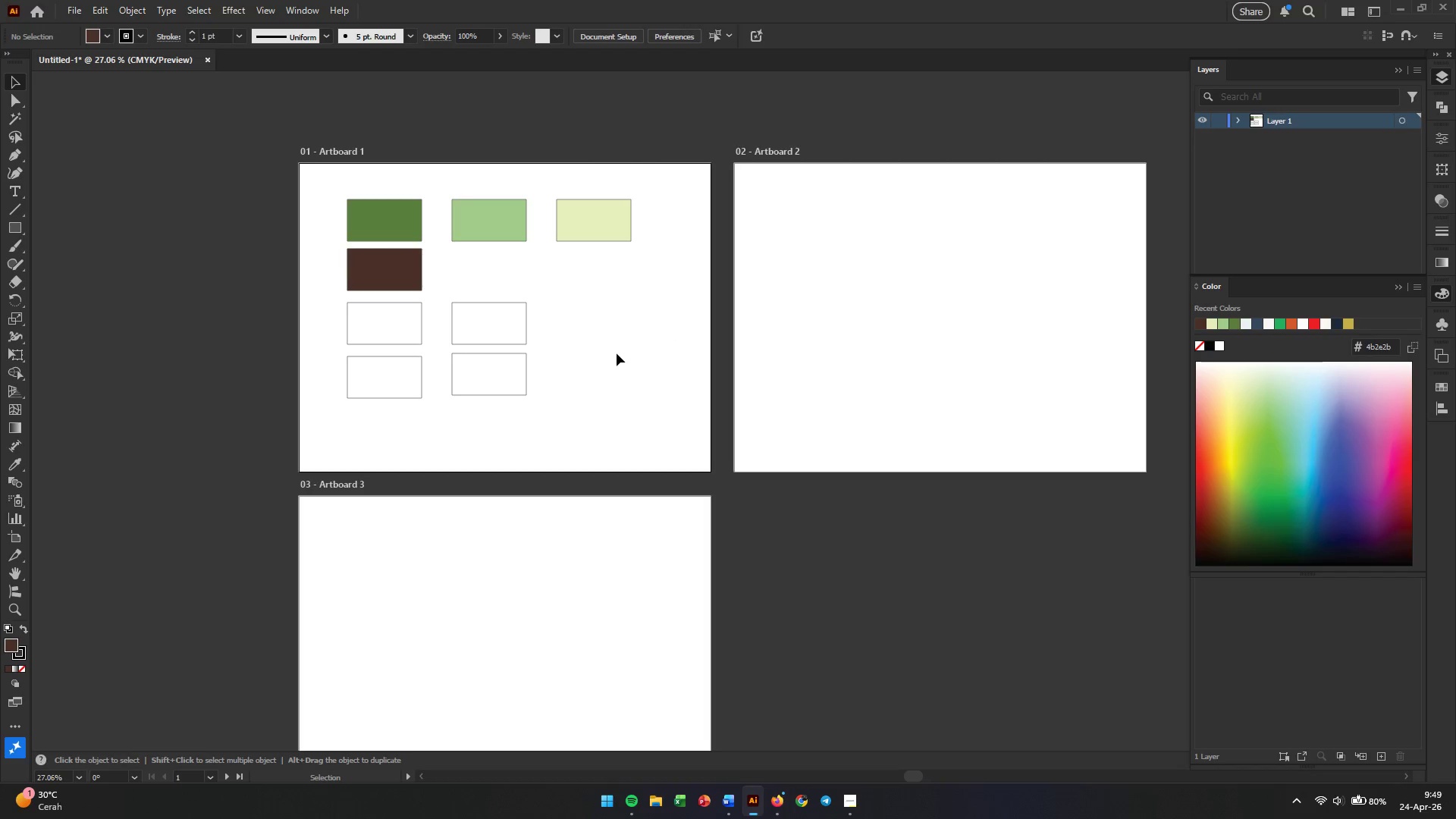 
key(Alt+Tab)
 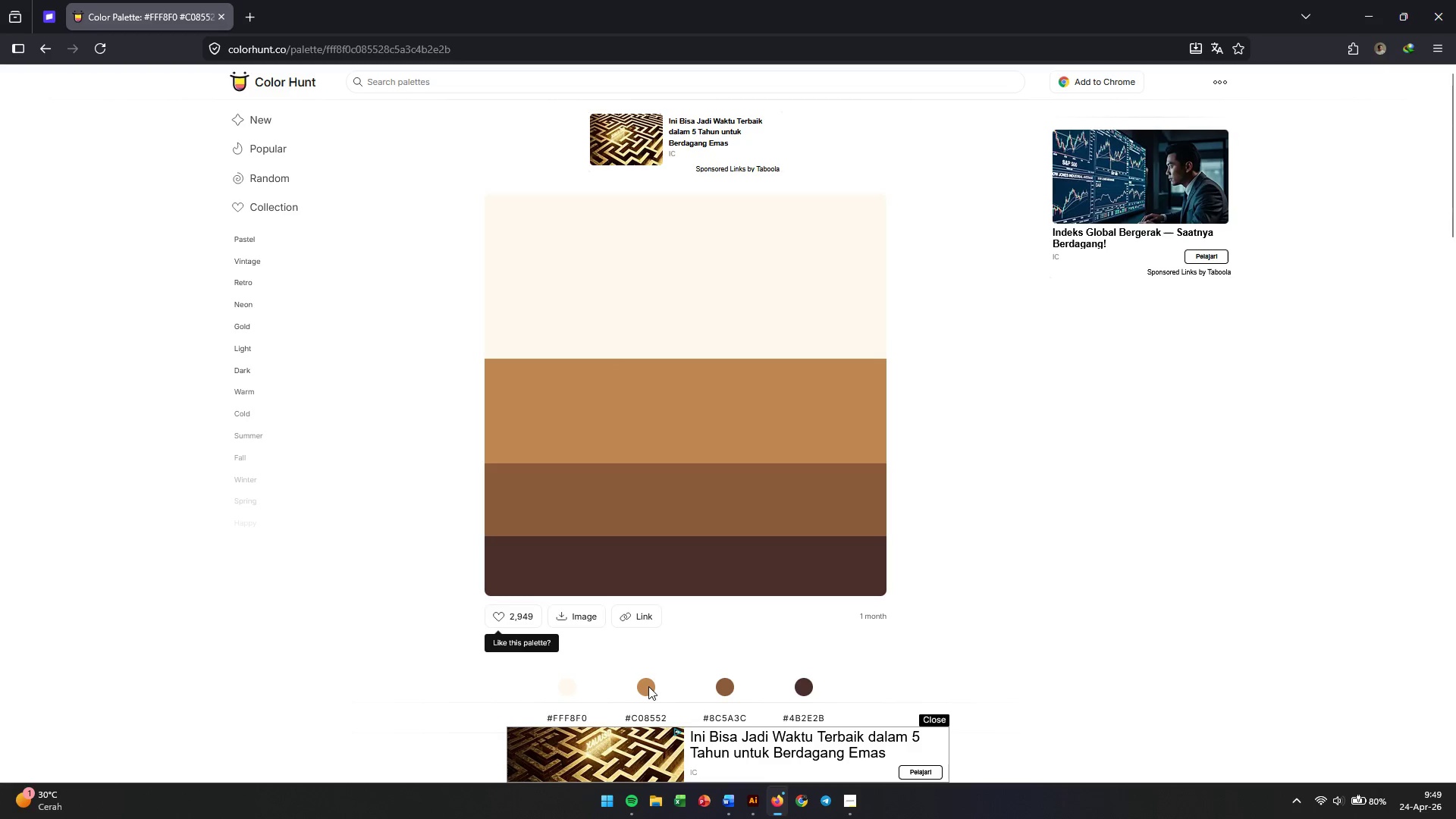 
left_click([646, 714])
 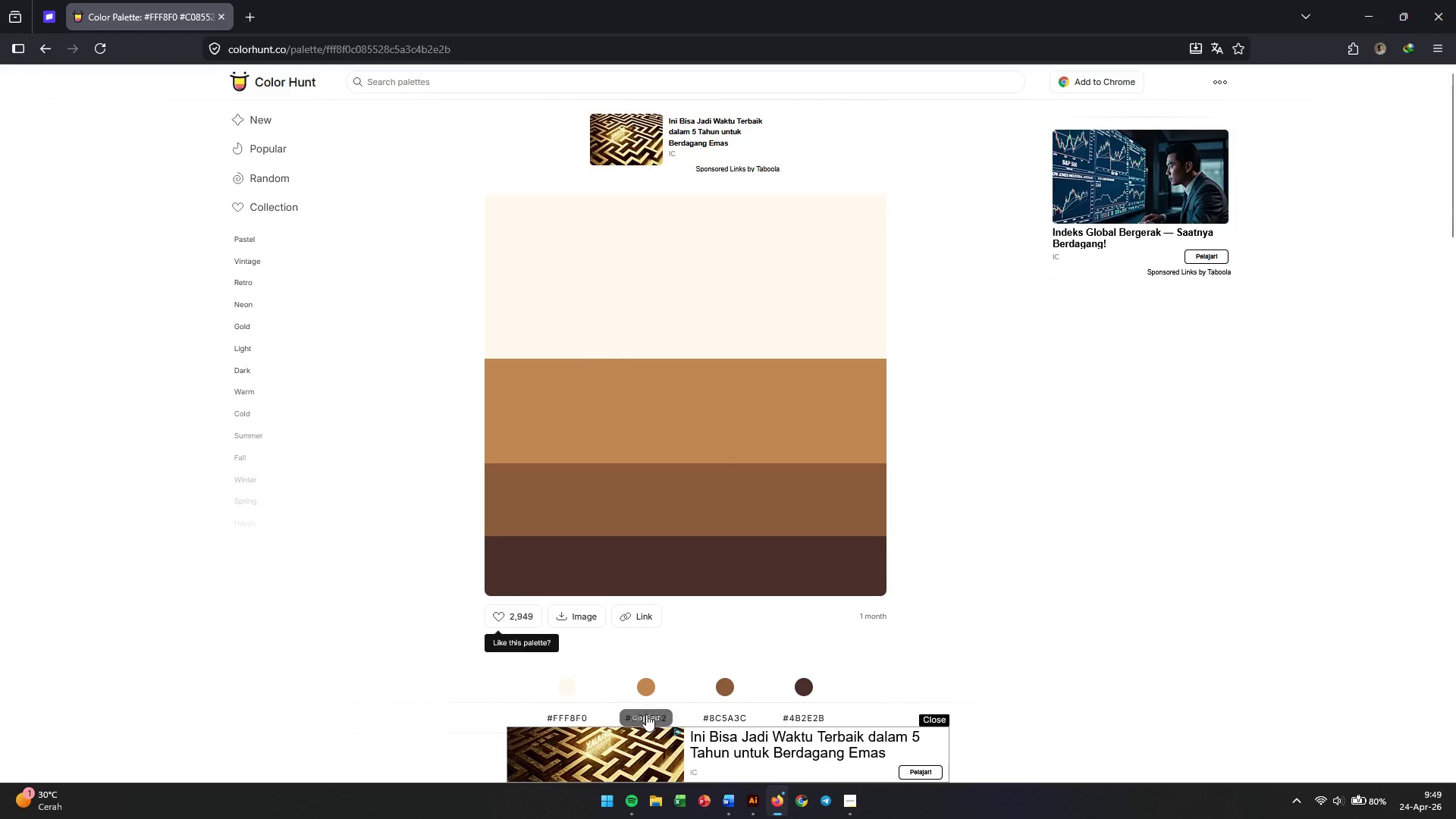 
key(Alt+AltLeft)
 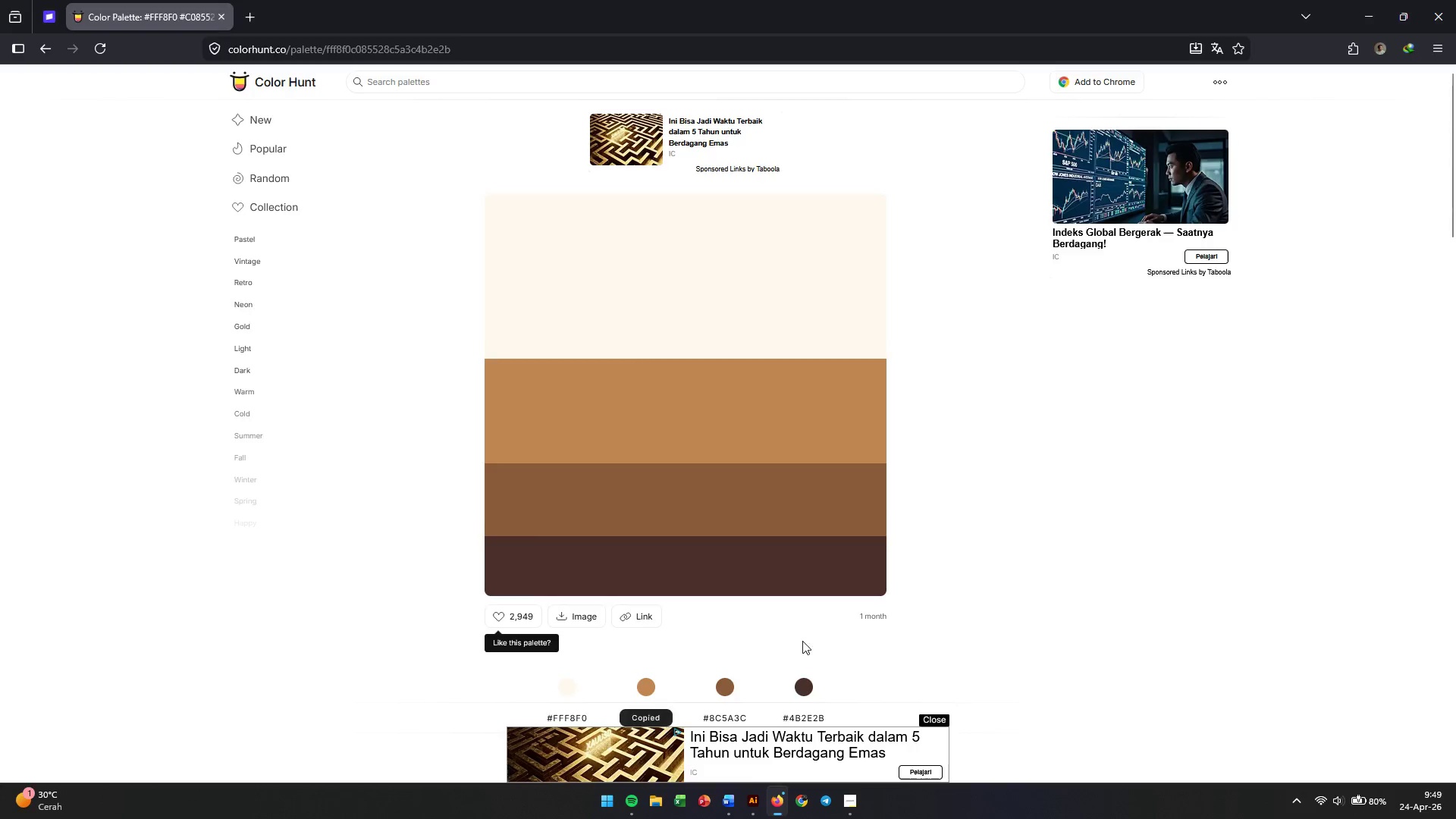 
key(Alt+Tab)
 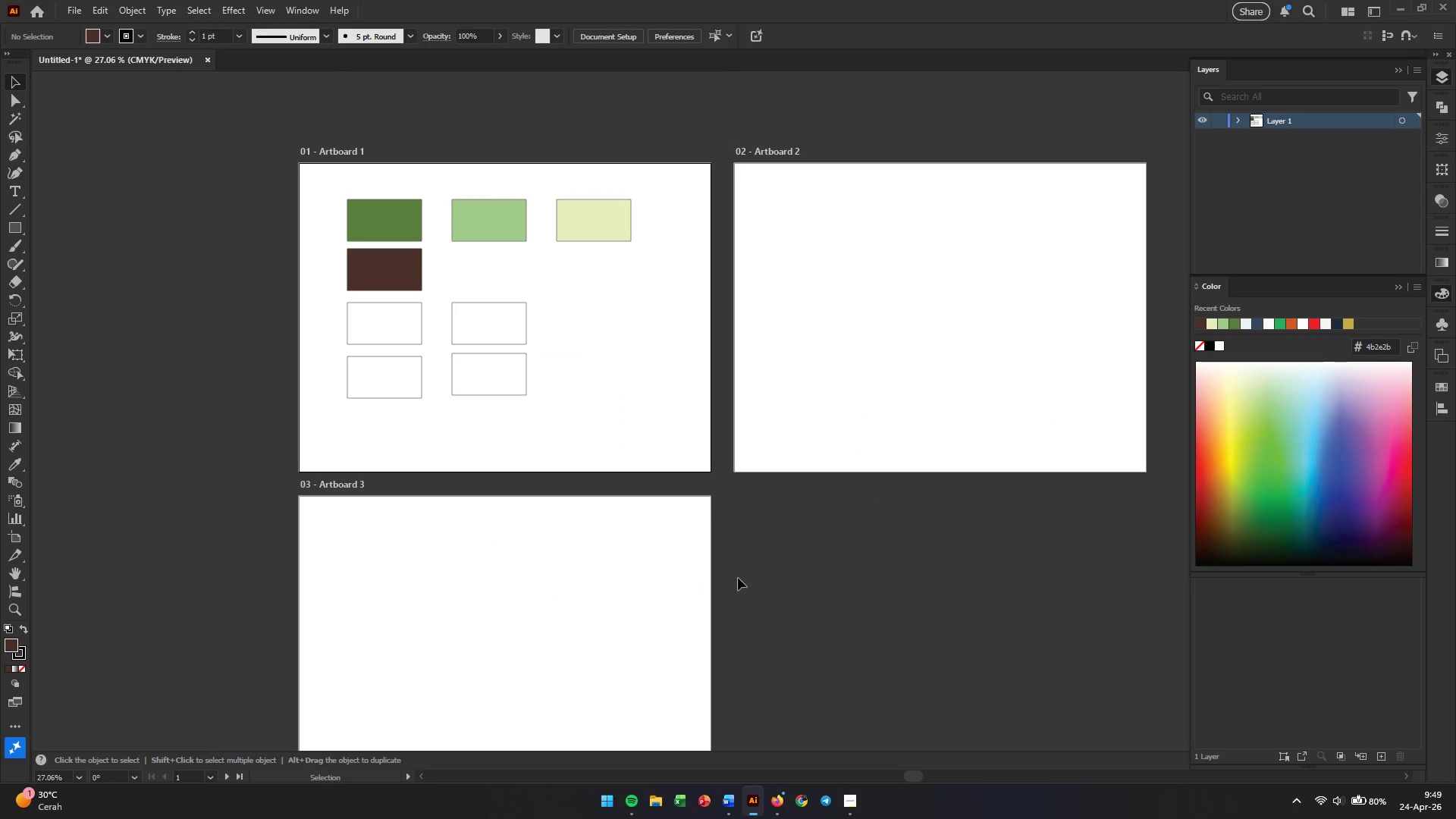 
key(Alt+AltLeft)
 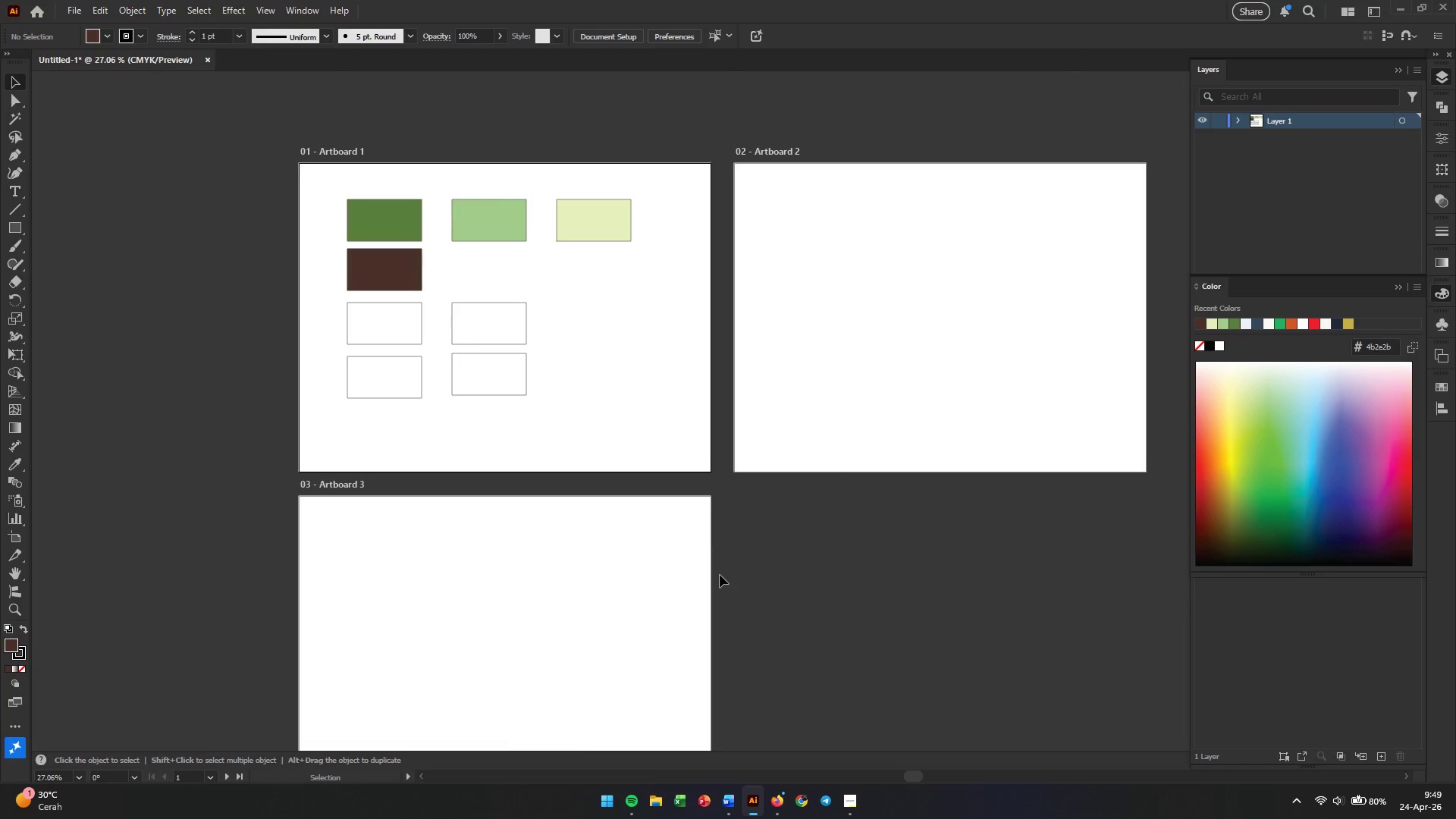 
key(Alt+Tab)
 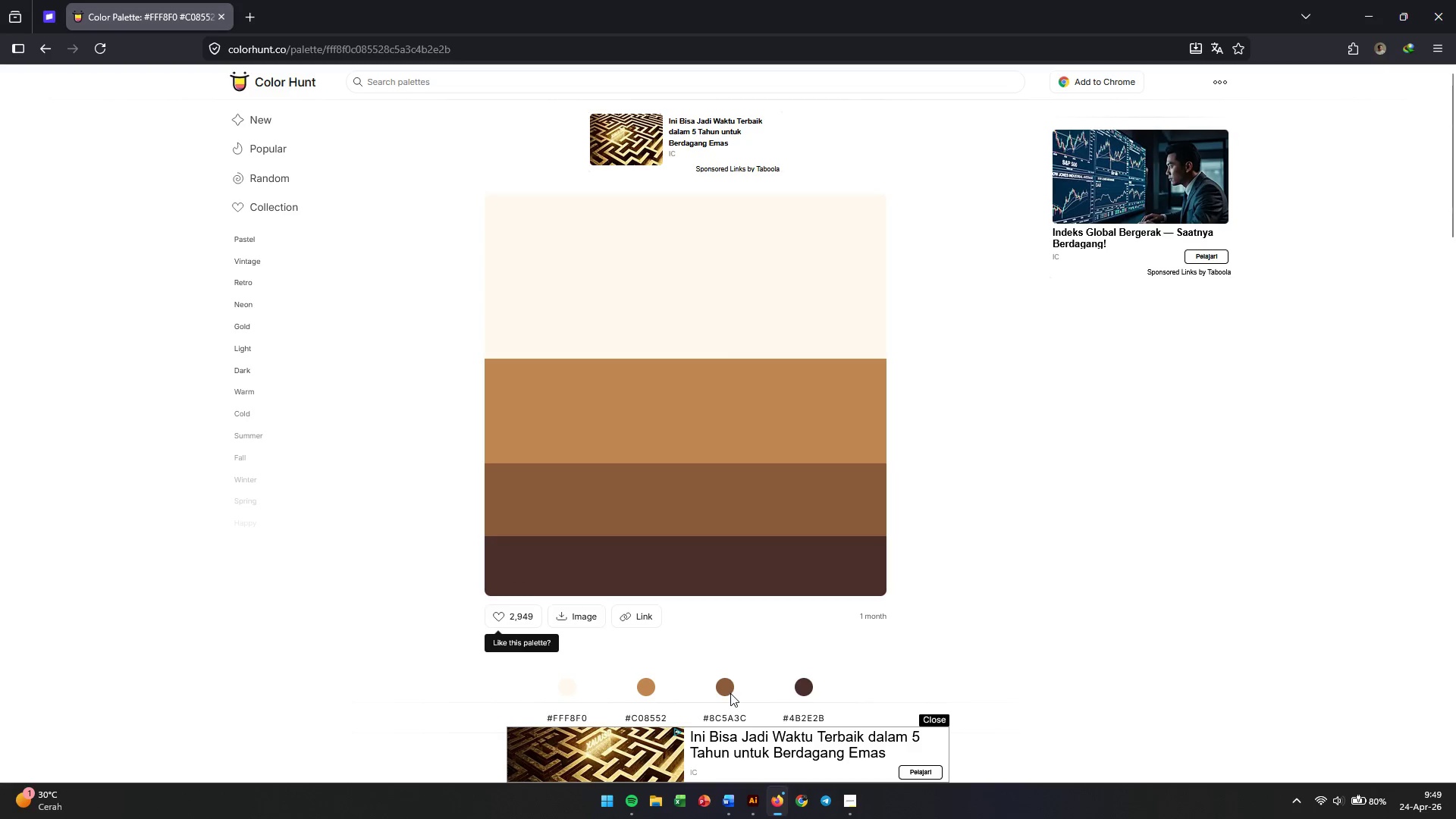 
left_click([724, 717])
 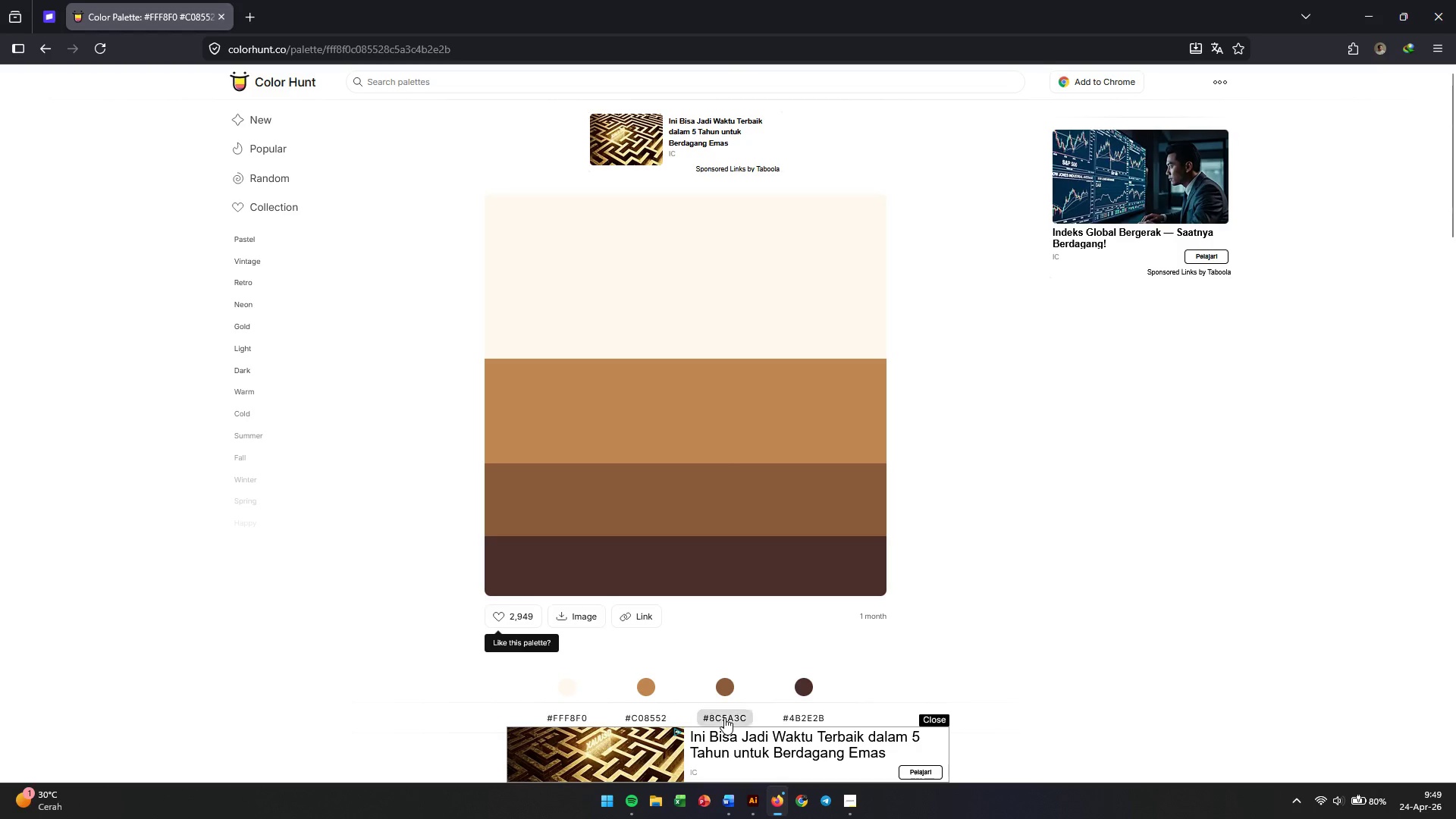 
key(Alt+AltLeft)
 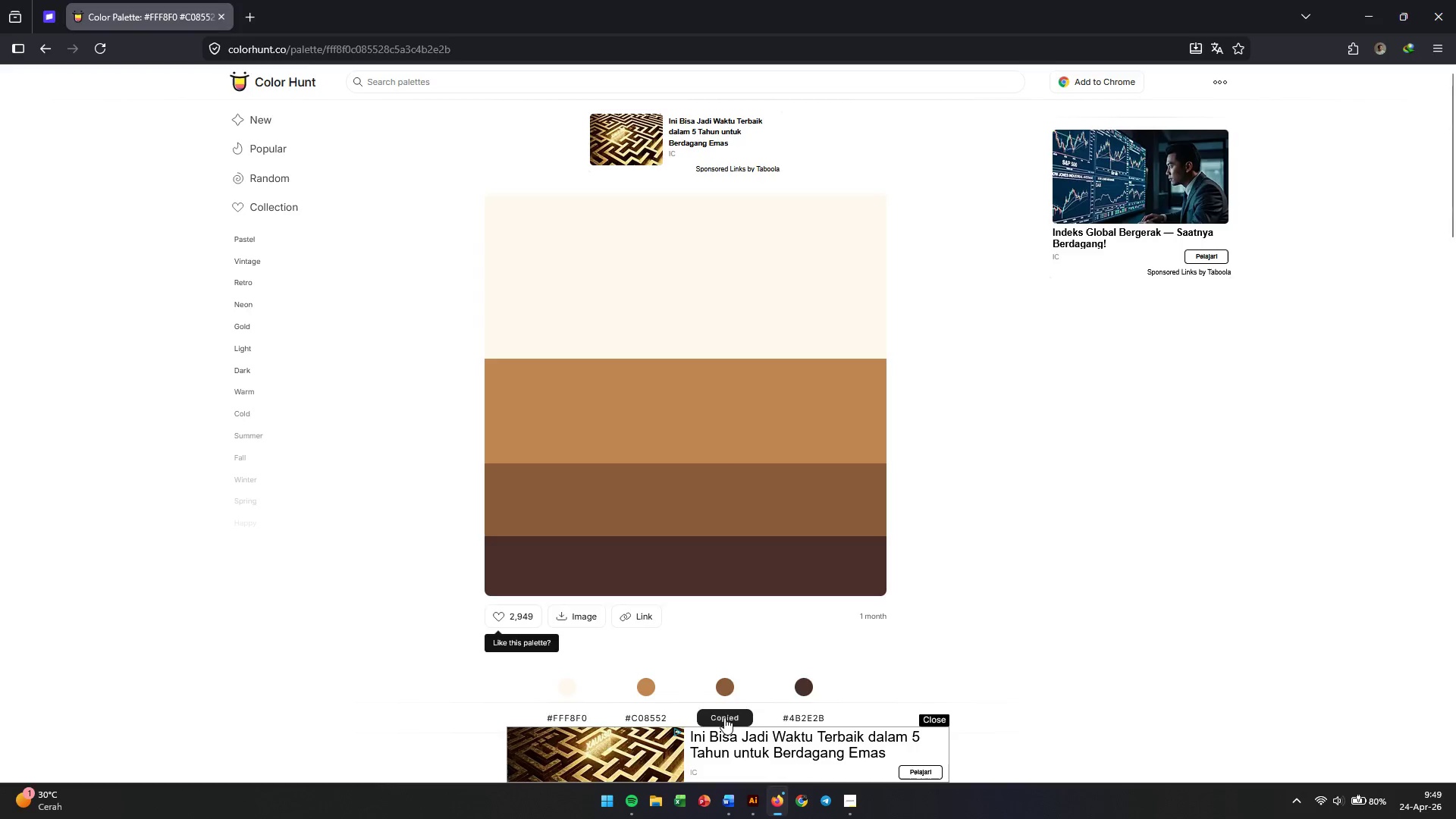 
key(Alt+Tab)
 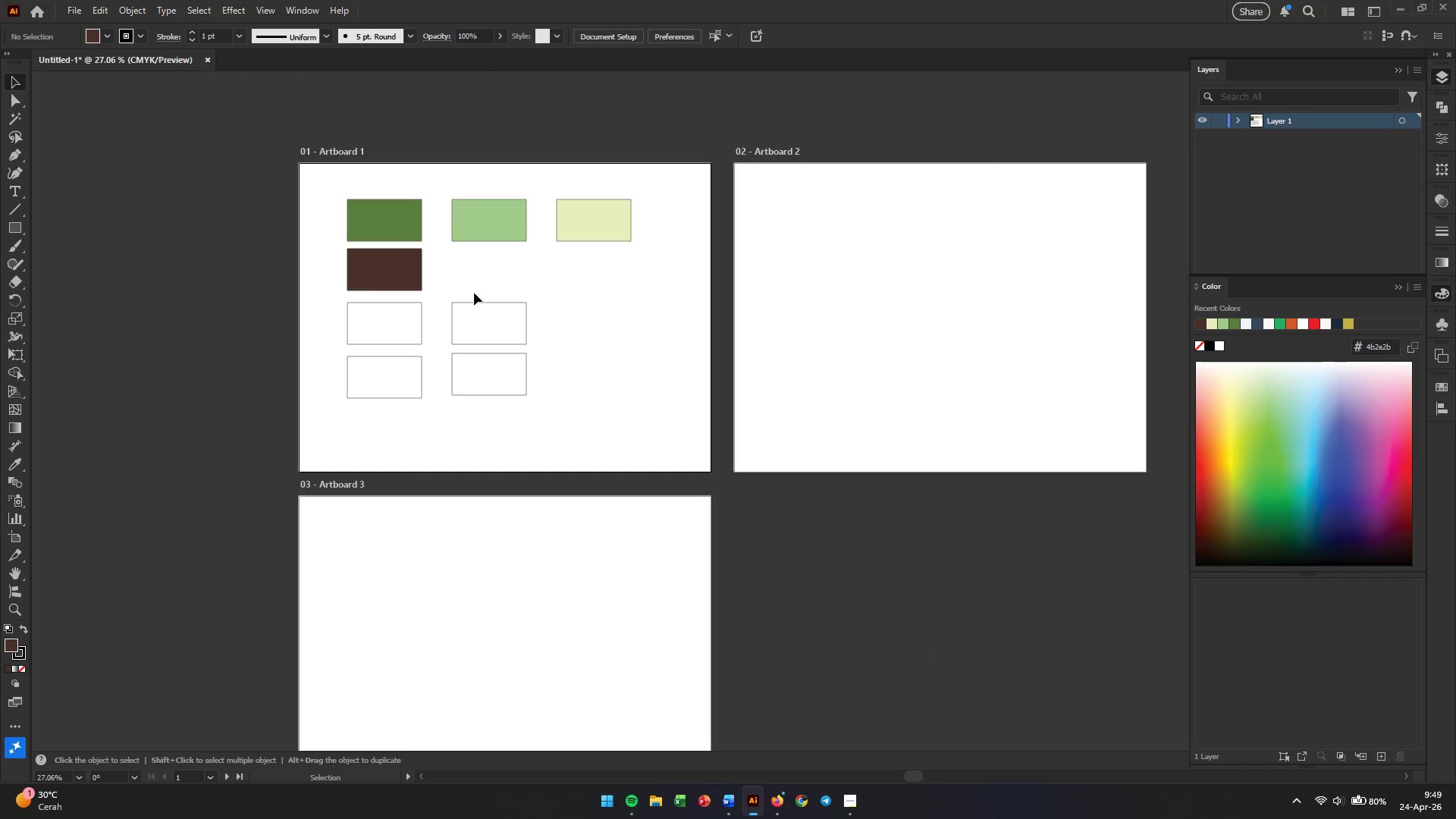 
left_click([399, 323])
 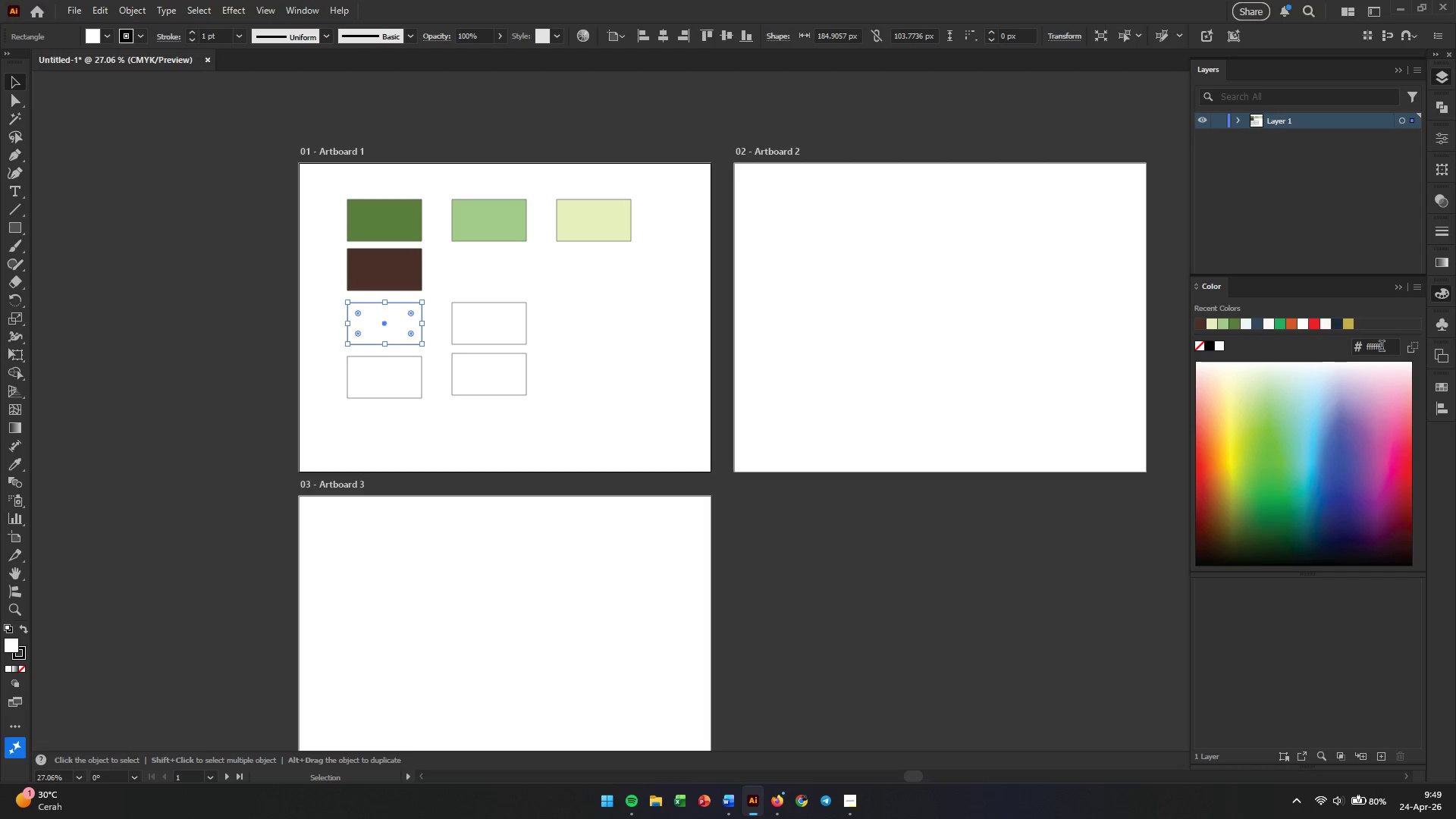 
double_click([1382, 347])
 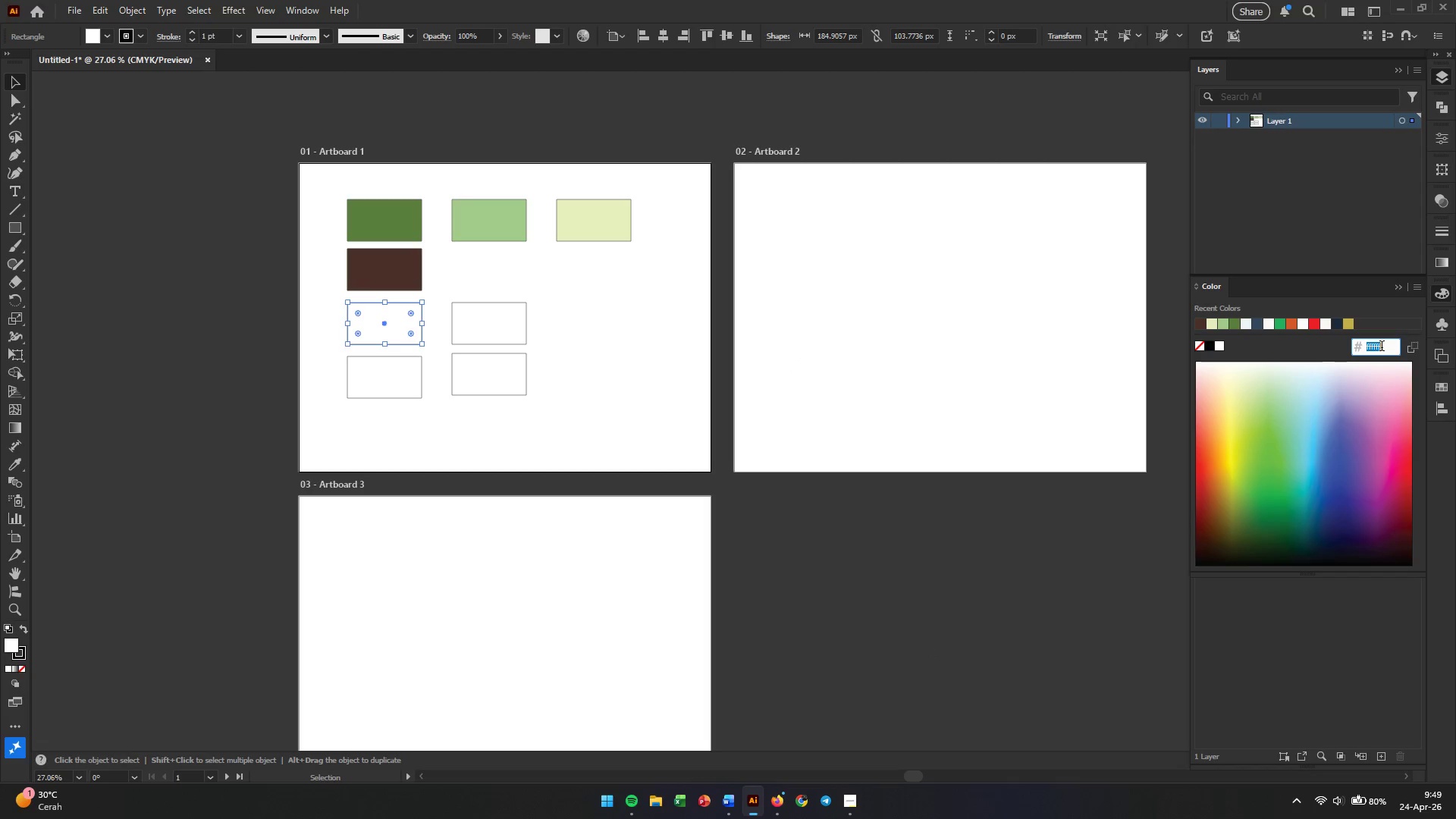 
key(Control+V)
 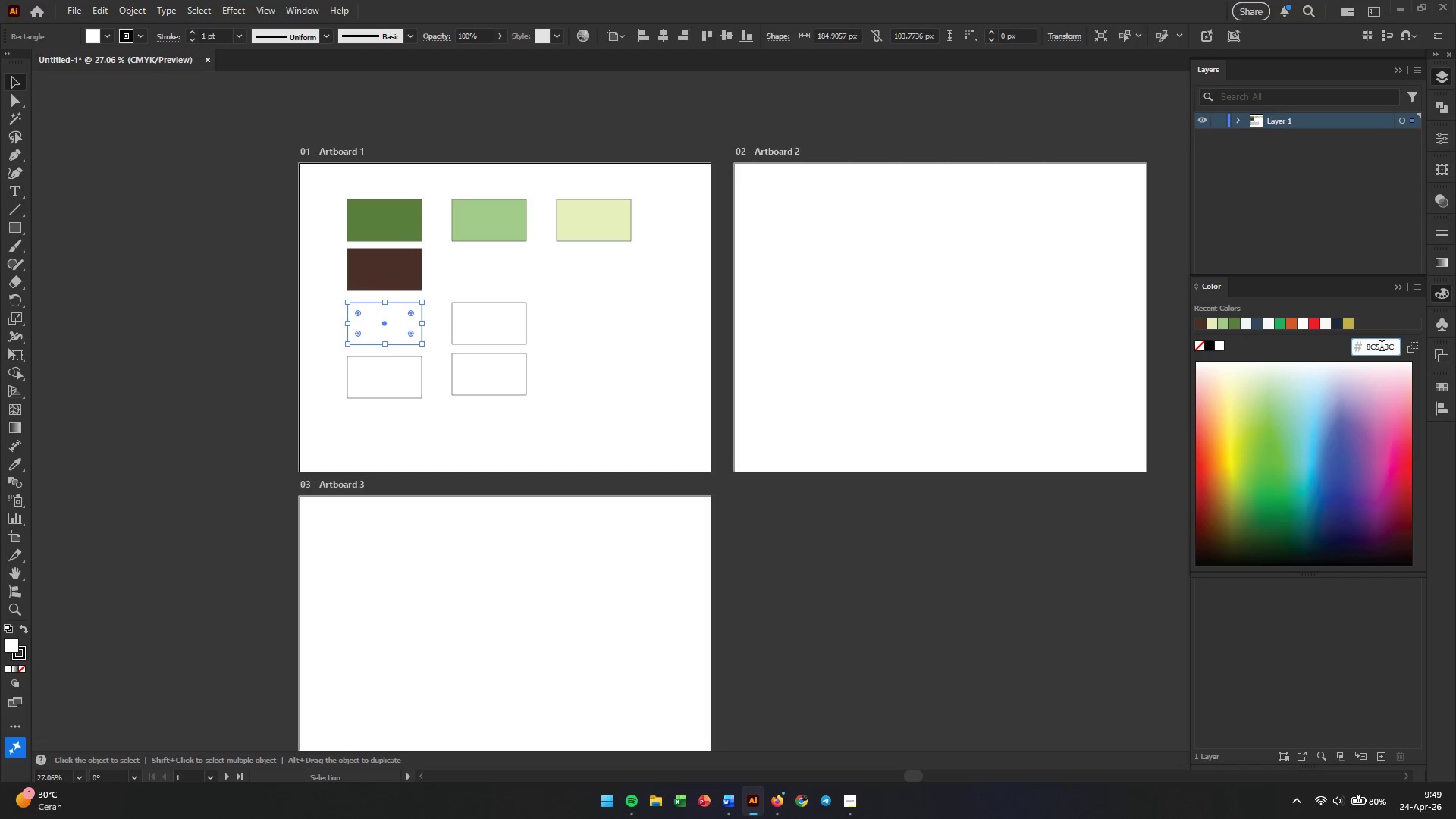 
key(Enter)
 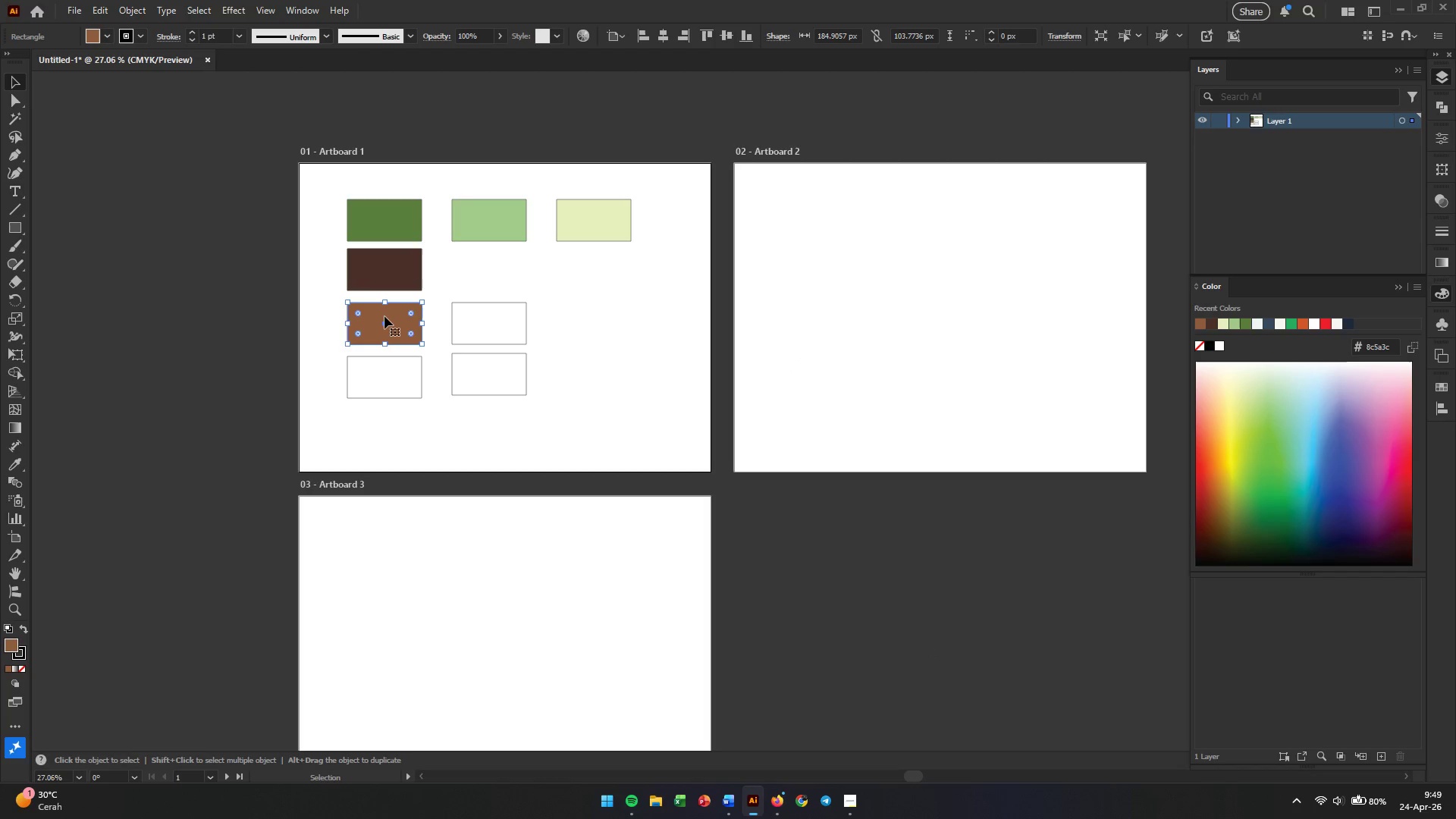 
left_click_drag(start_coordinate=[397, 318], to_coordinate=[501, 267])
 